 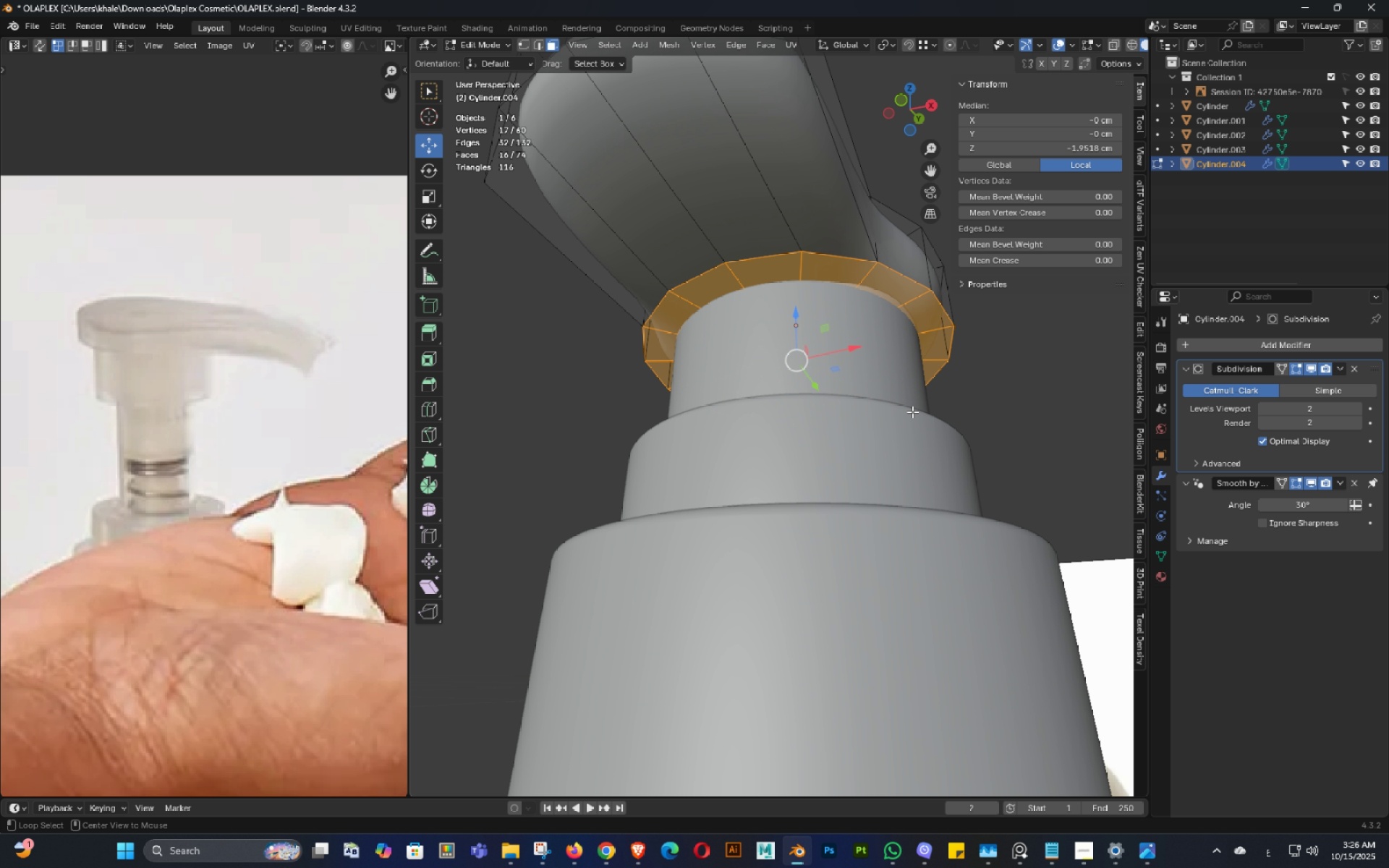 
key(Alt+Z)
 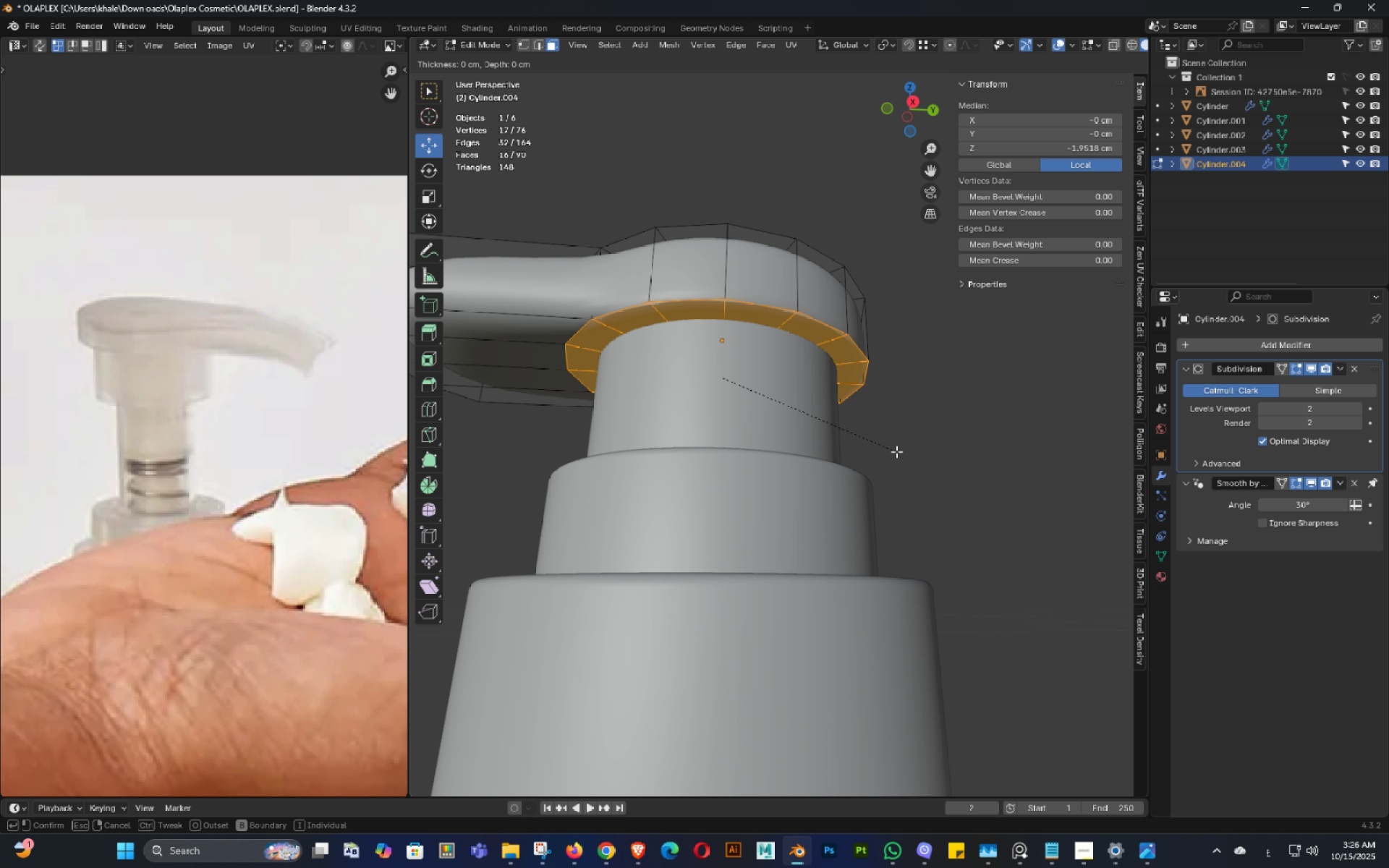 
key(I)
 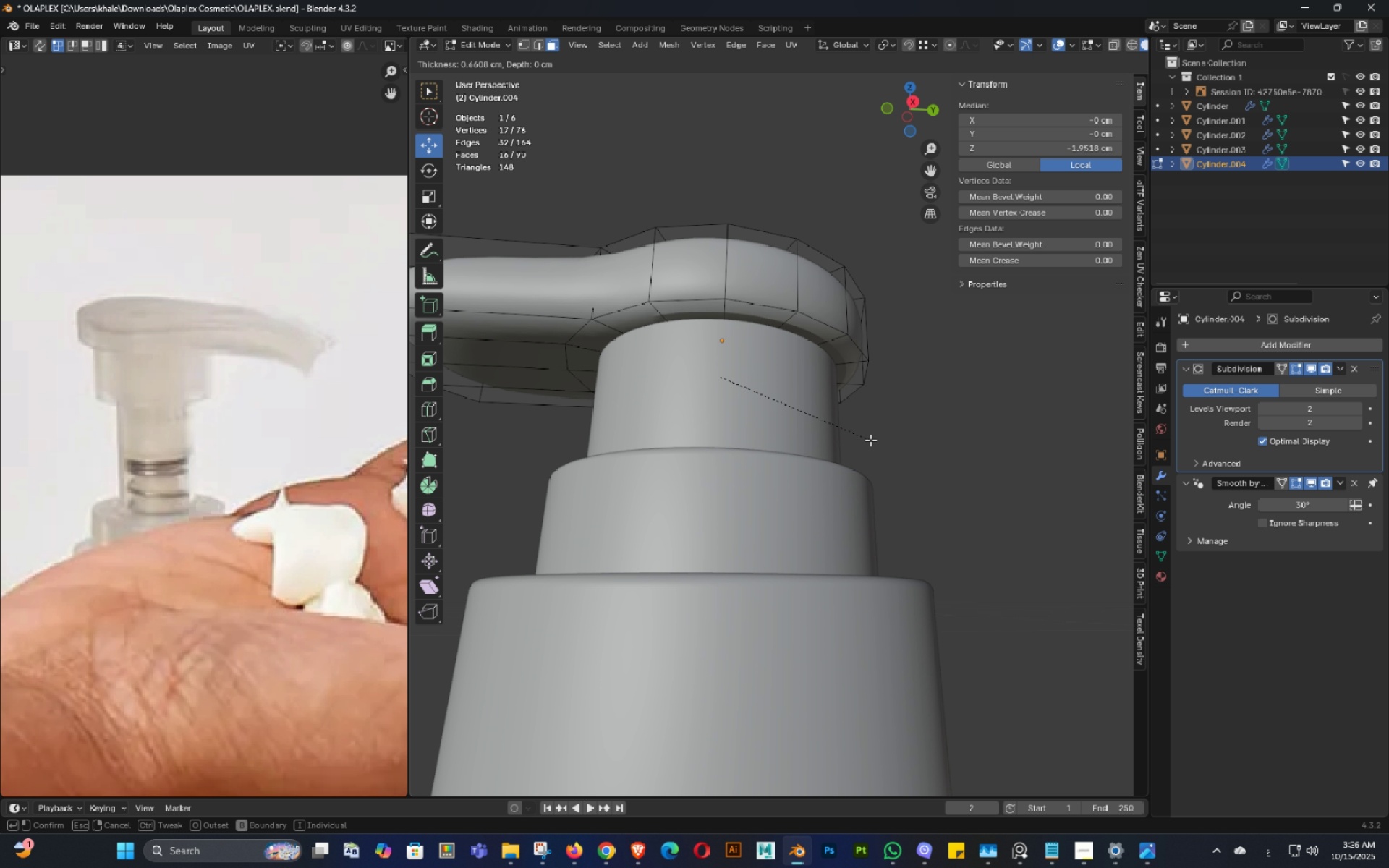 
left_click([870, 440])
 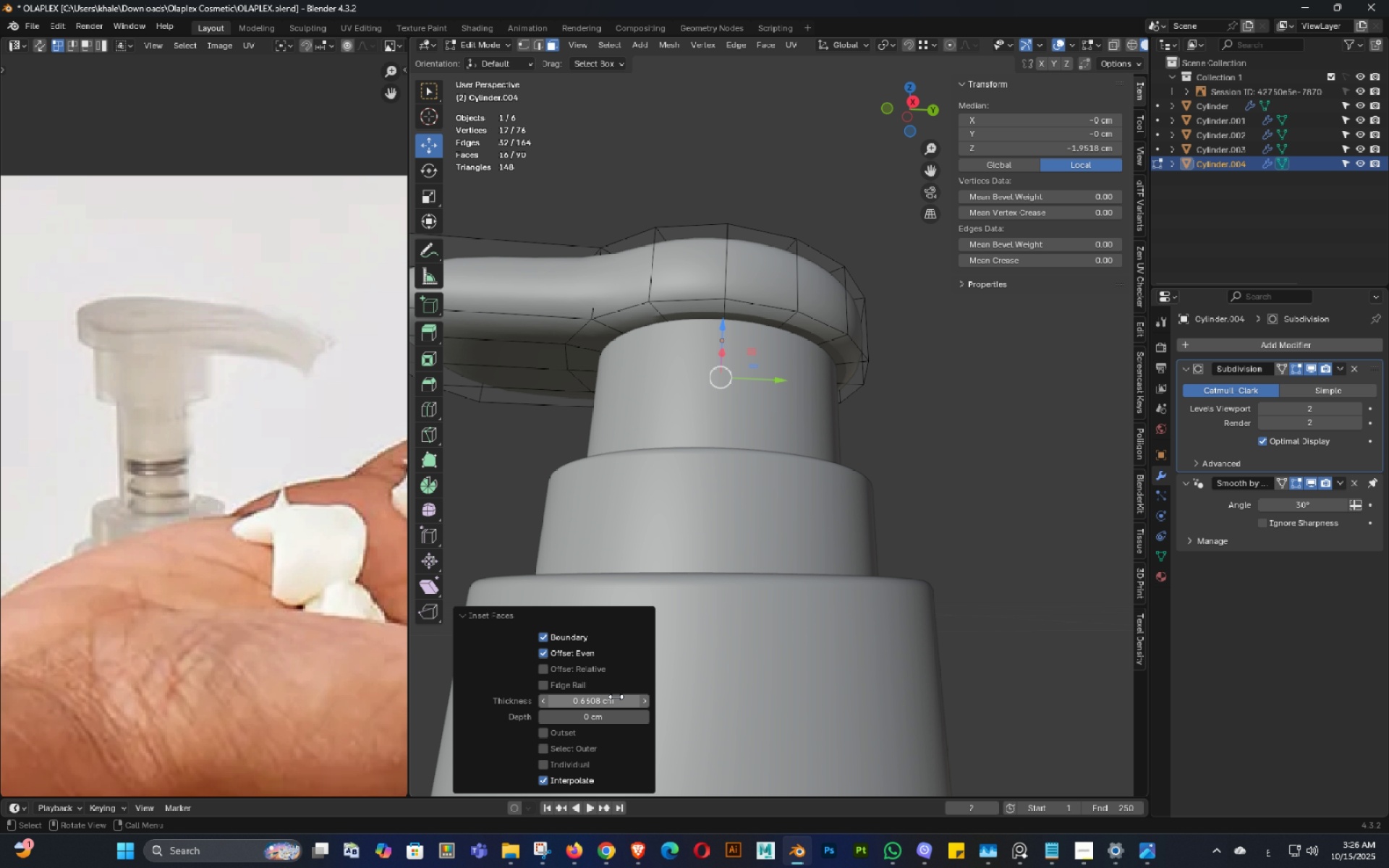 
scroll: coordinate [854, 374], scroll_direction: up, amount: 1.0
 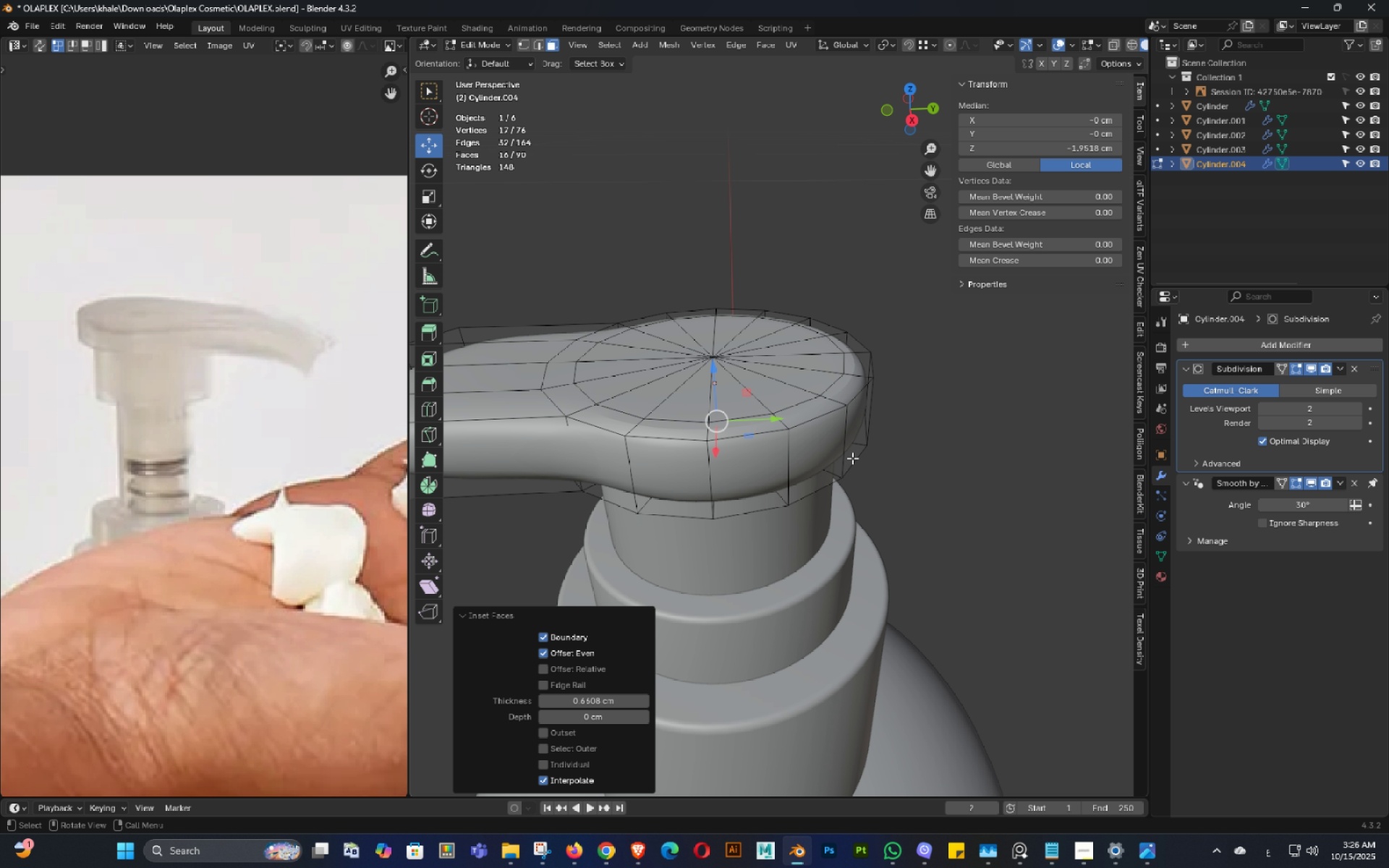 
key(Tab)
 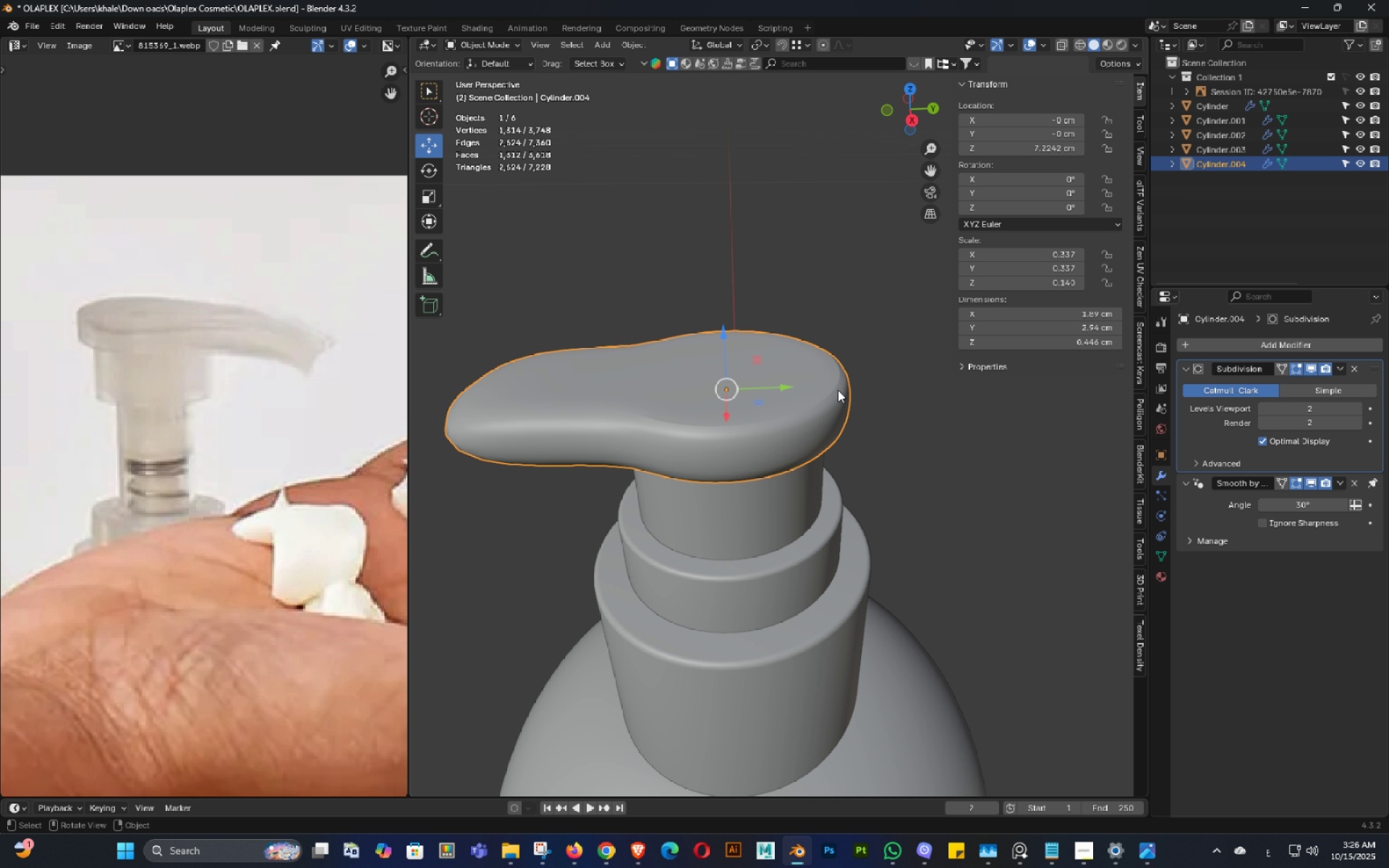 
scroll: coordinate [836, 396], scroll_direction: down, amount: 3.0
 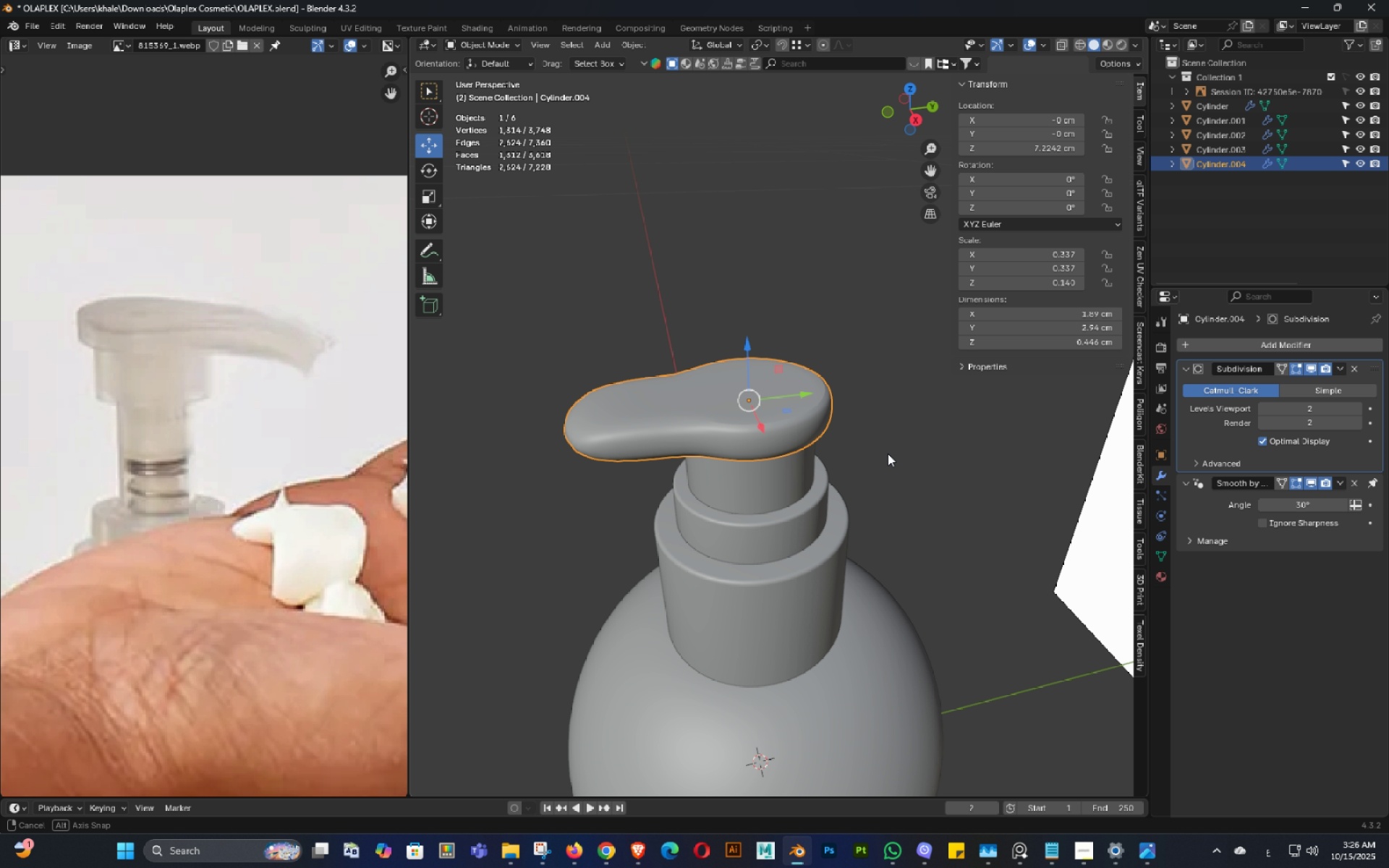 
middle_click([888, 454])
 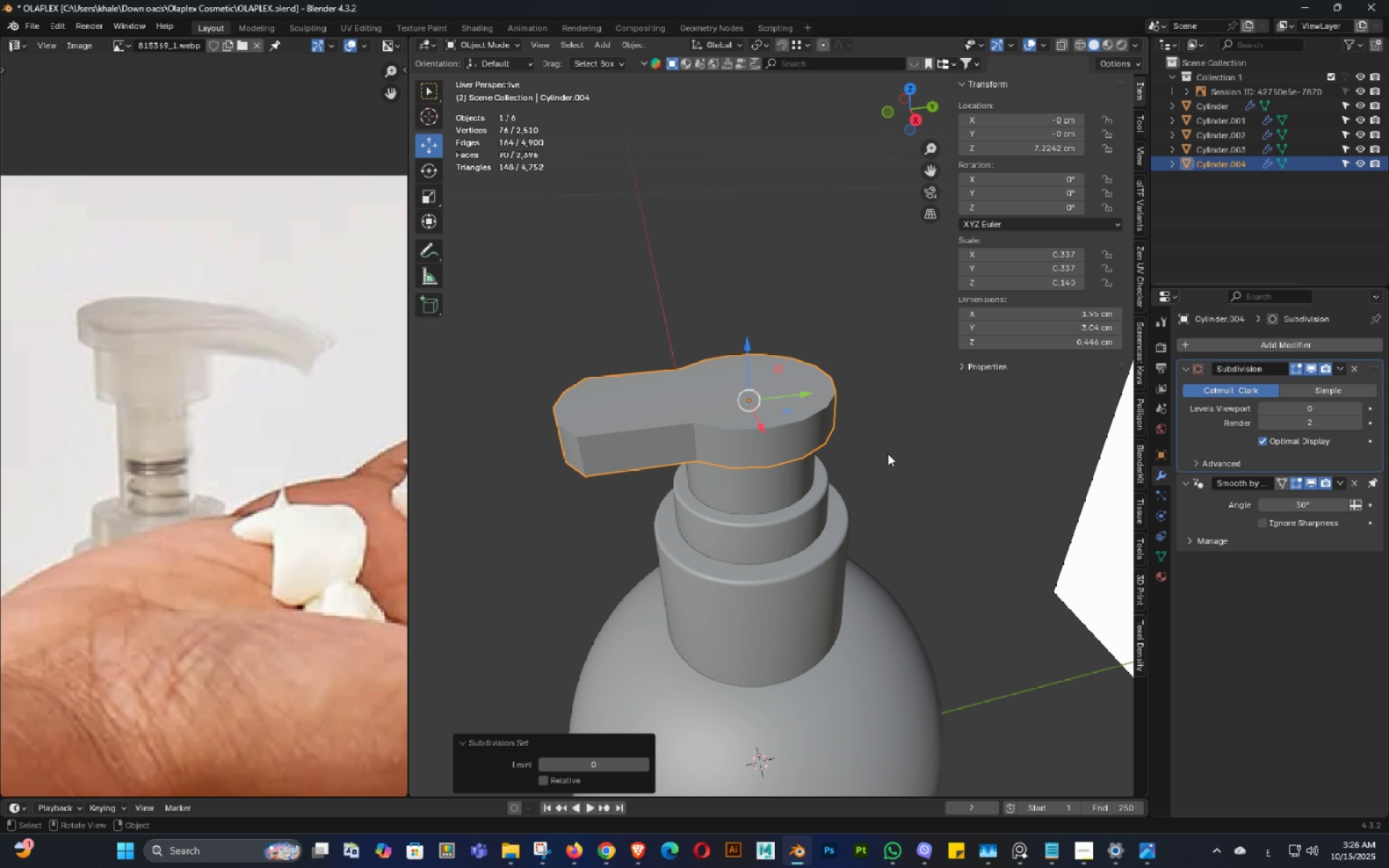 
type(1e/)
 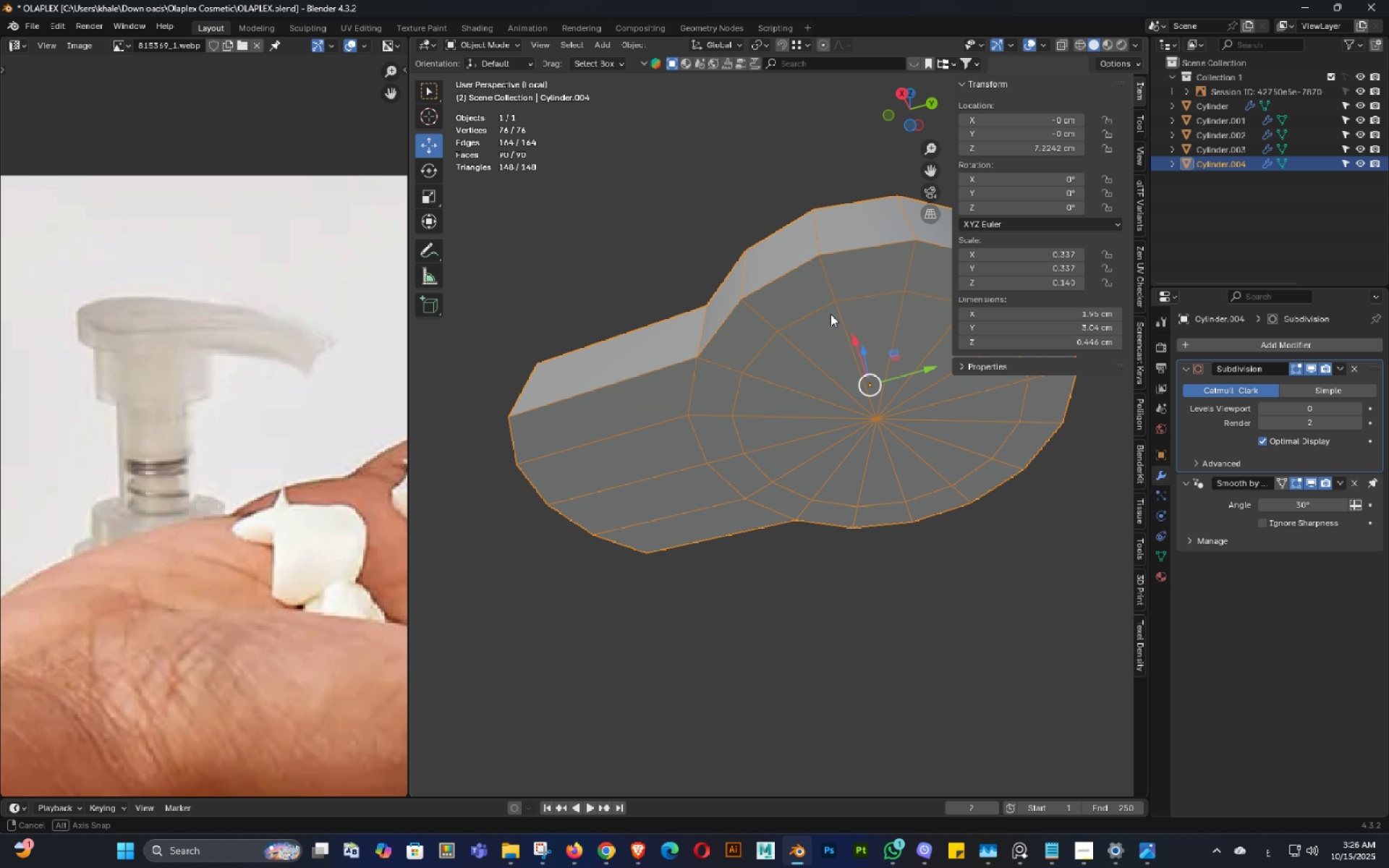 
scroll: coordinate [880, 482], scroll_direction: up, amount: 2.0
 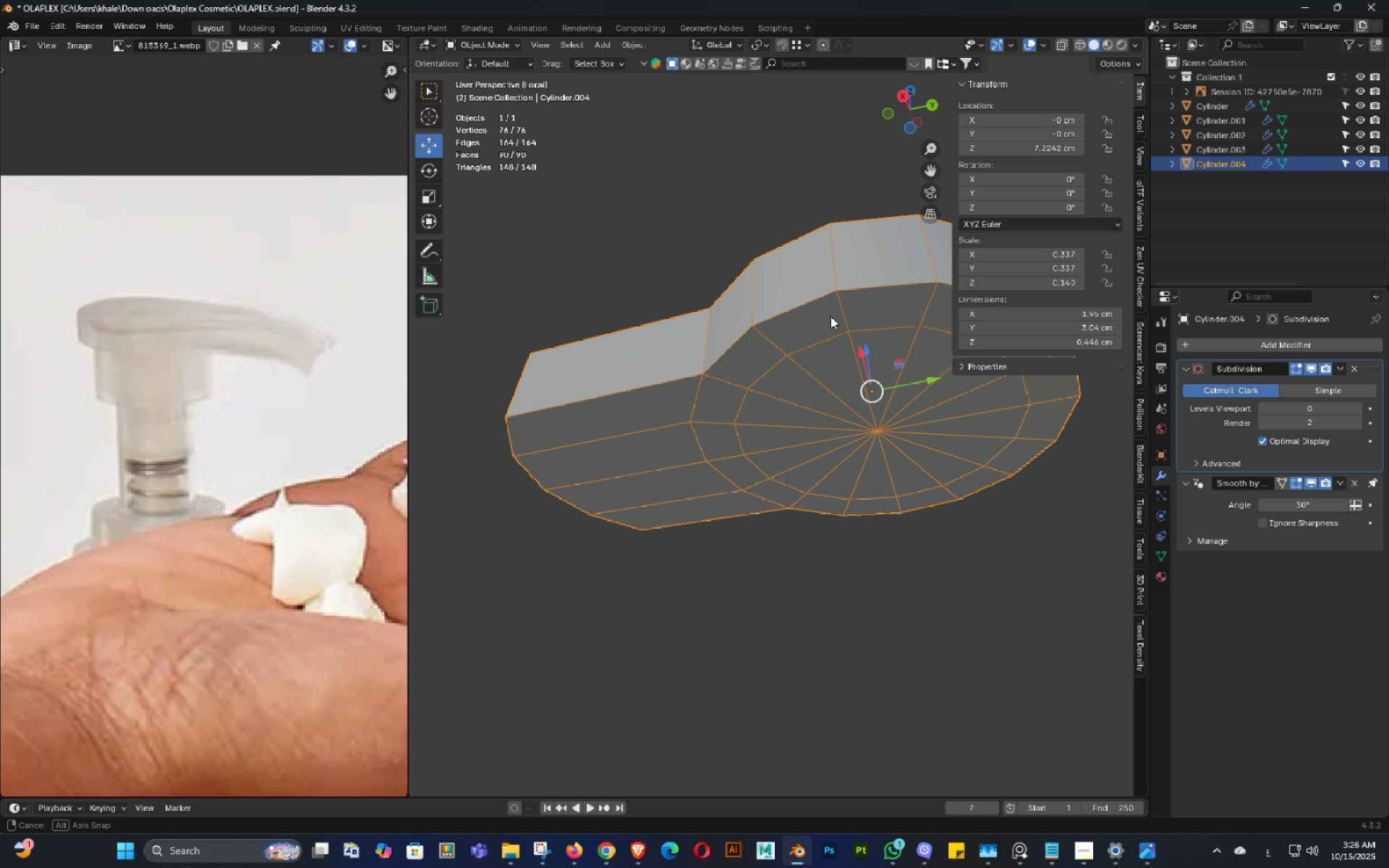 
scroll: coordinate [848, 365], scroll_direction: down, amount: 2.0
 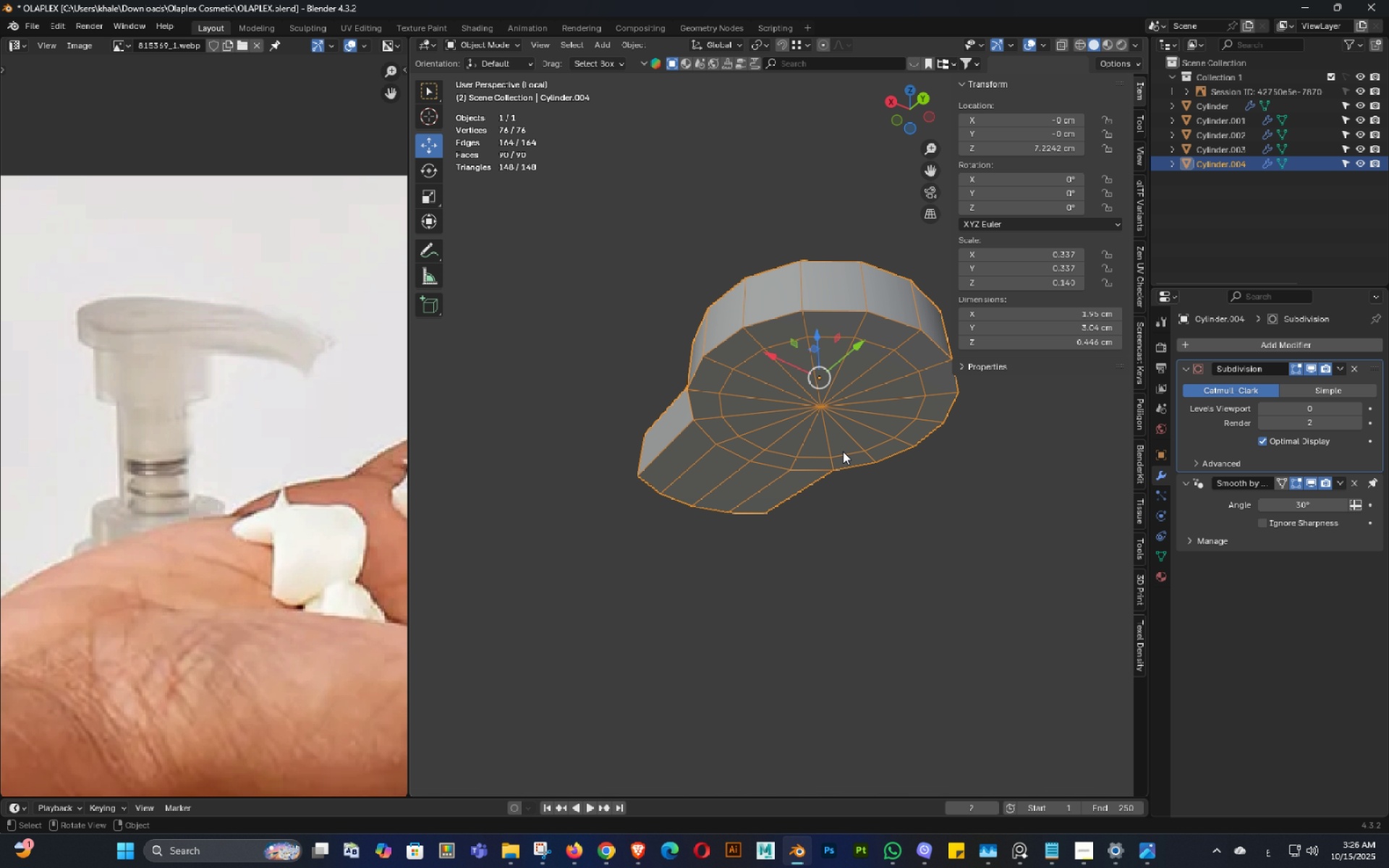 
wait(8.45)
 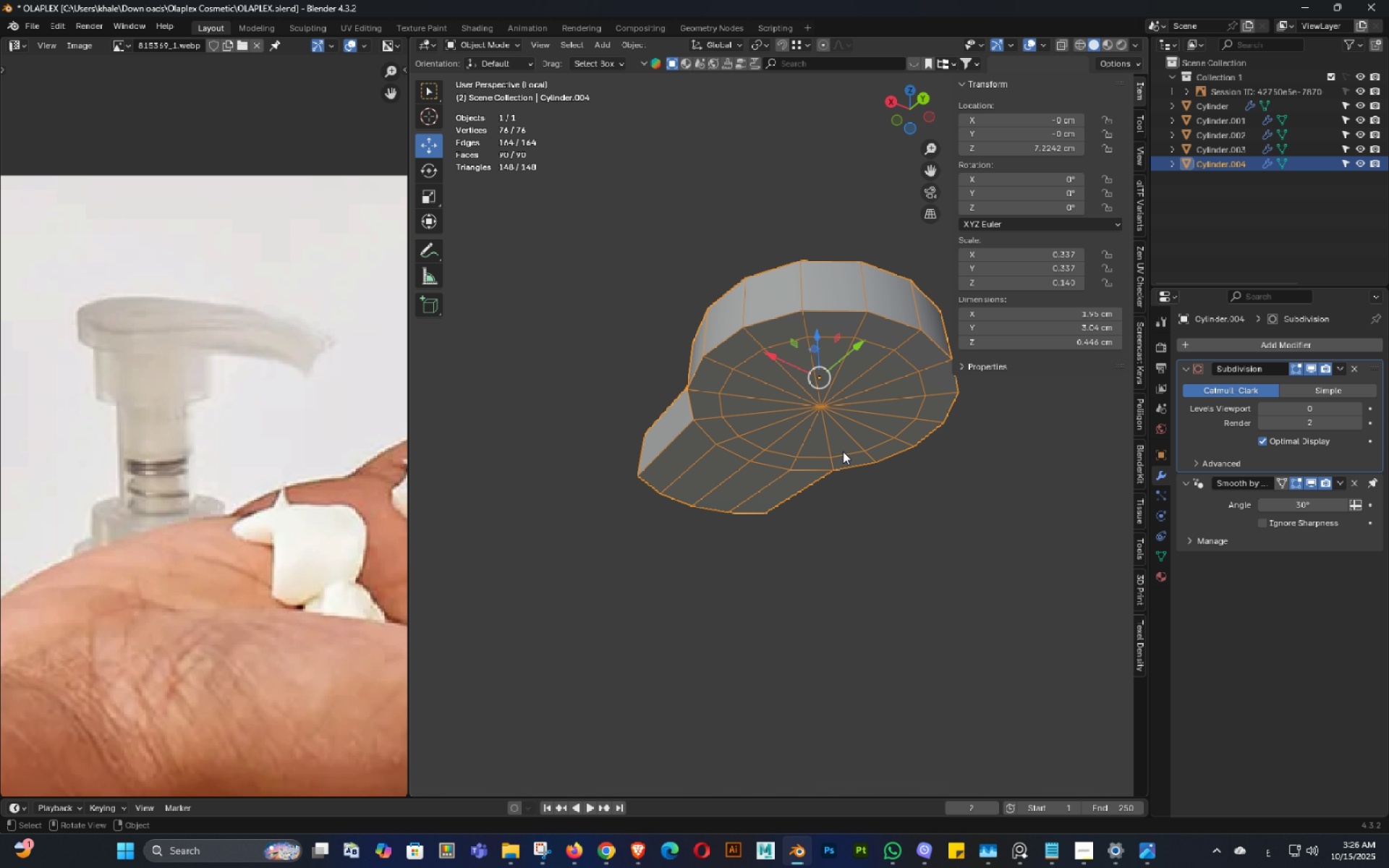 
hold_key(key=ShiftLeft, duration=0.33)
 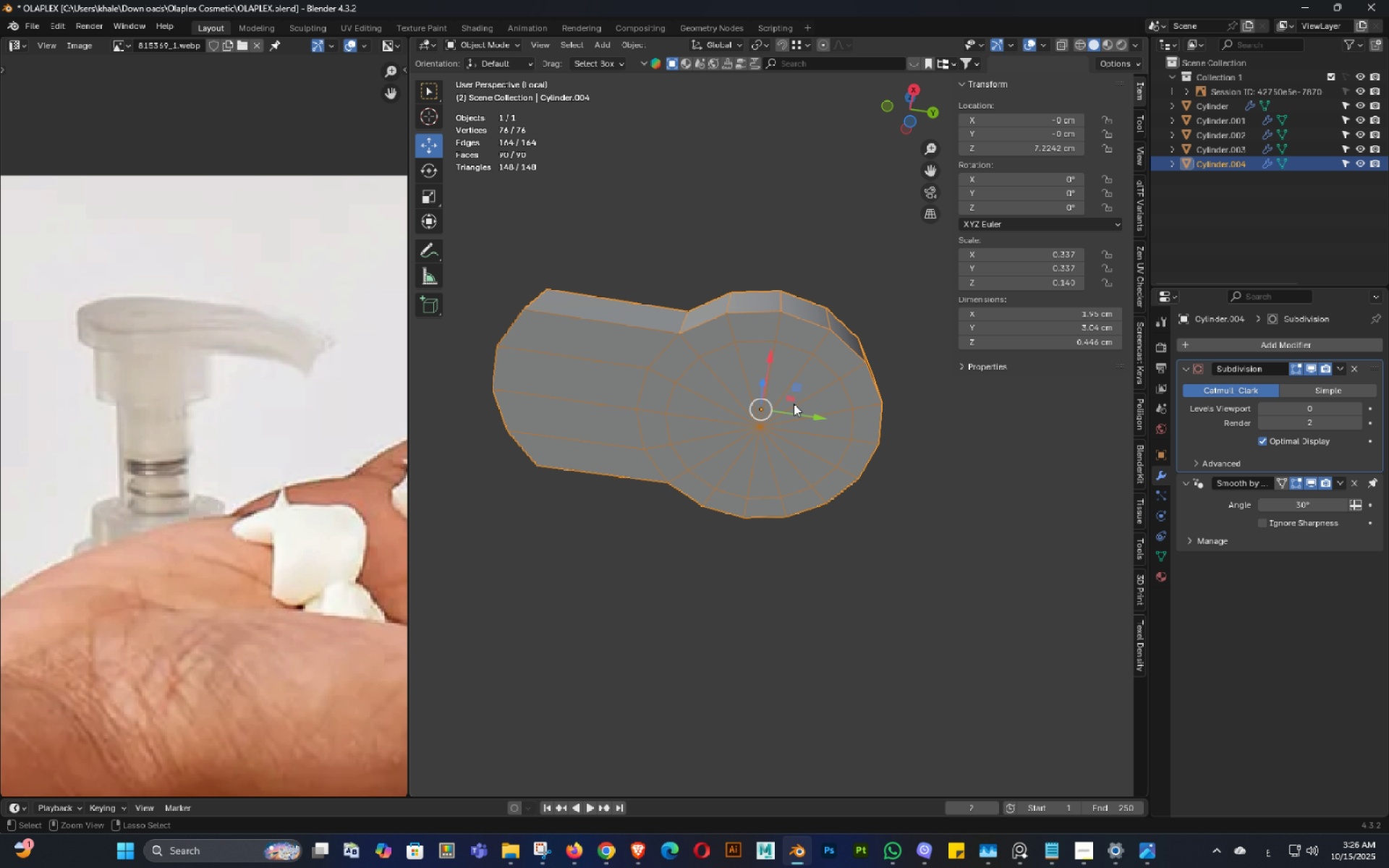 
key(Control+ControlLeft)
 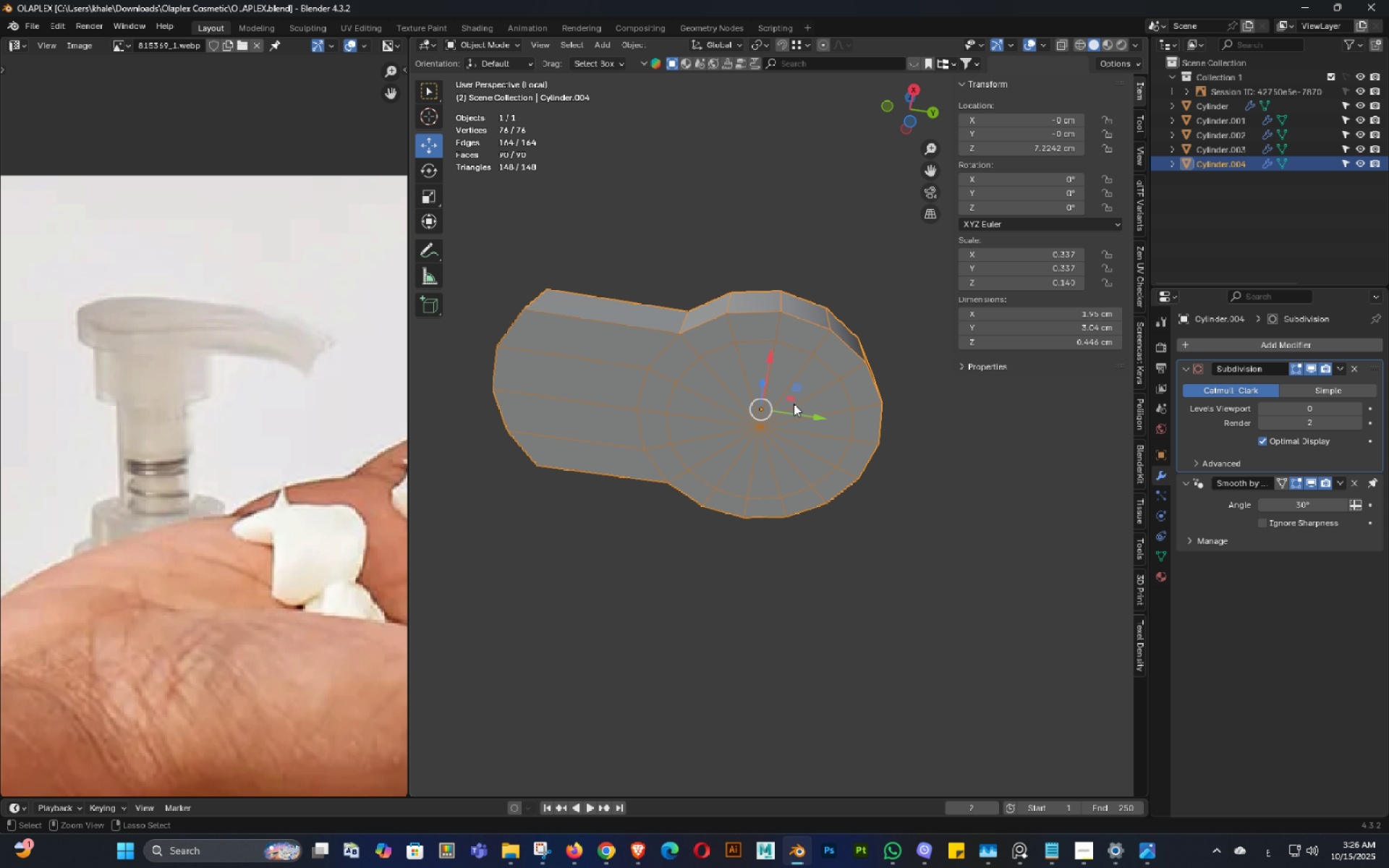 
key(Control+S)
 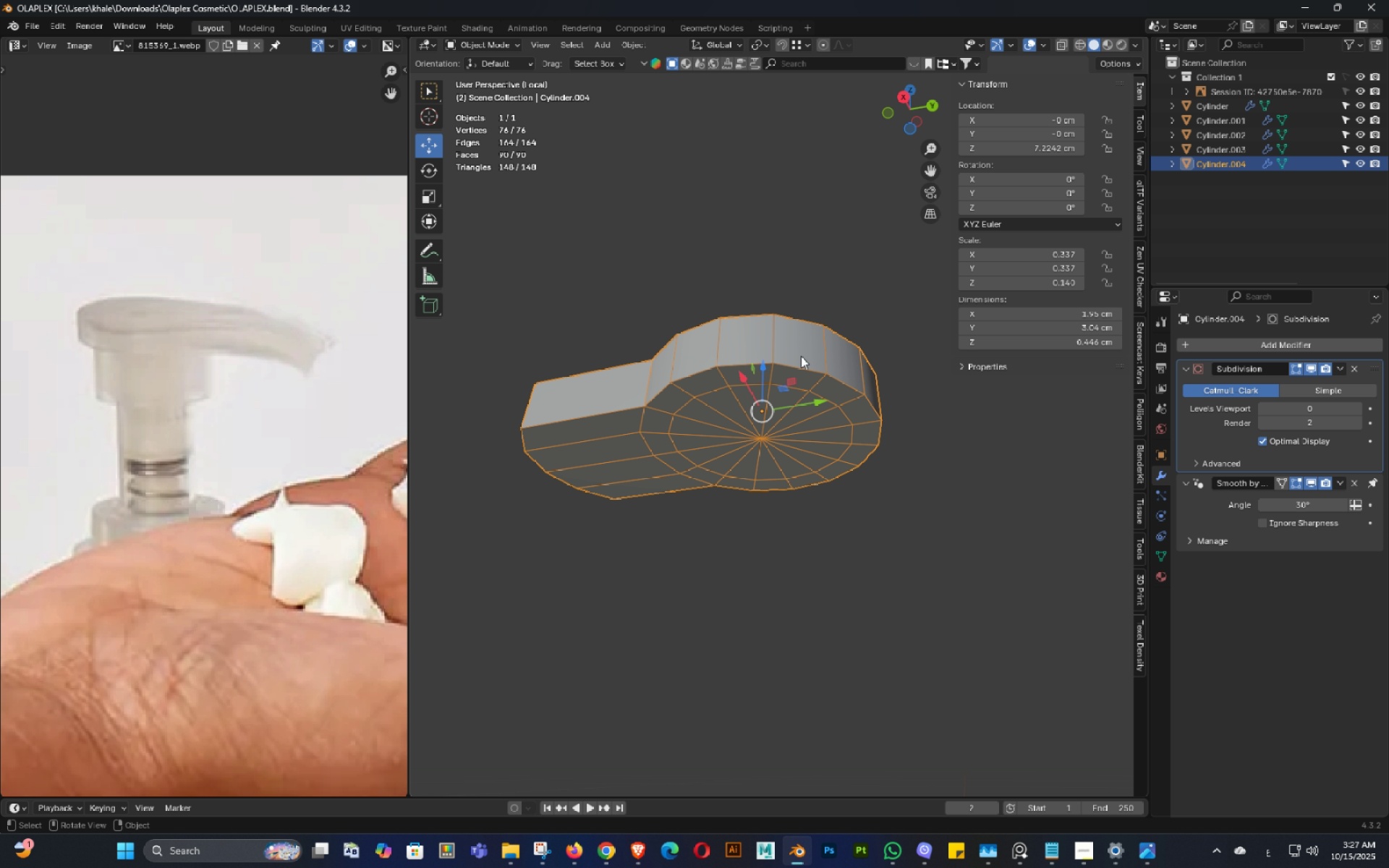 
wait(11.54)
 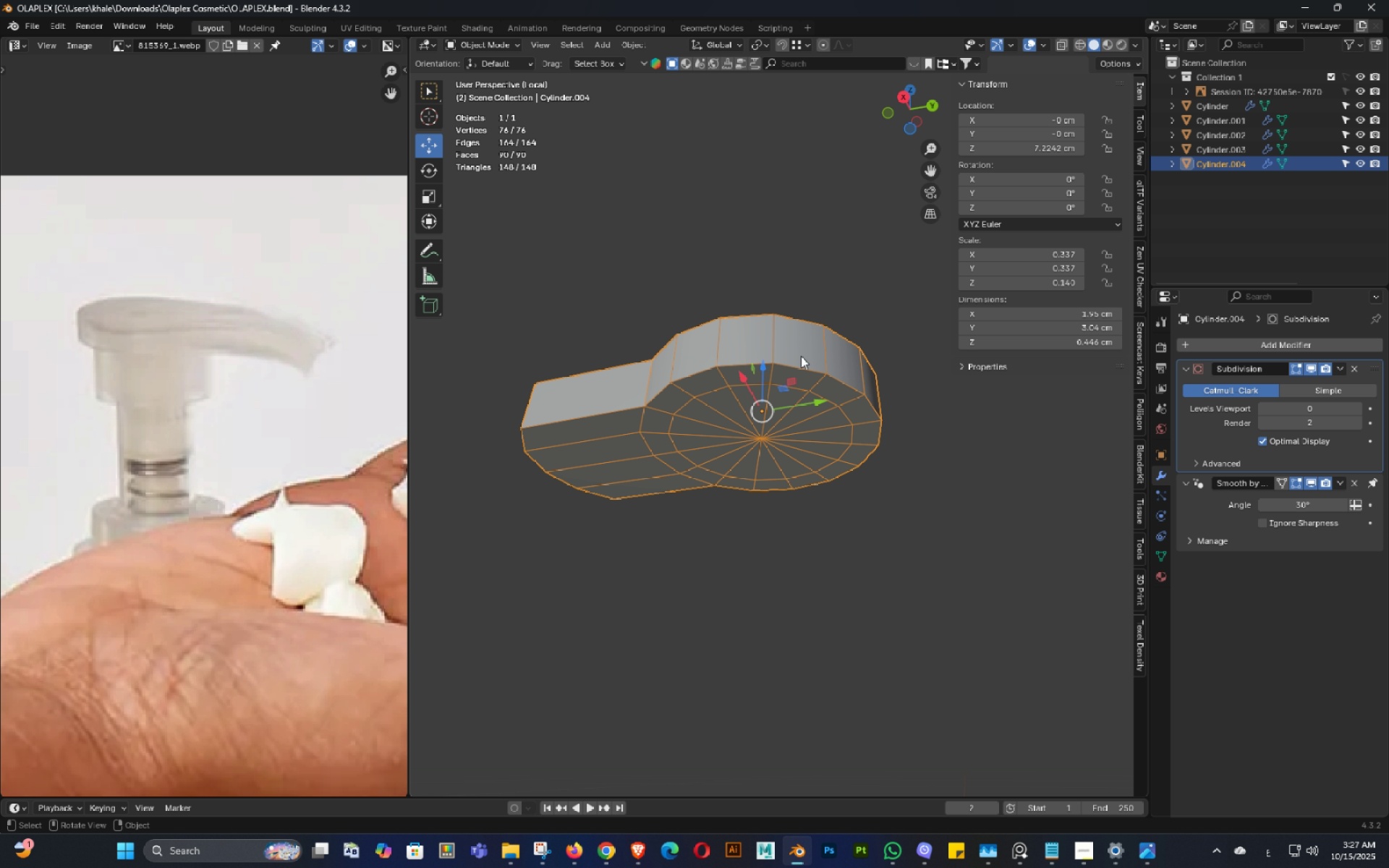 
key(Shift+ShiftLeft)
 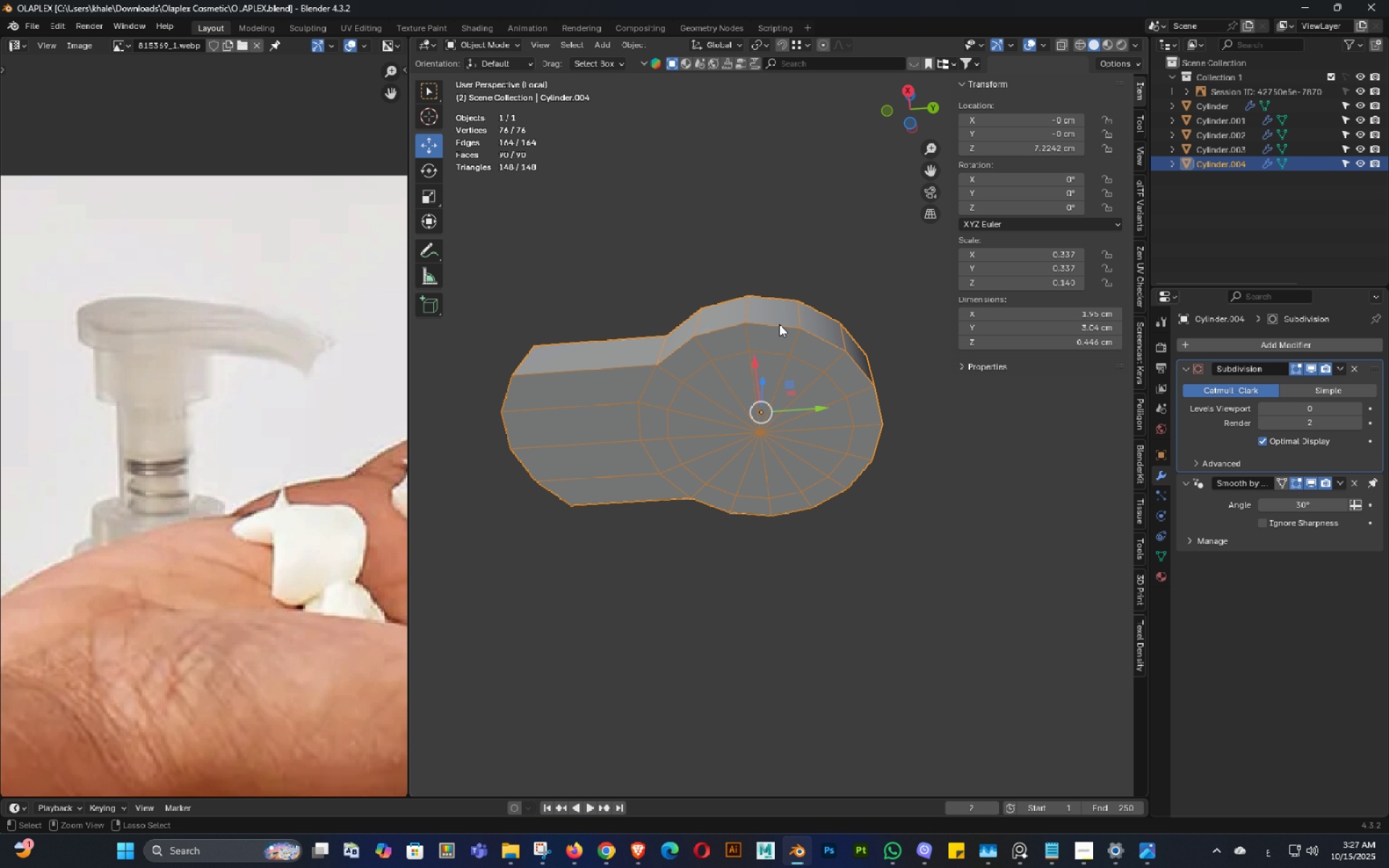 
key(Control+Shift+ControlLeft)
 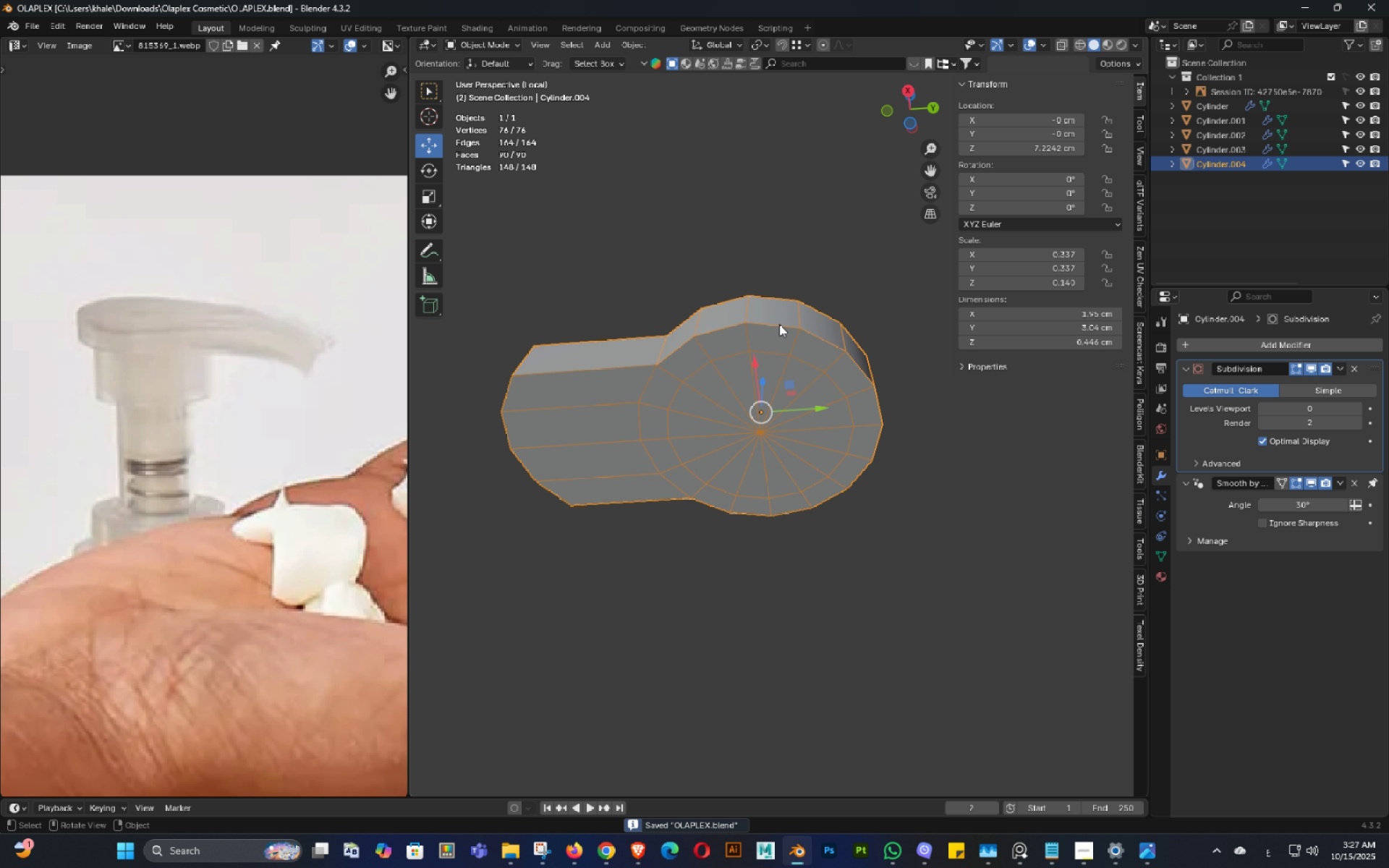 
key(Control+S)
 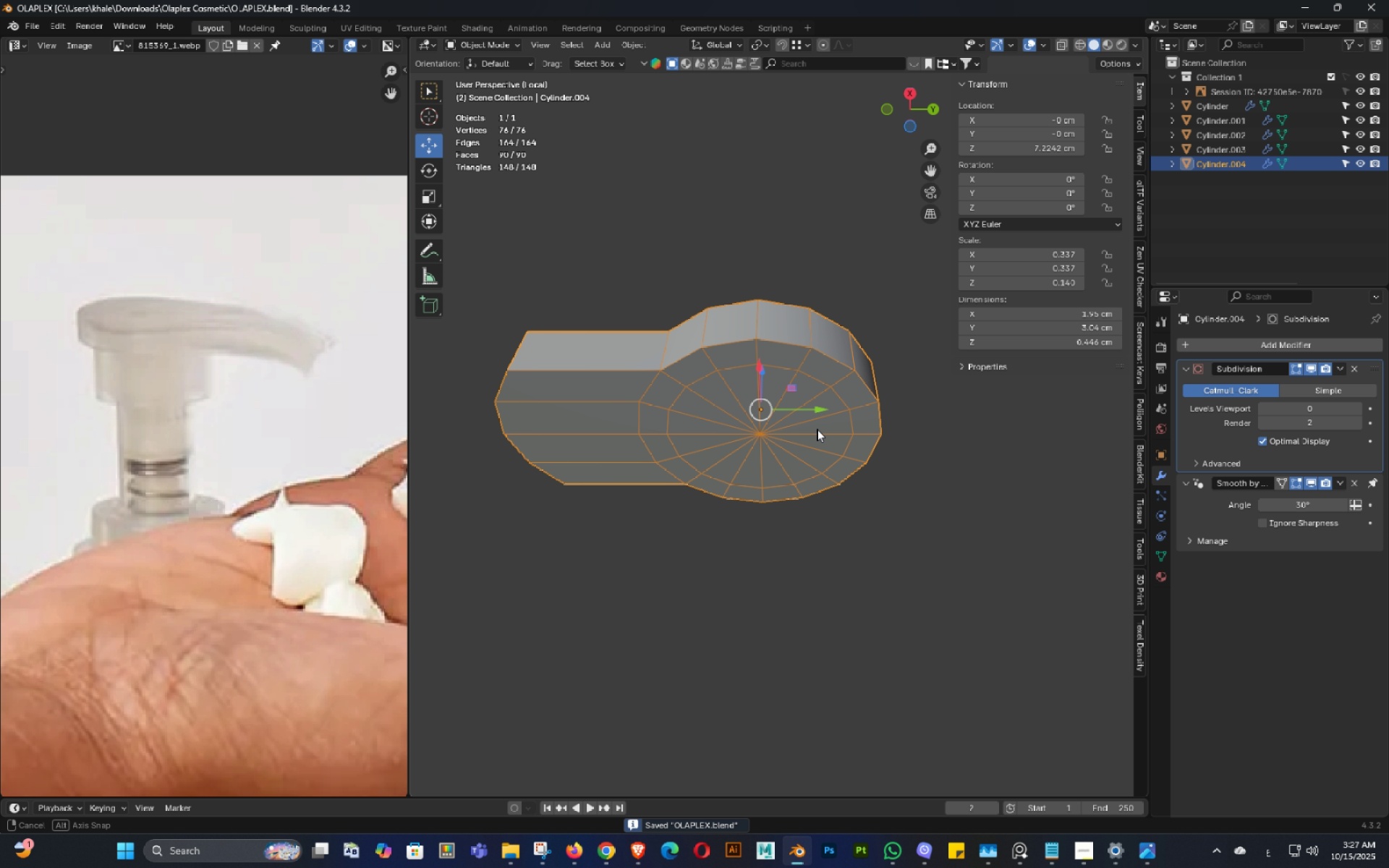 
key(Control+ControlLeft)
 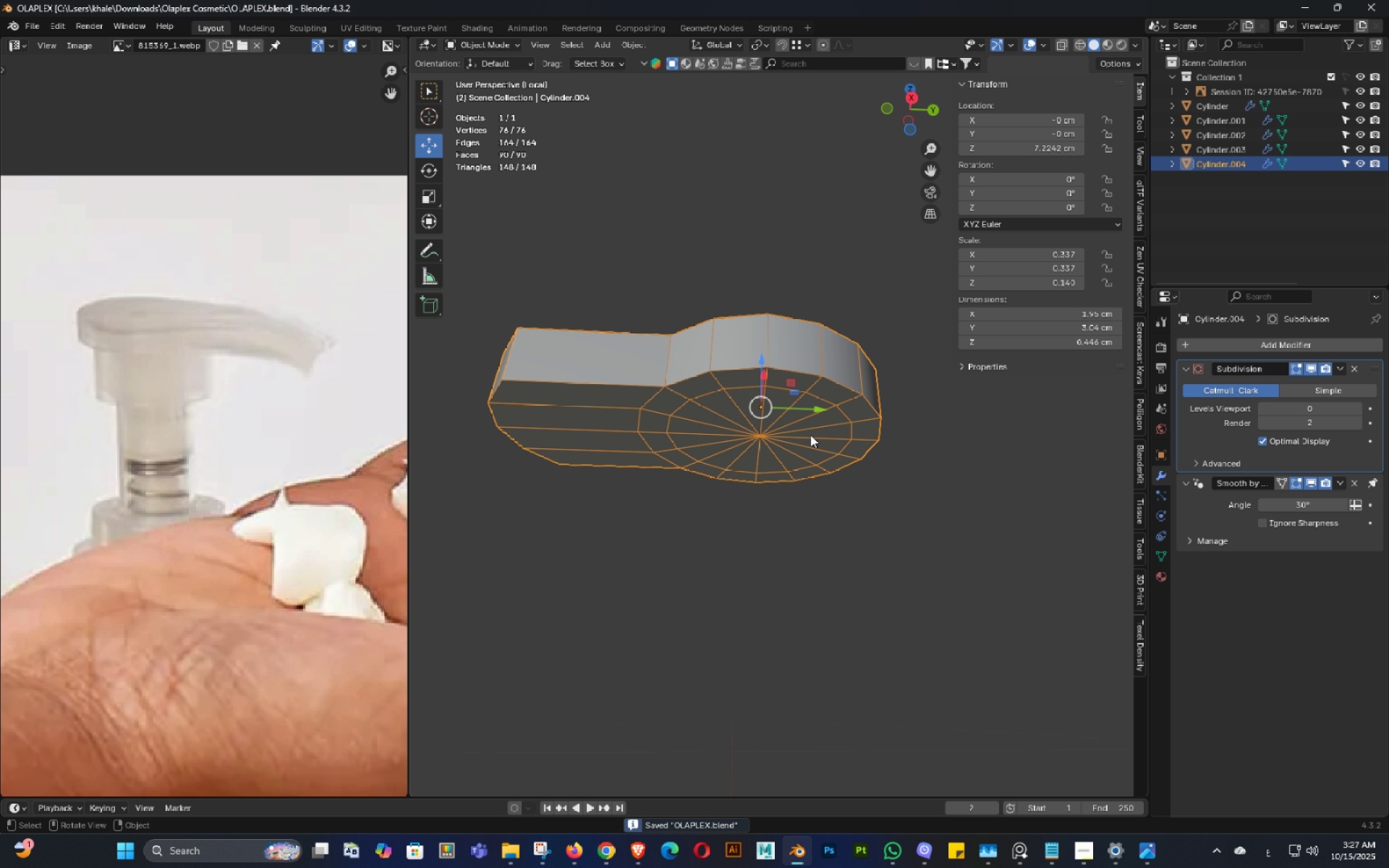 
key(Control+S)
 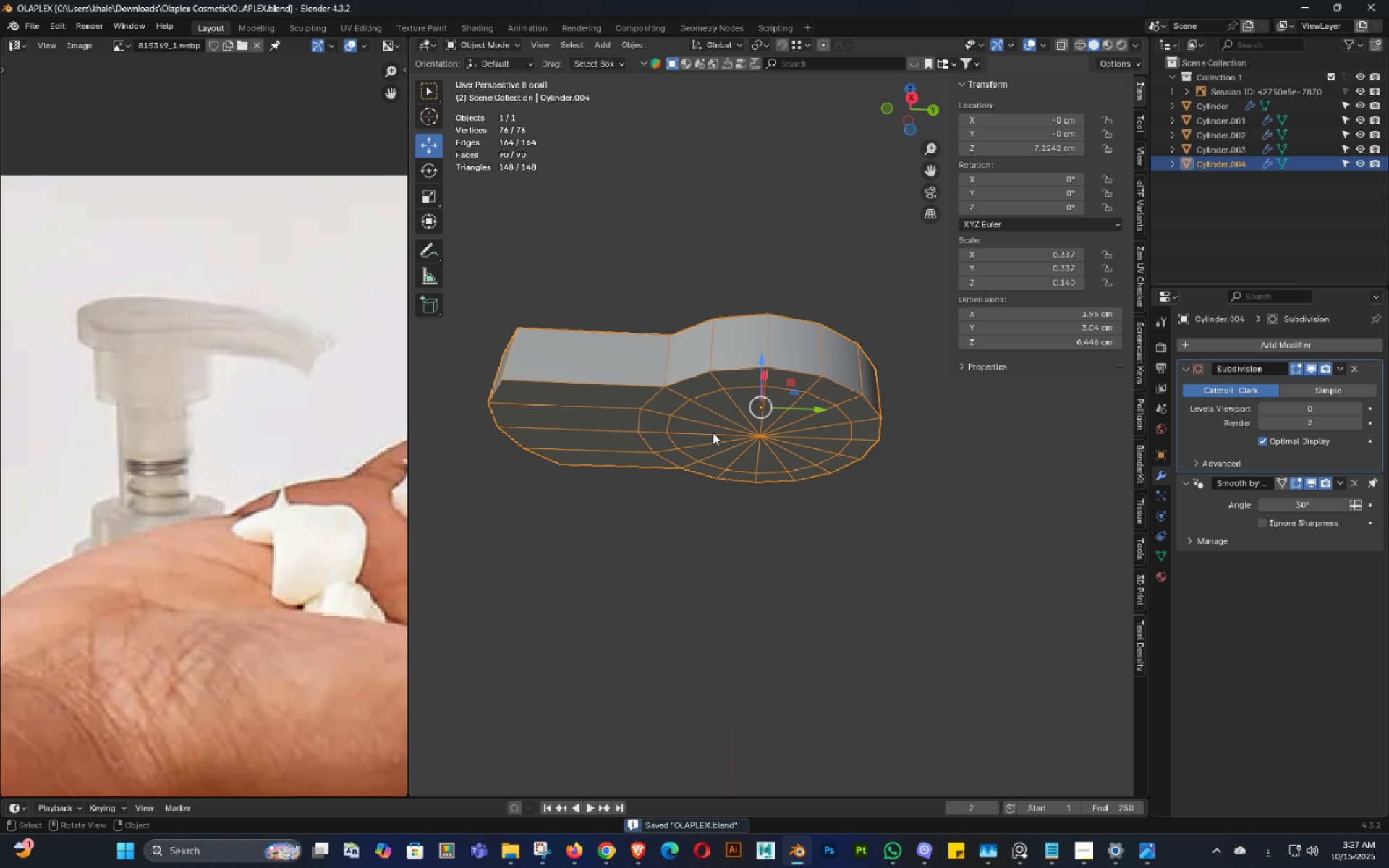 
hold_key(key=ShiftLeft, duration=0.34)
 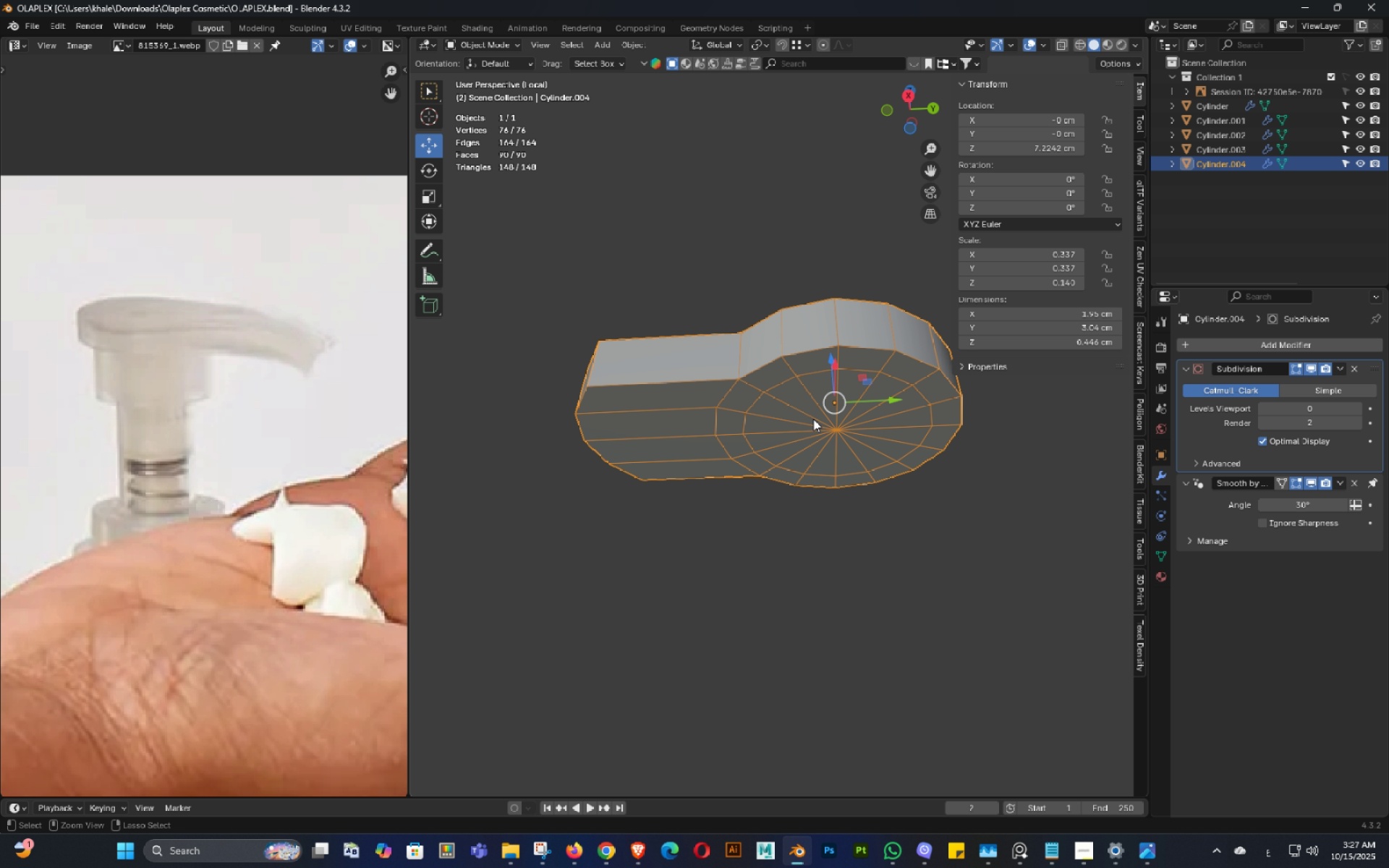 
key(Control+S)
 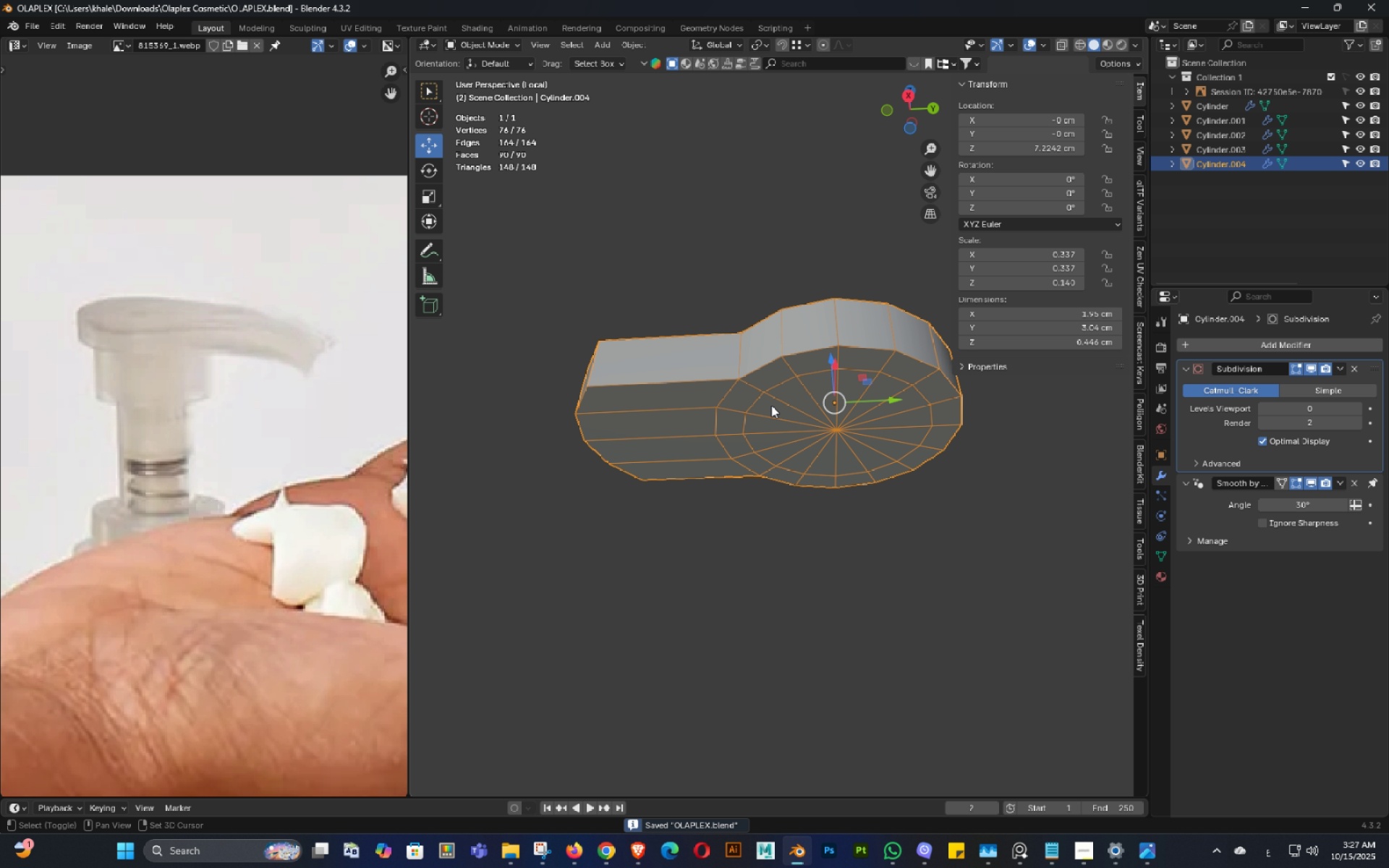 
key(Shift+ShiftLeft)
 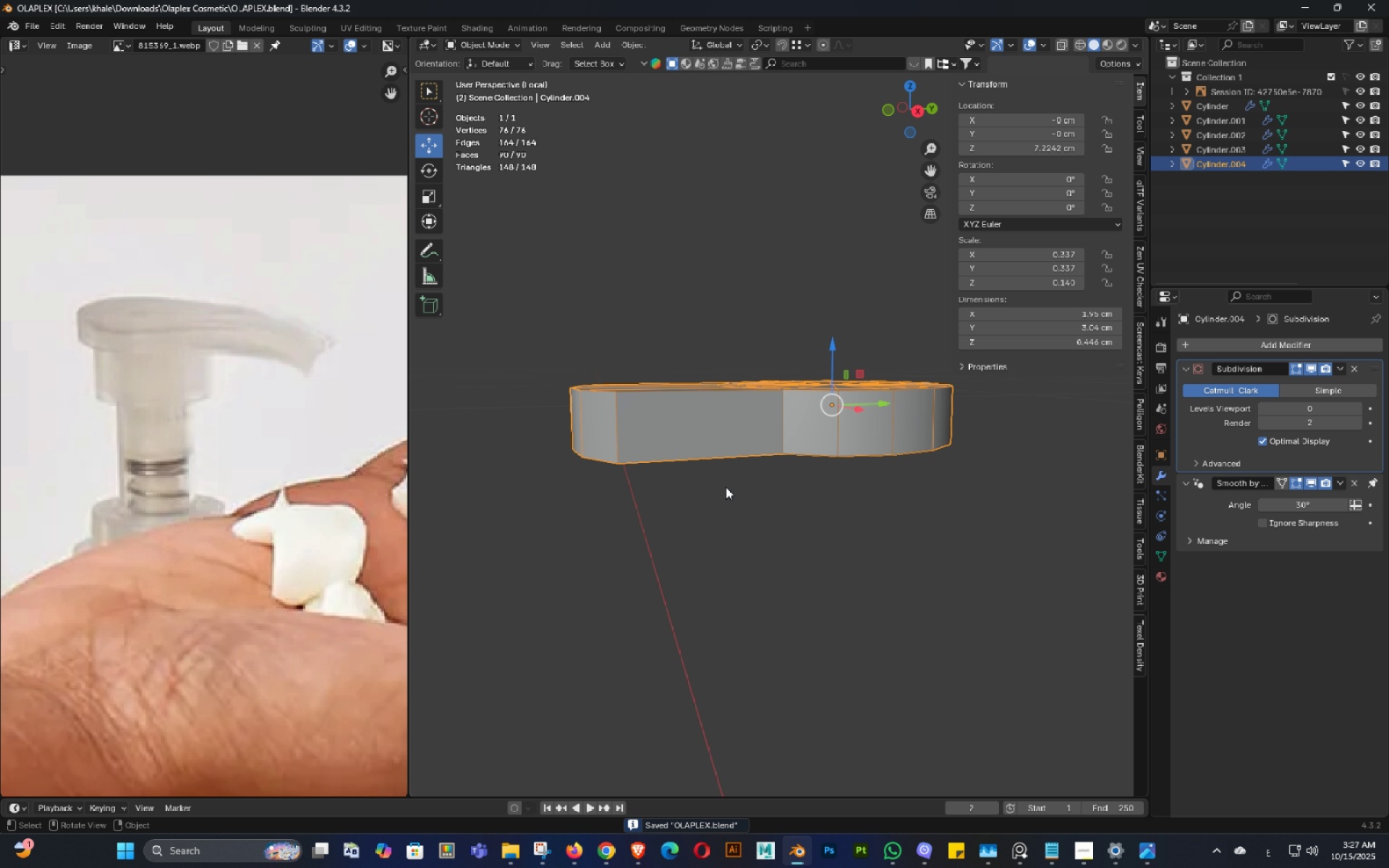 
key(Backquote)
 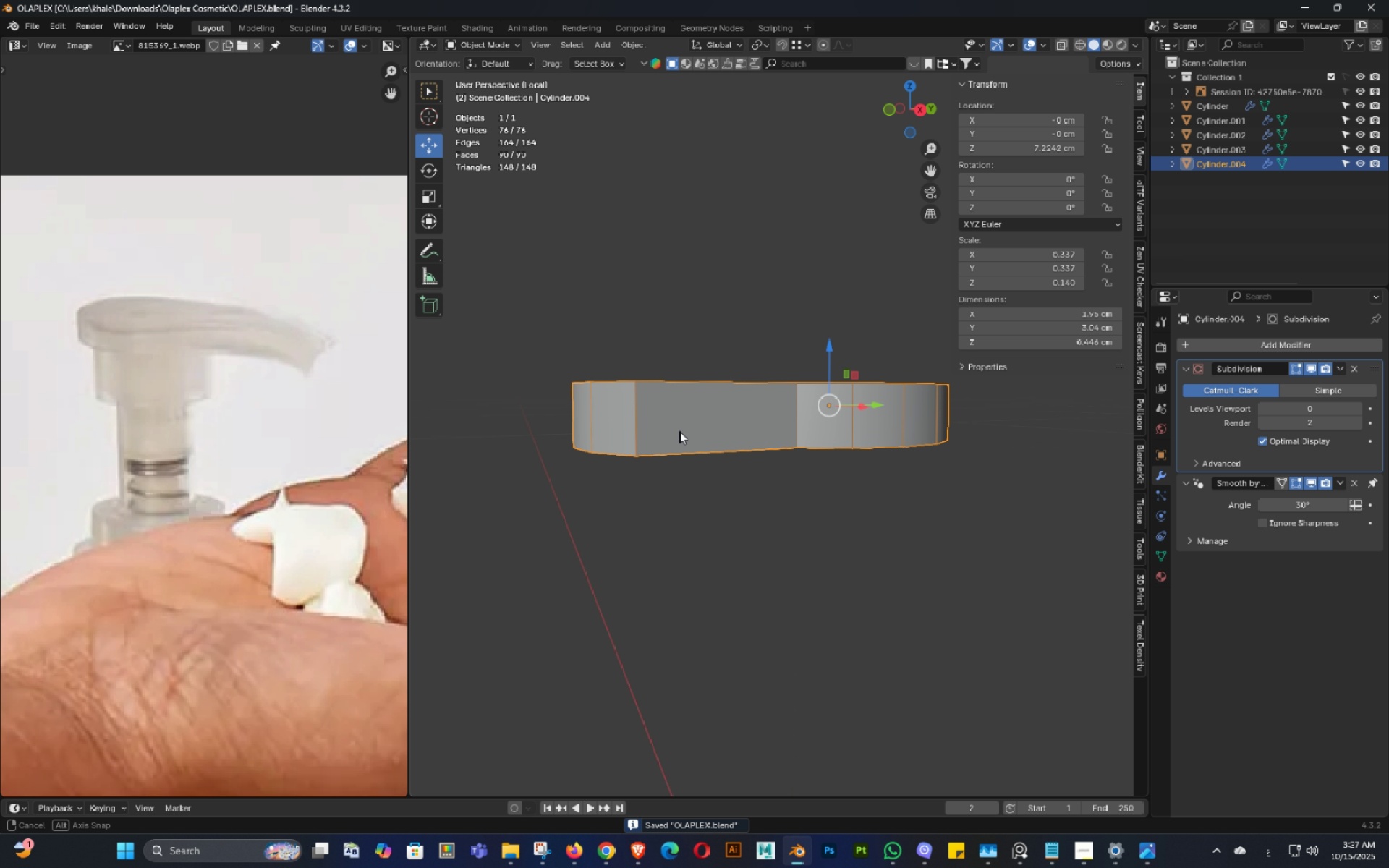 
key(Control+ControlLeft)
 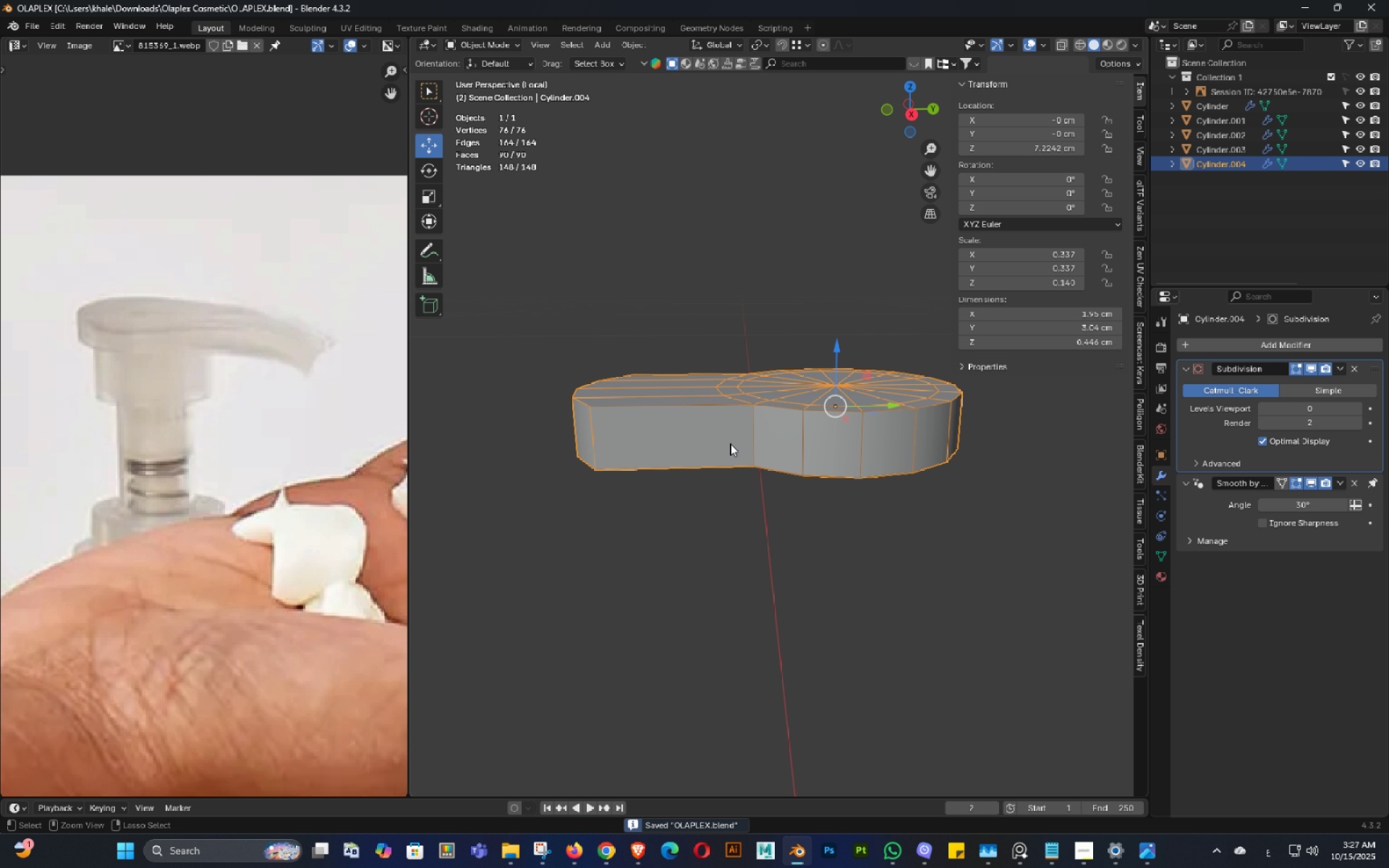 
key(Control+S)
 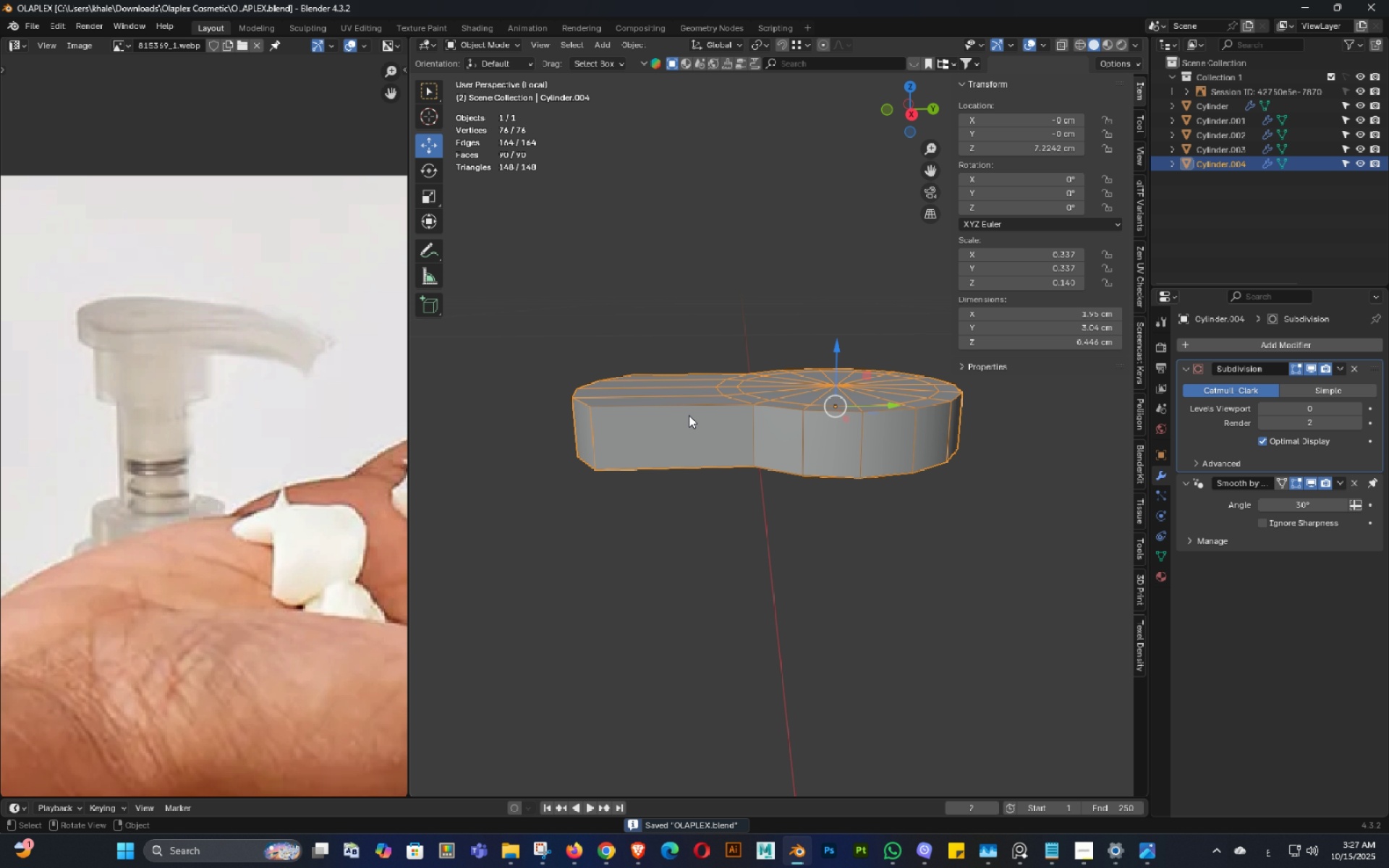 
key(Tab)
 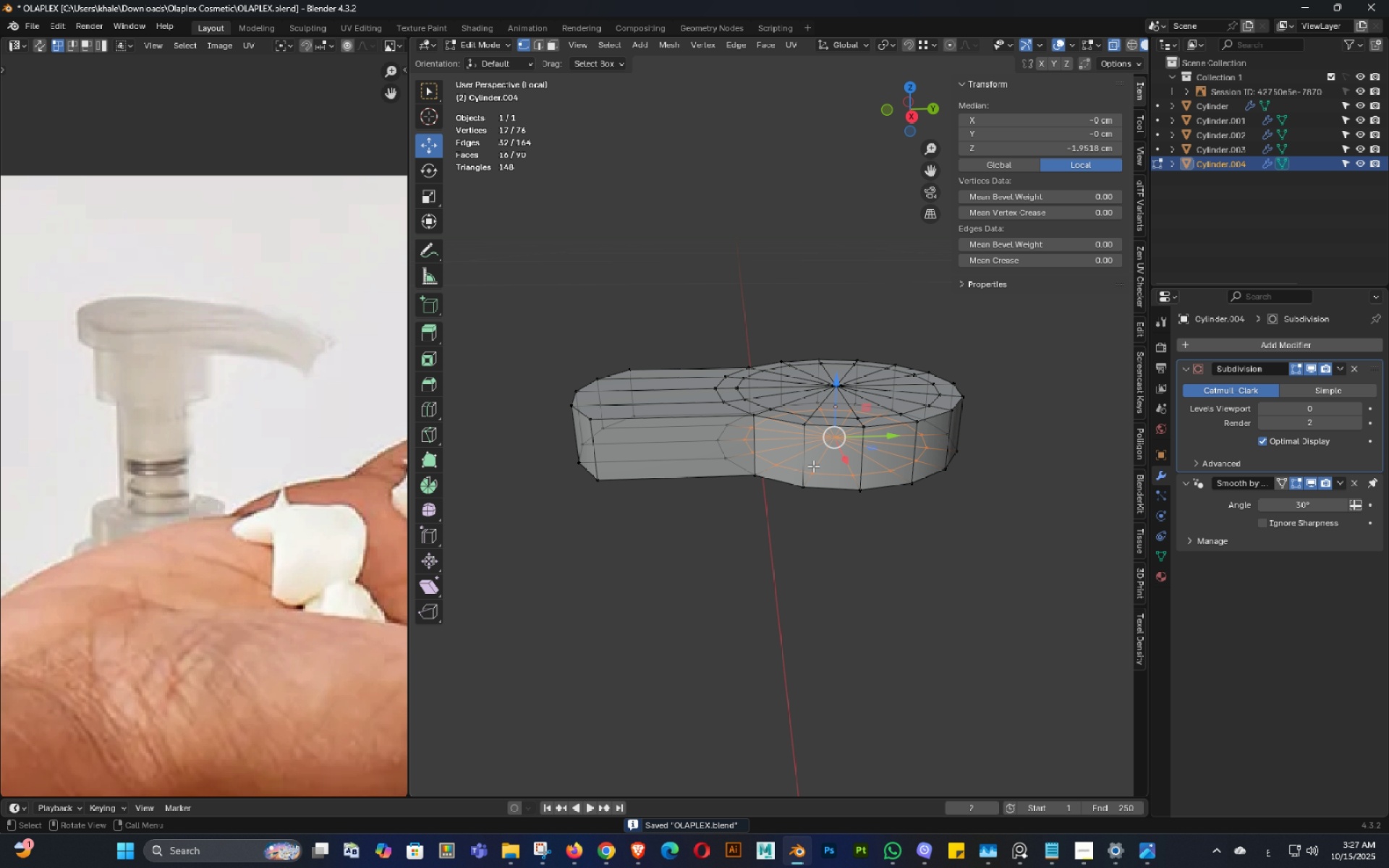 
key(Tab)
 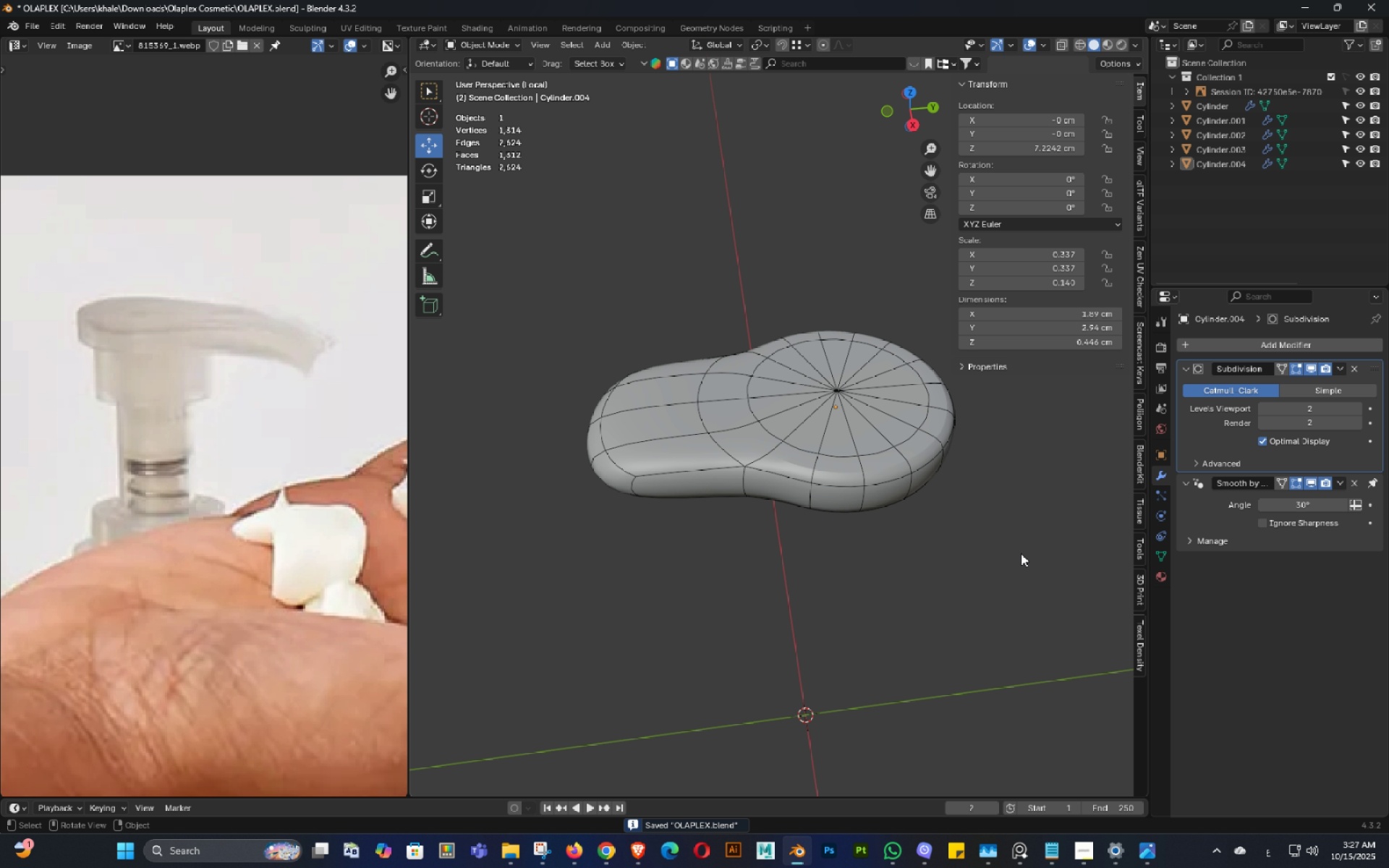 
key(E)
 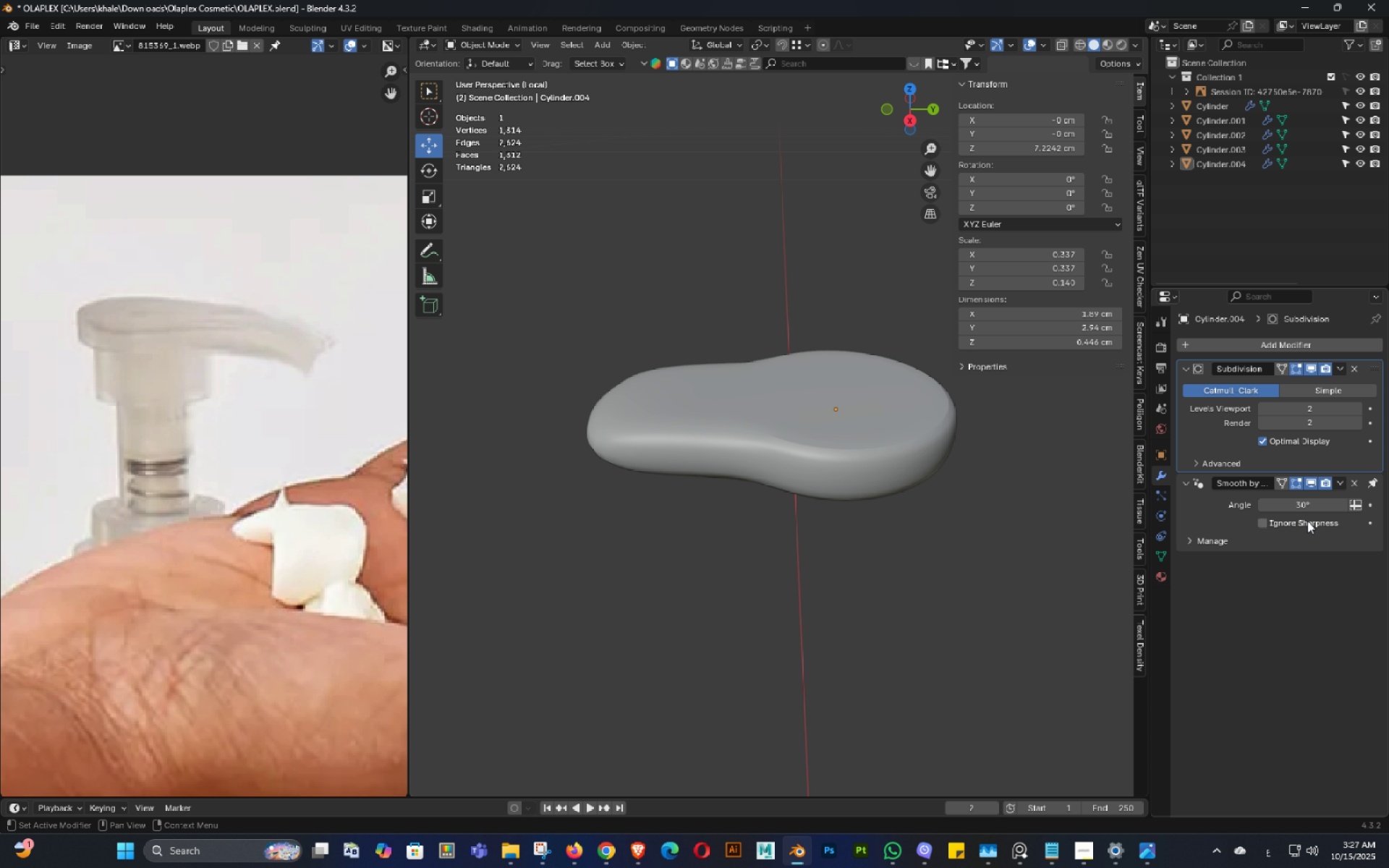 
left_click([1308, 505])
 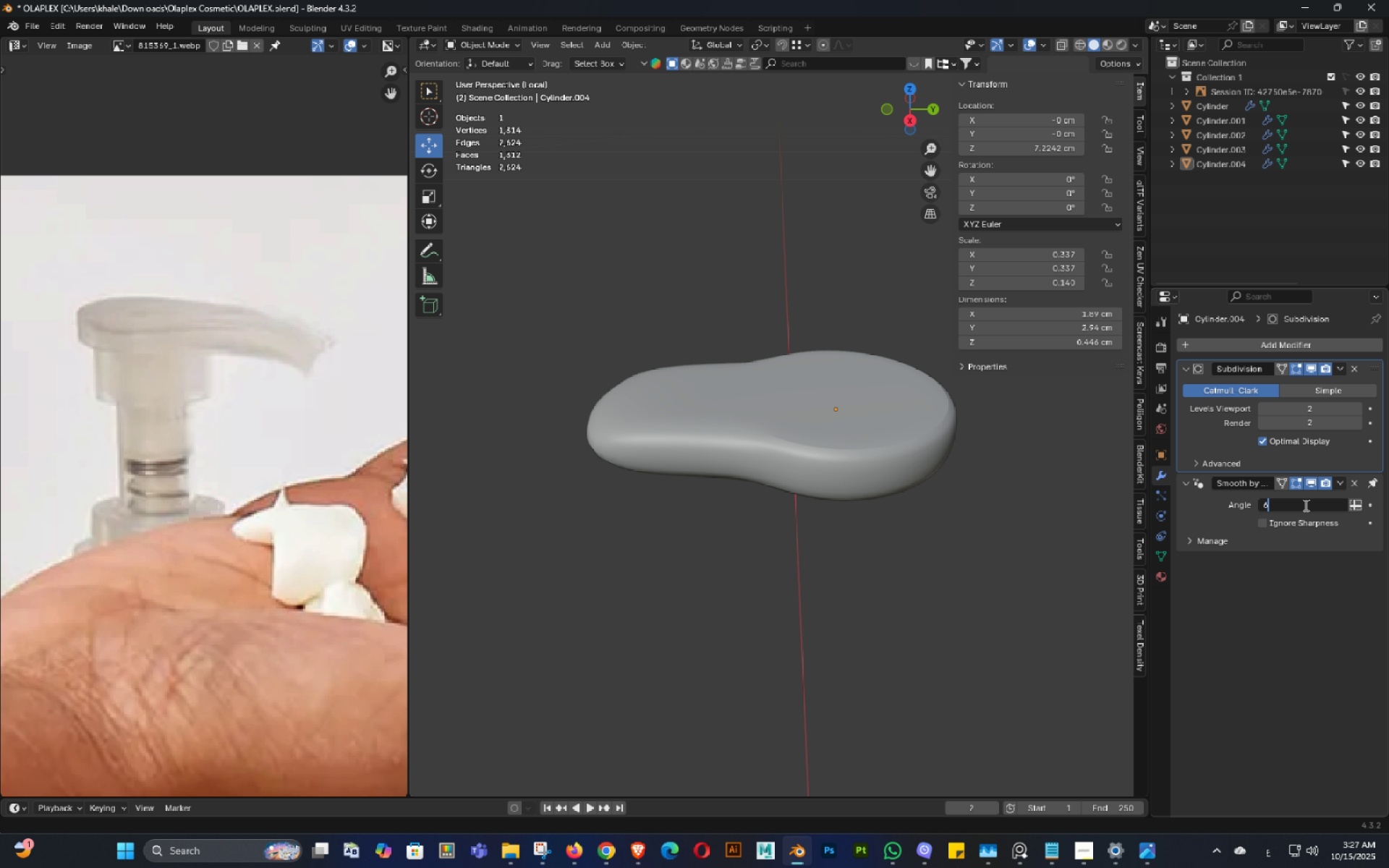 
key(Numpad6)
 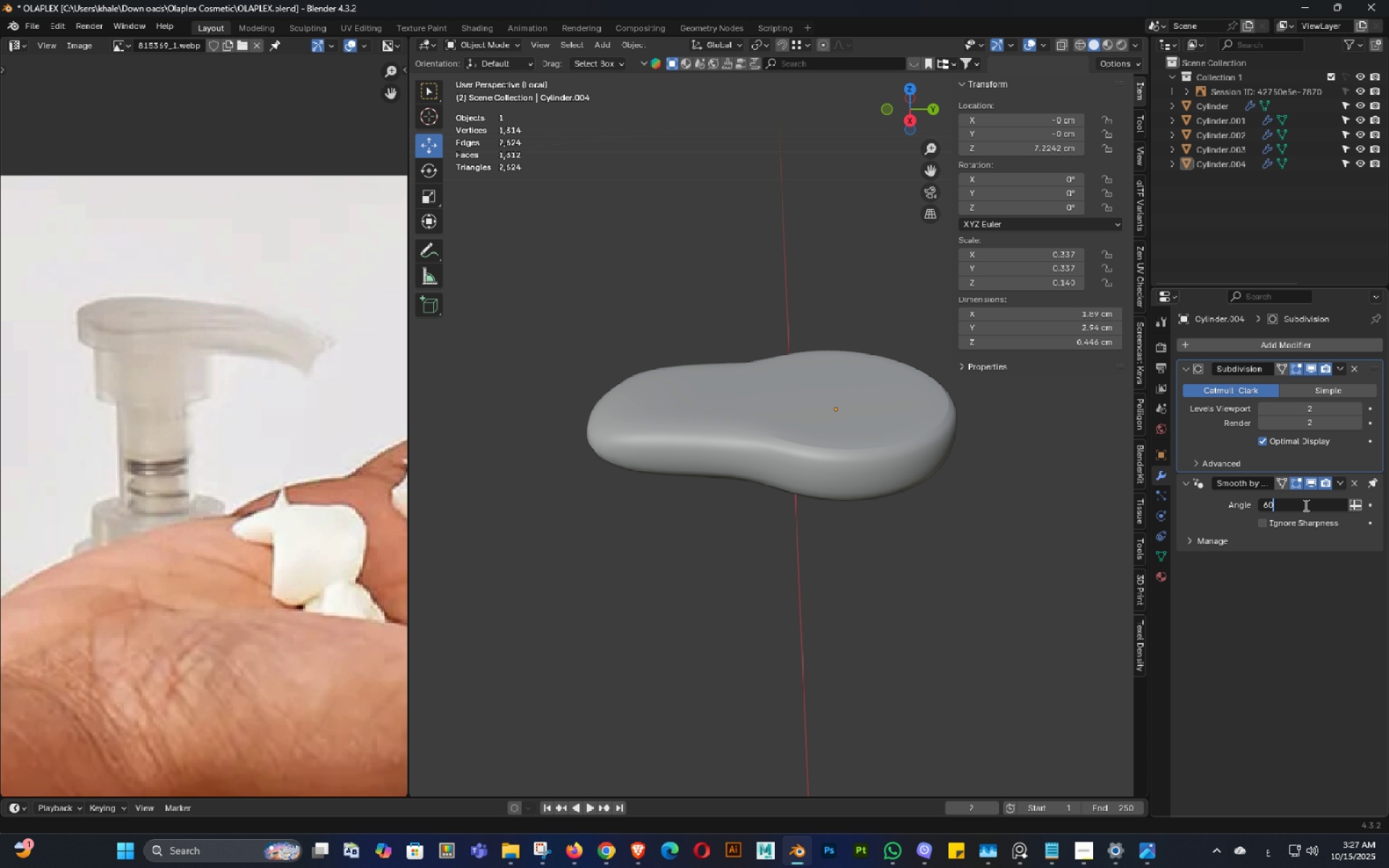 
key(Numpad0)
 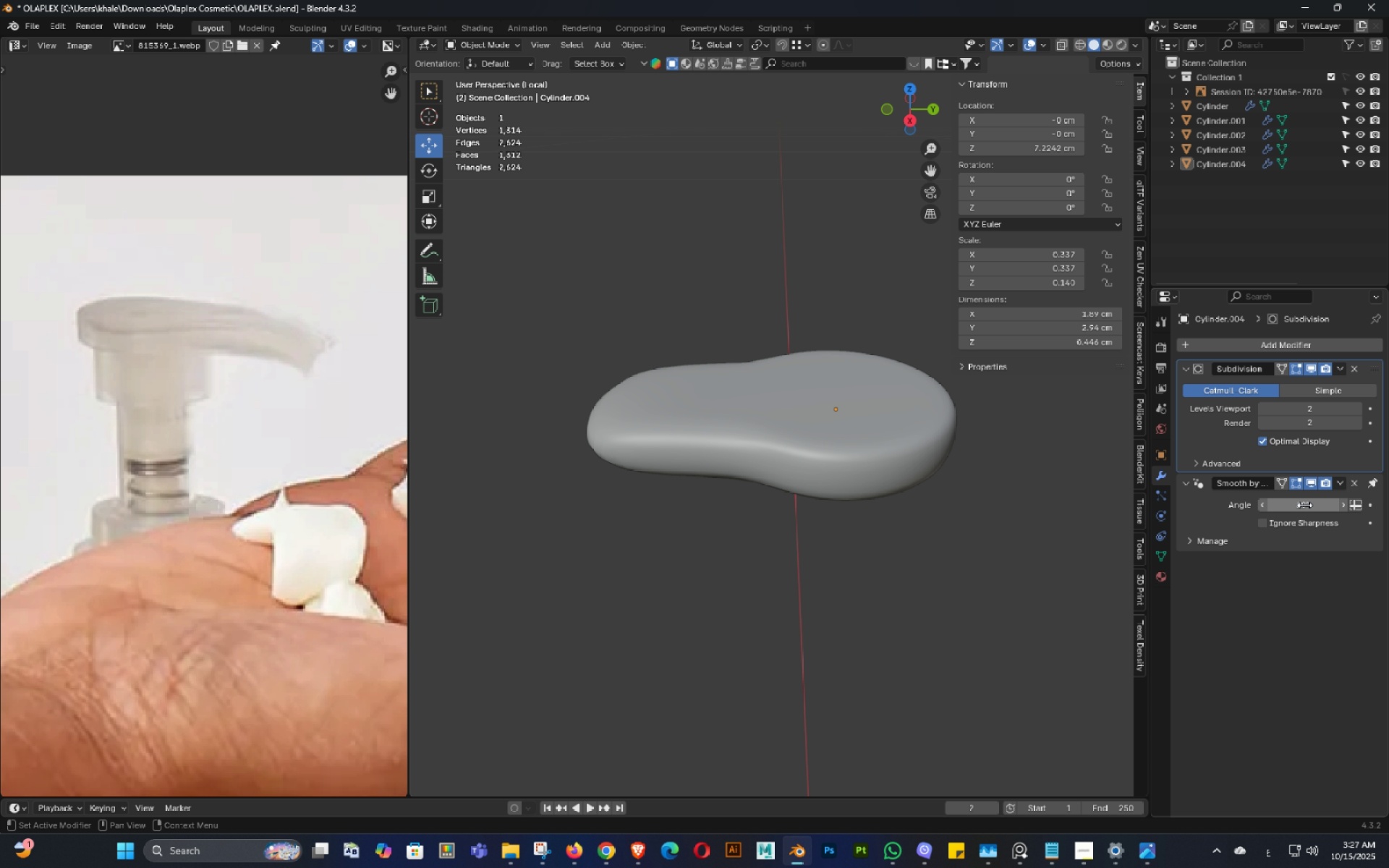 
key(NumpadEnter)
 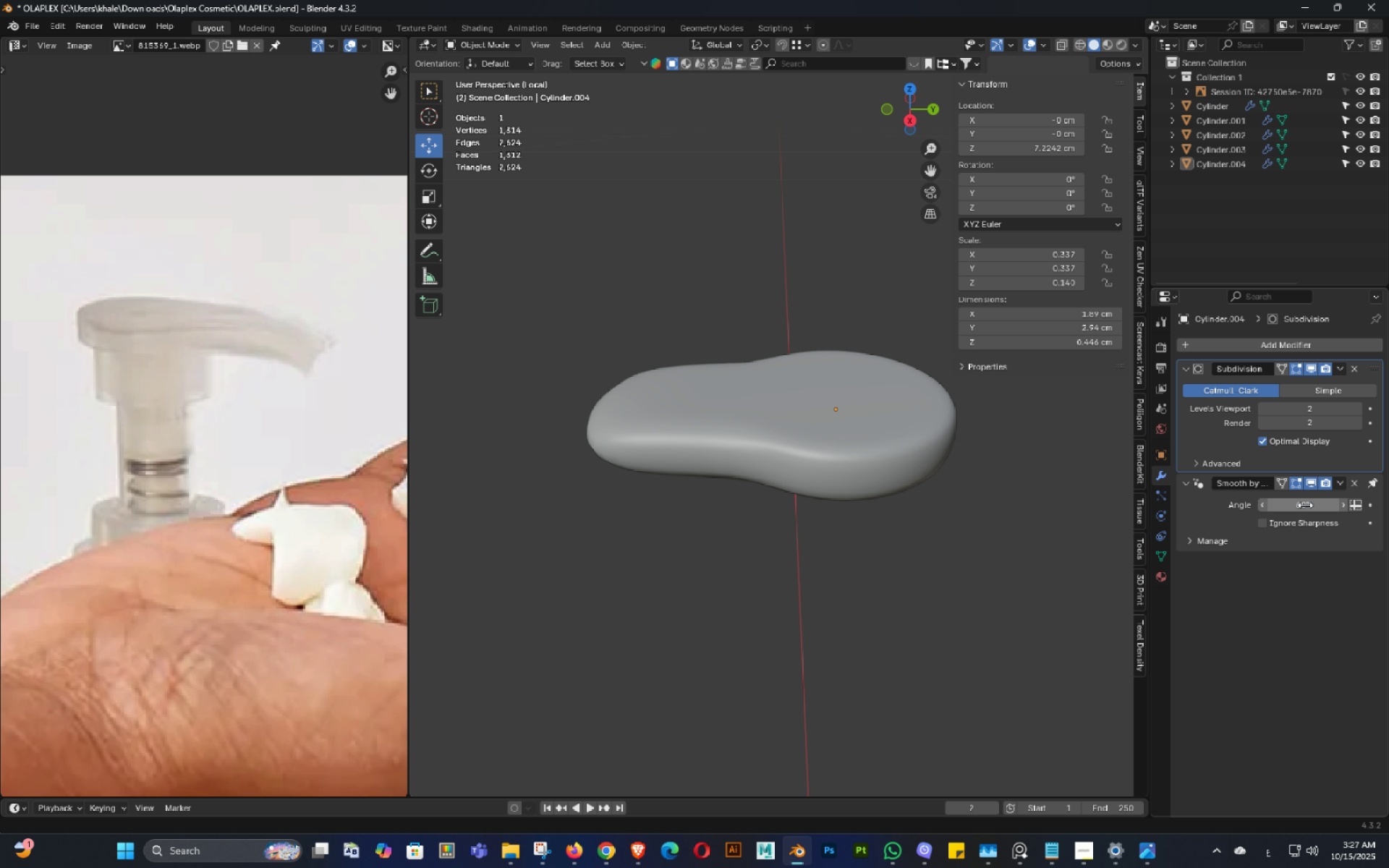 
hold_key(key=ShiftLeft, duration=0.42)
 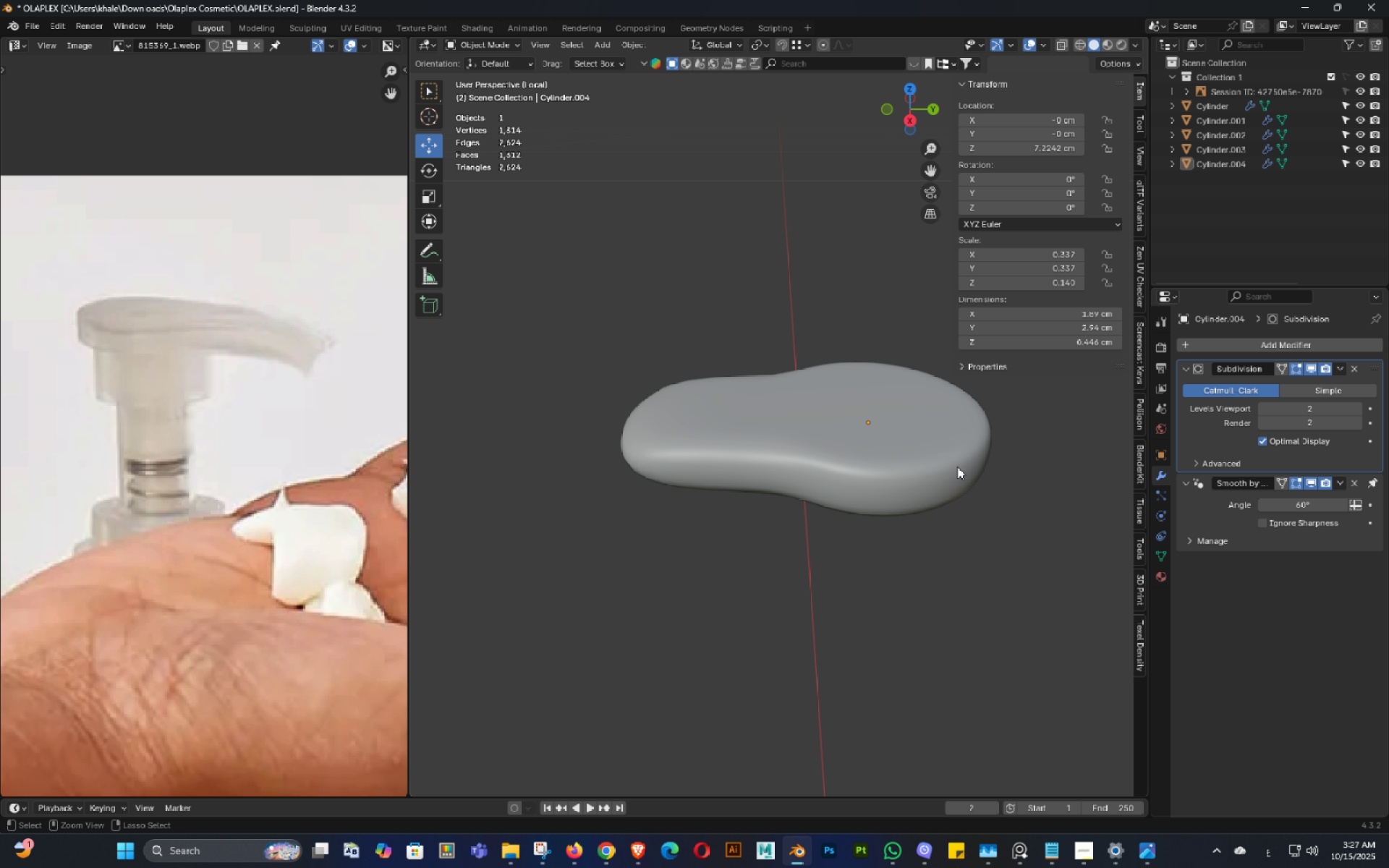 
key(Control+ControlLeft)
 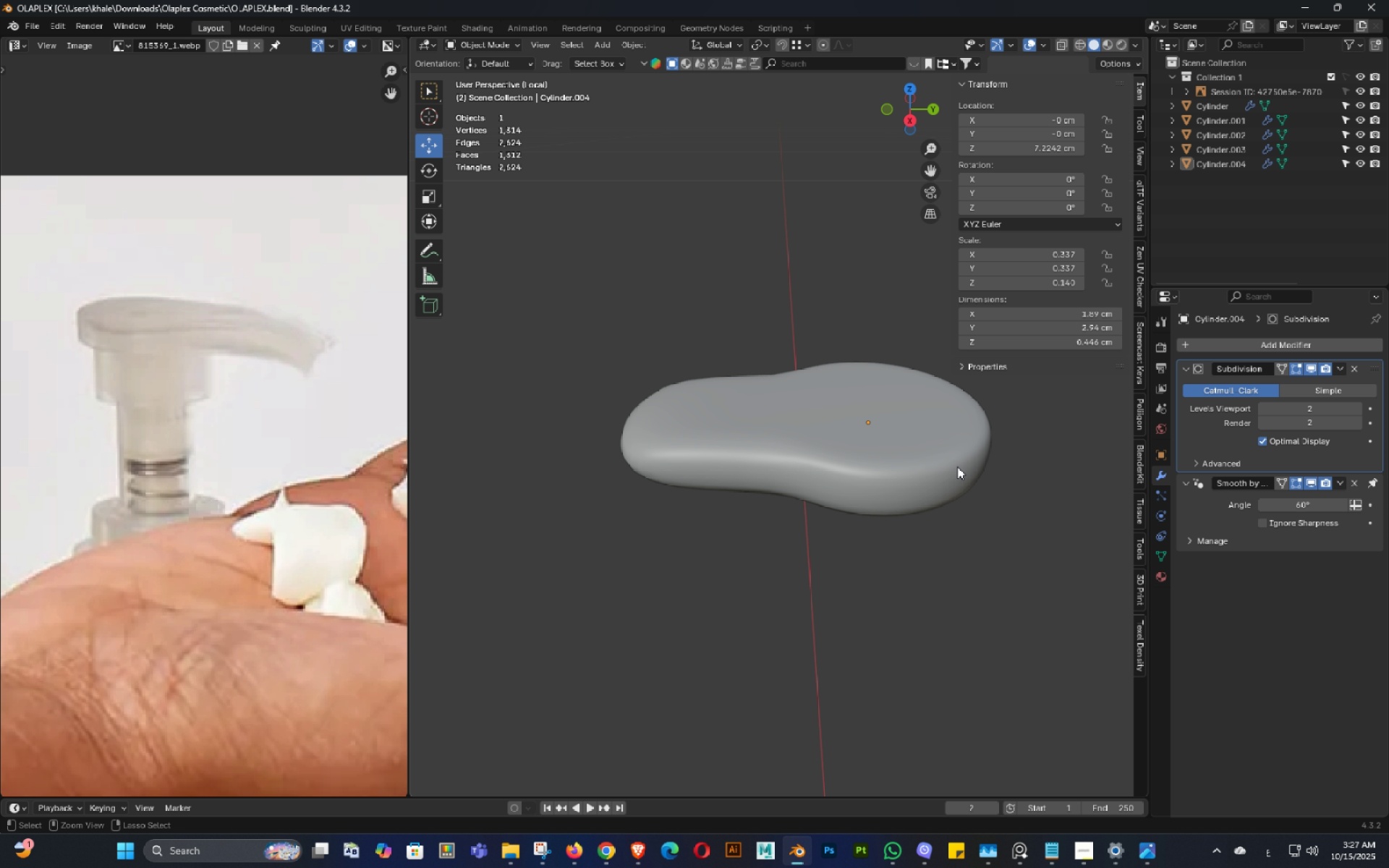 
key(Control+S)
 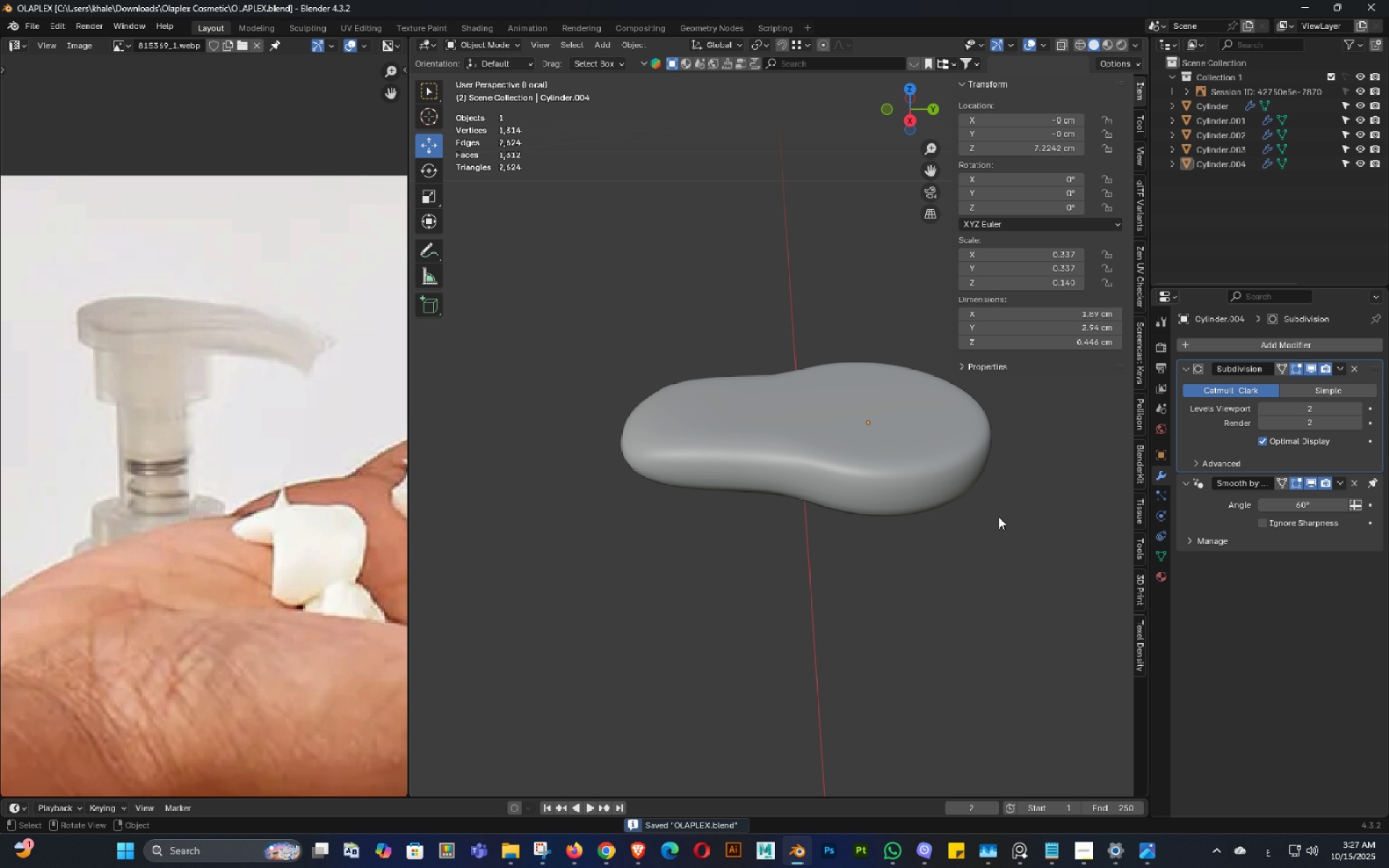 
key(Shift+ShiftLeft)
 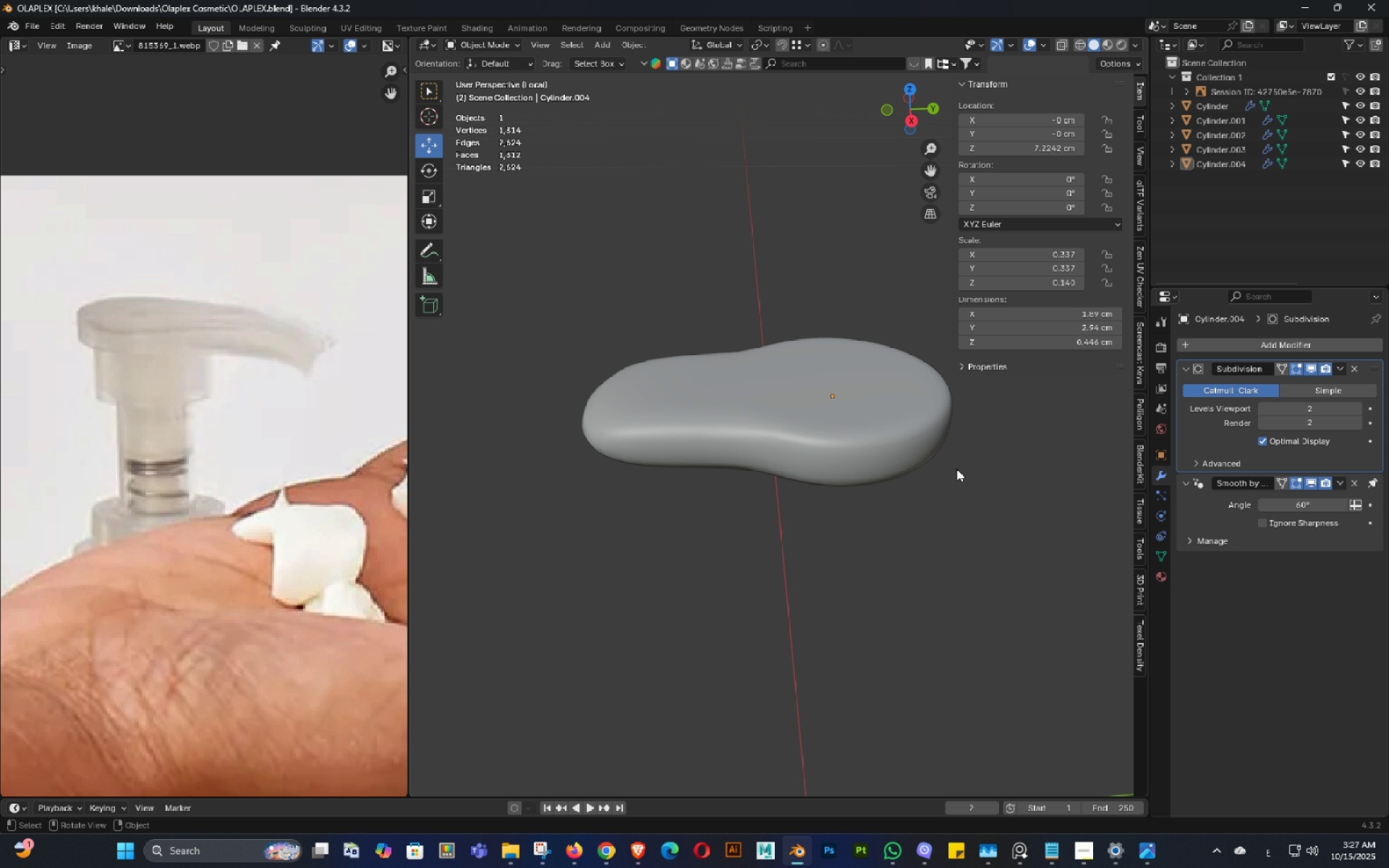 
wait(14.18)
 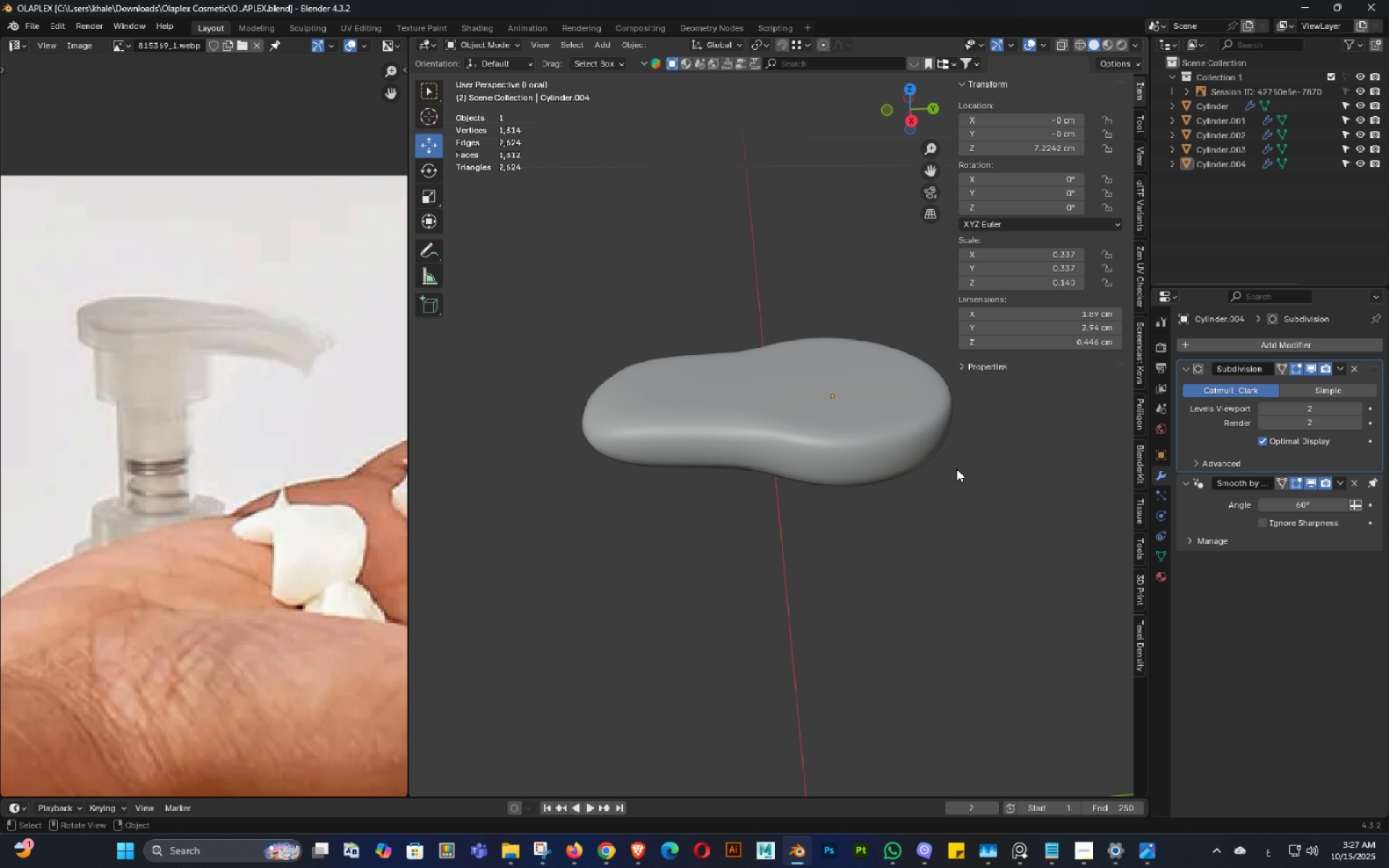 
key(Control+ControlLeft)
 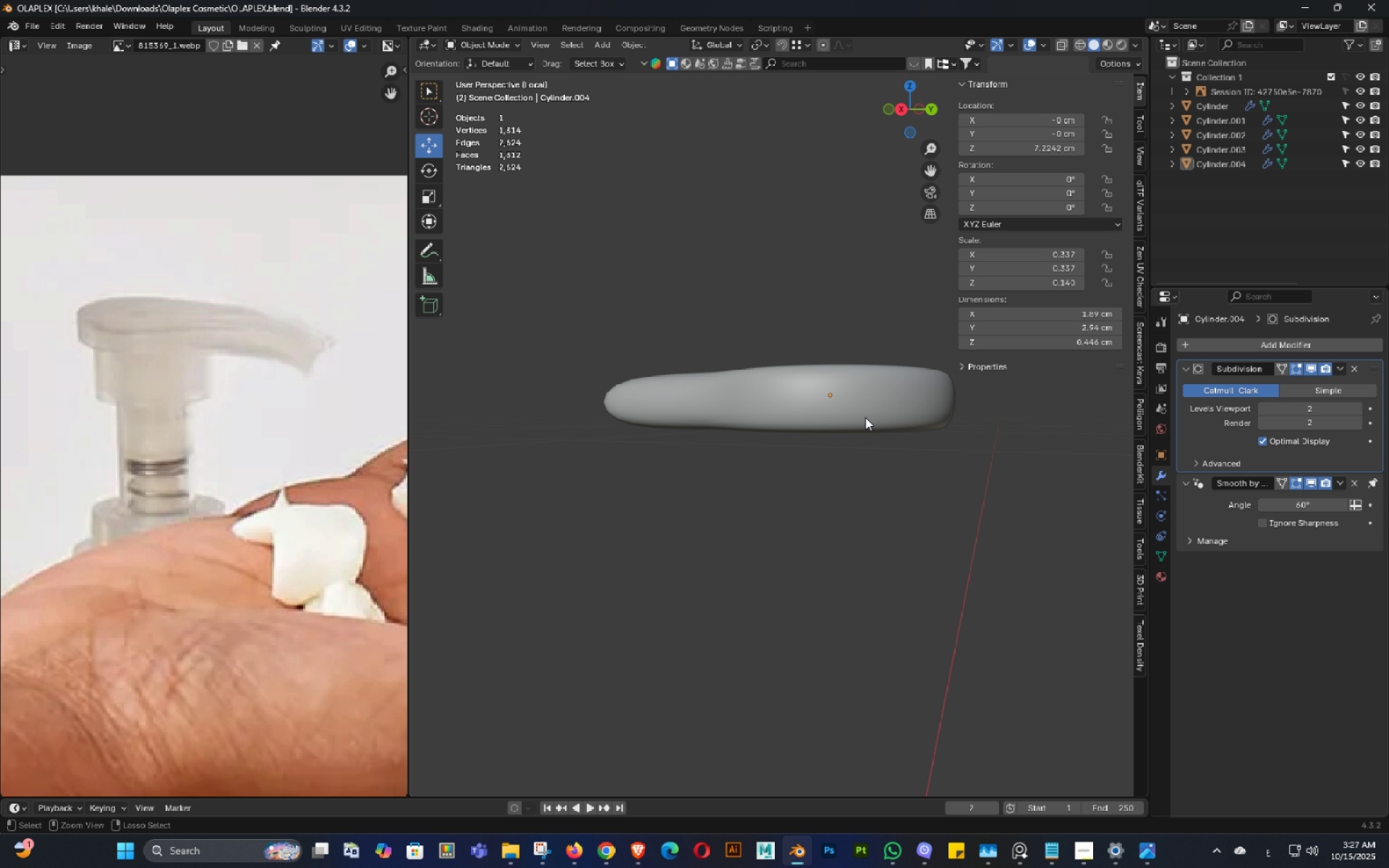 
key(Control+S)
 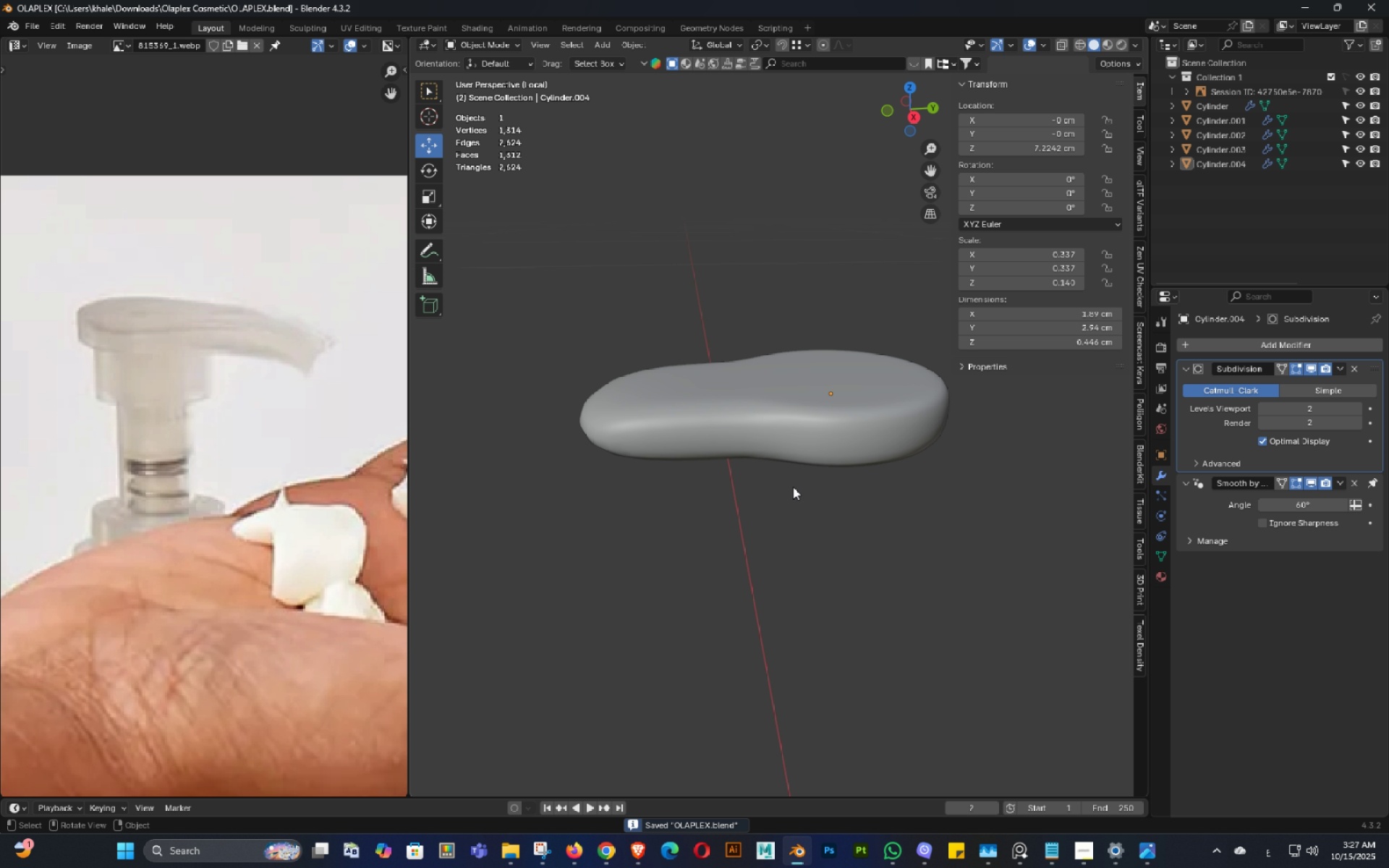 
key(Control+ControlLeft)
 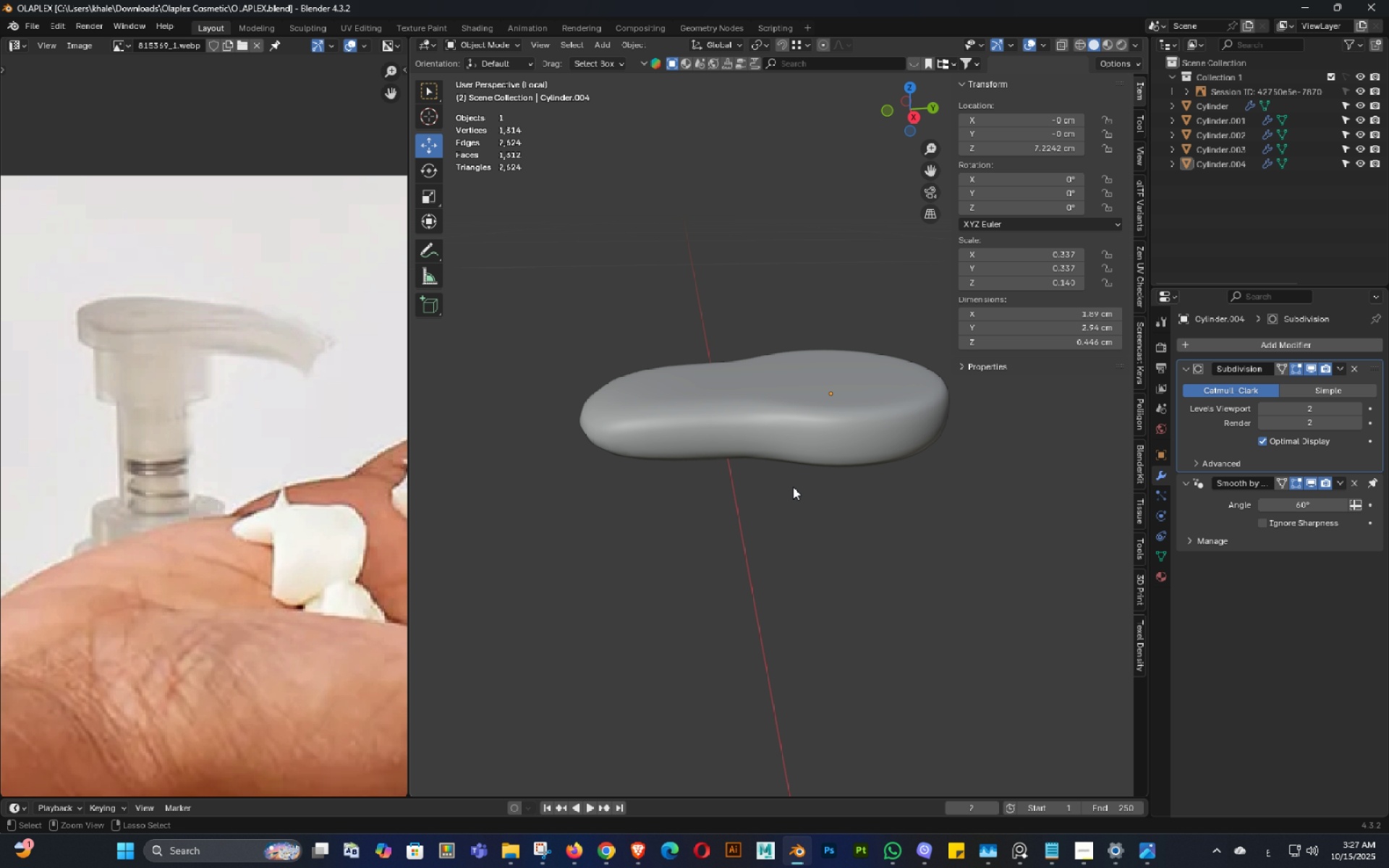 
key(Control+S)
 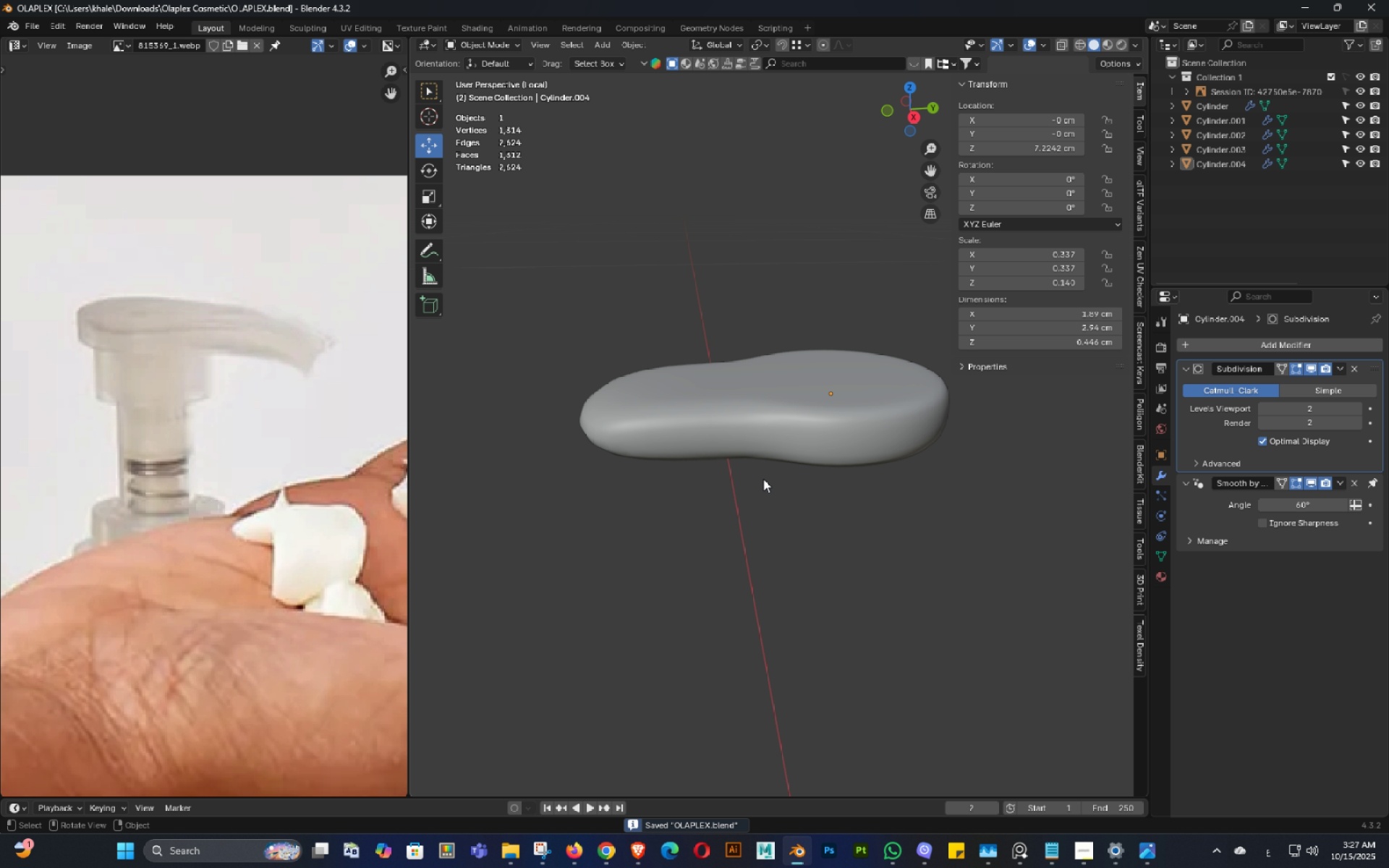 
key(Shift+ShiftLeft)
 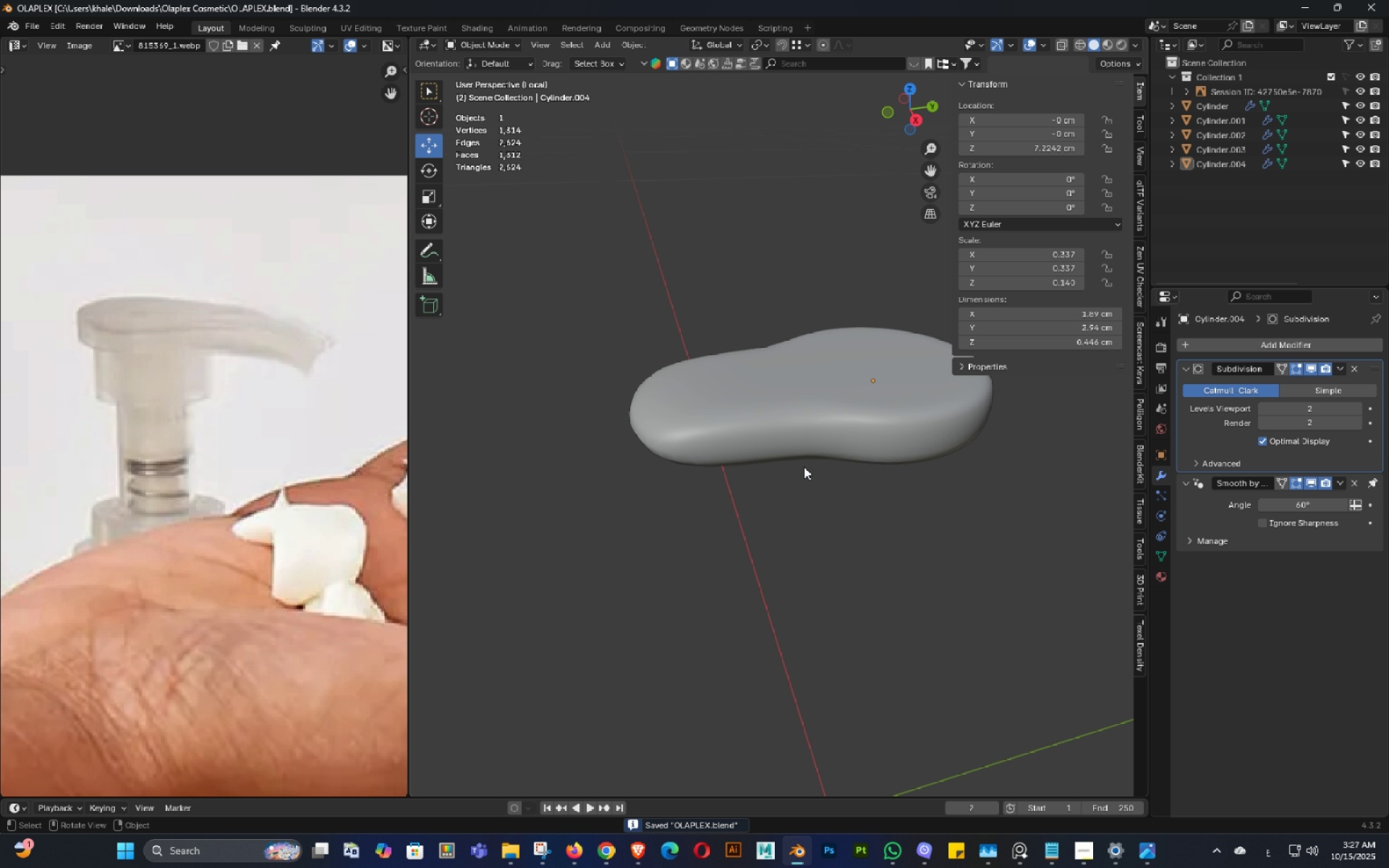 
key(Control+ControlLeft)
 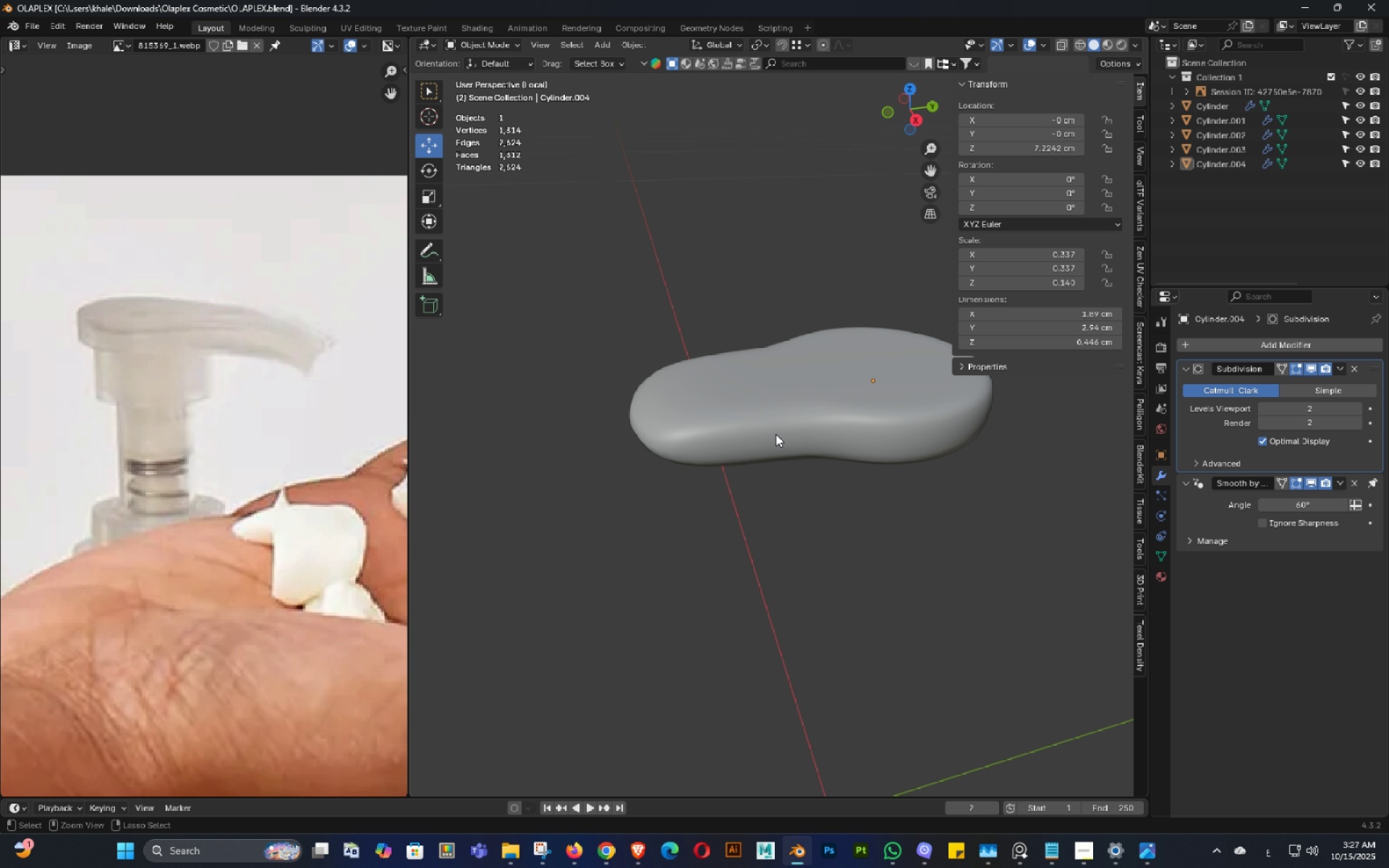 
key(Control+S)
 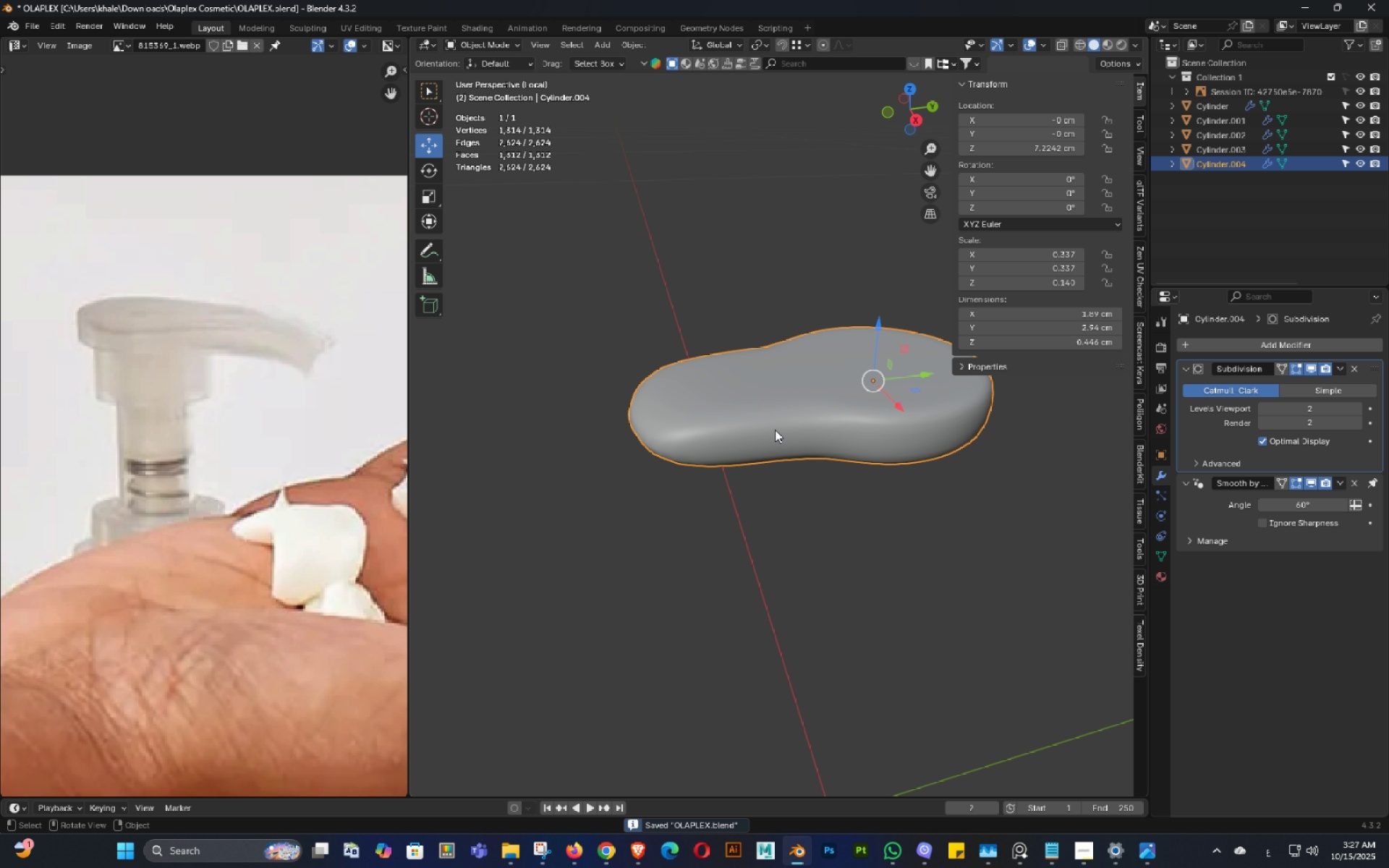 
left_click([775, 430])
 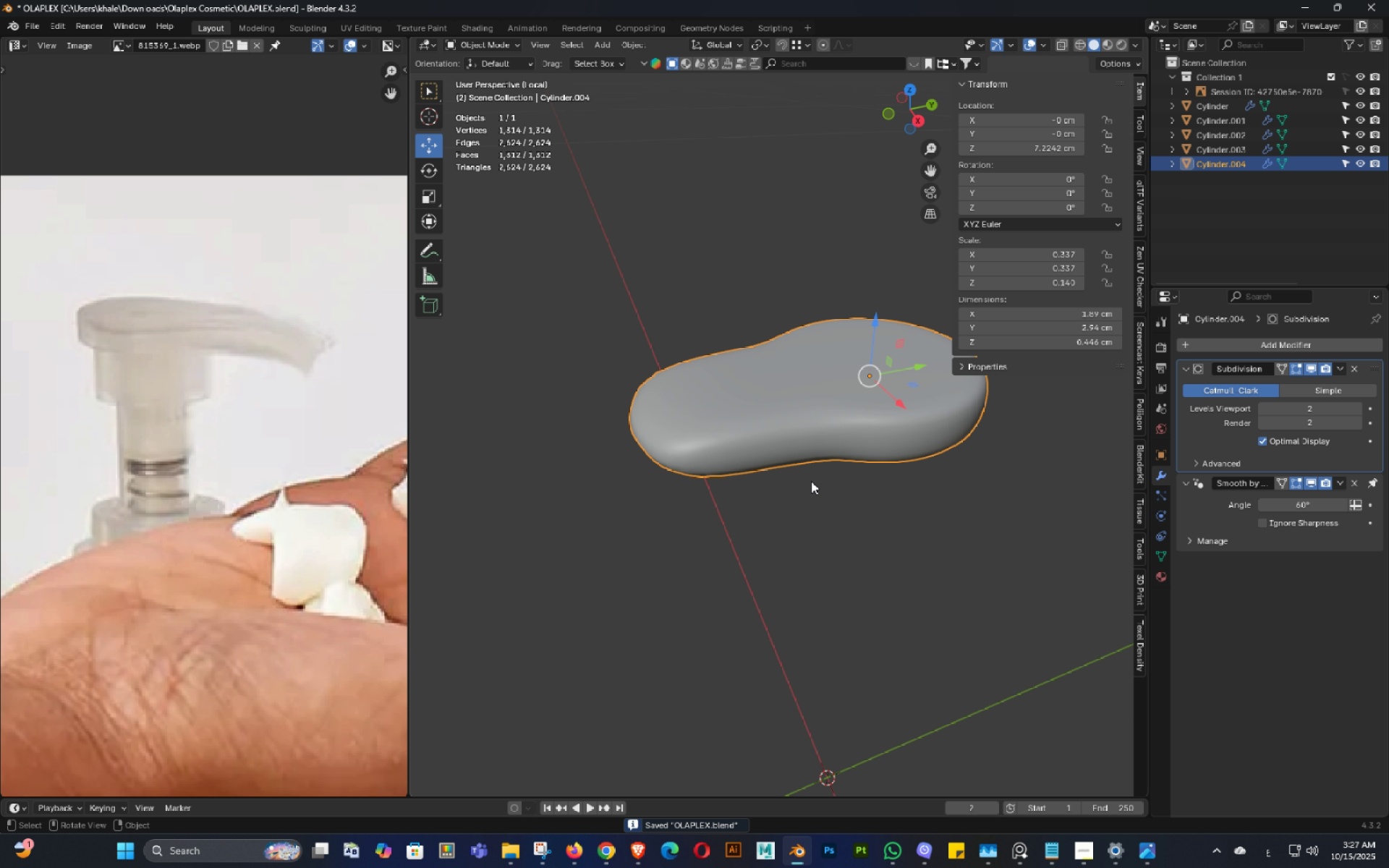 
key(Control+ControlLeft)
 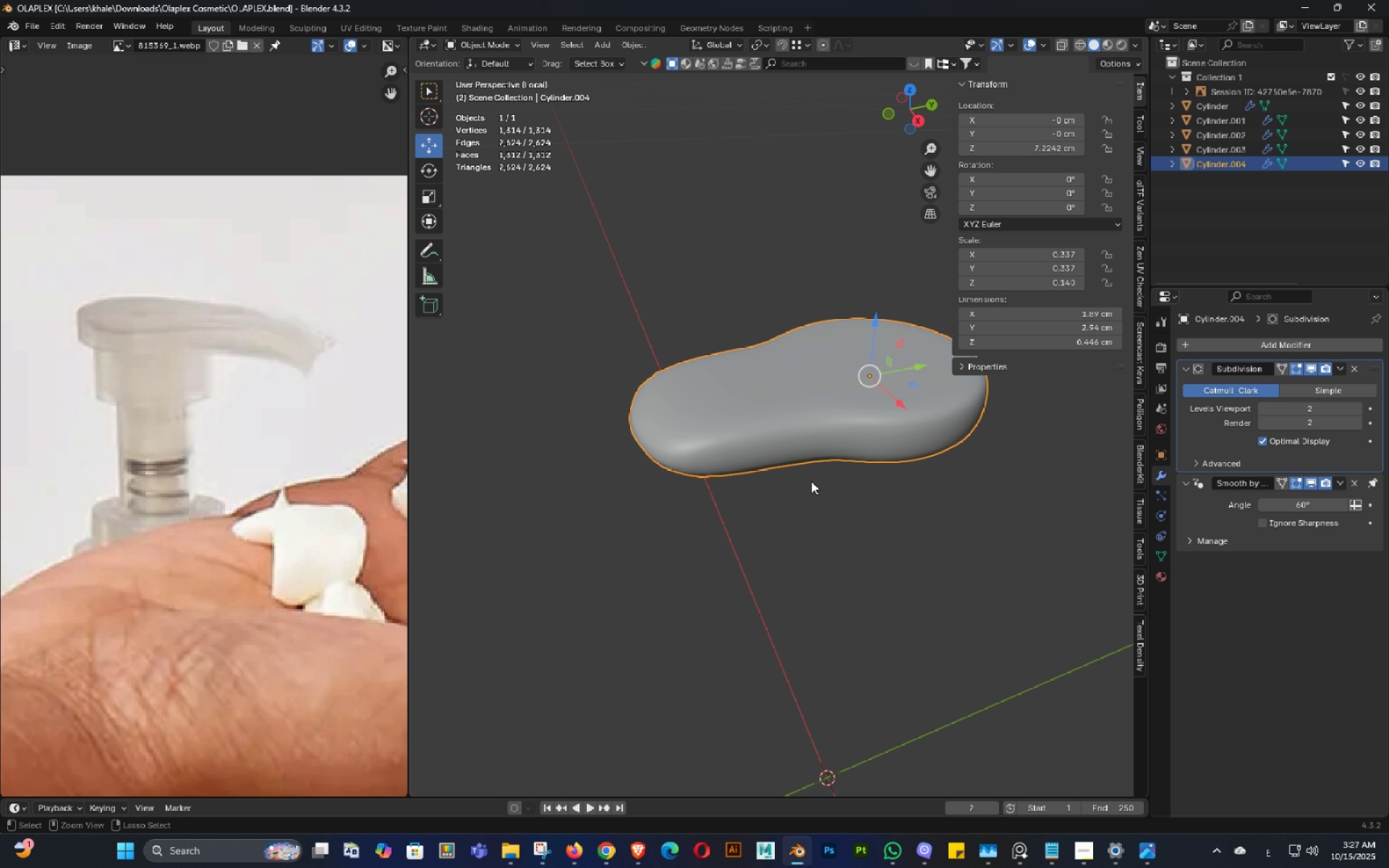 
key(S)
 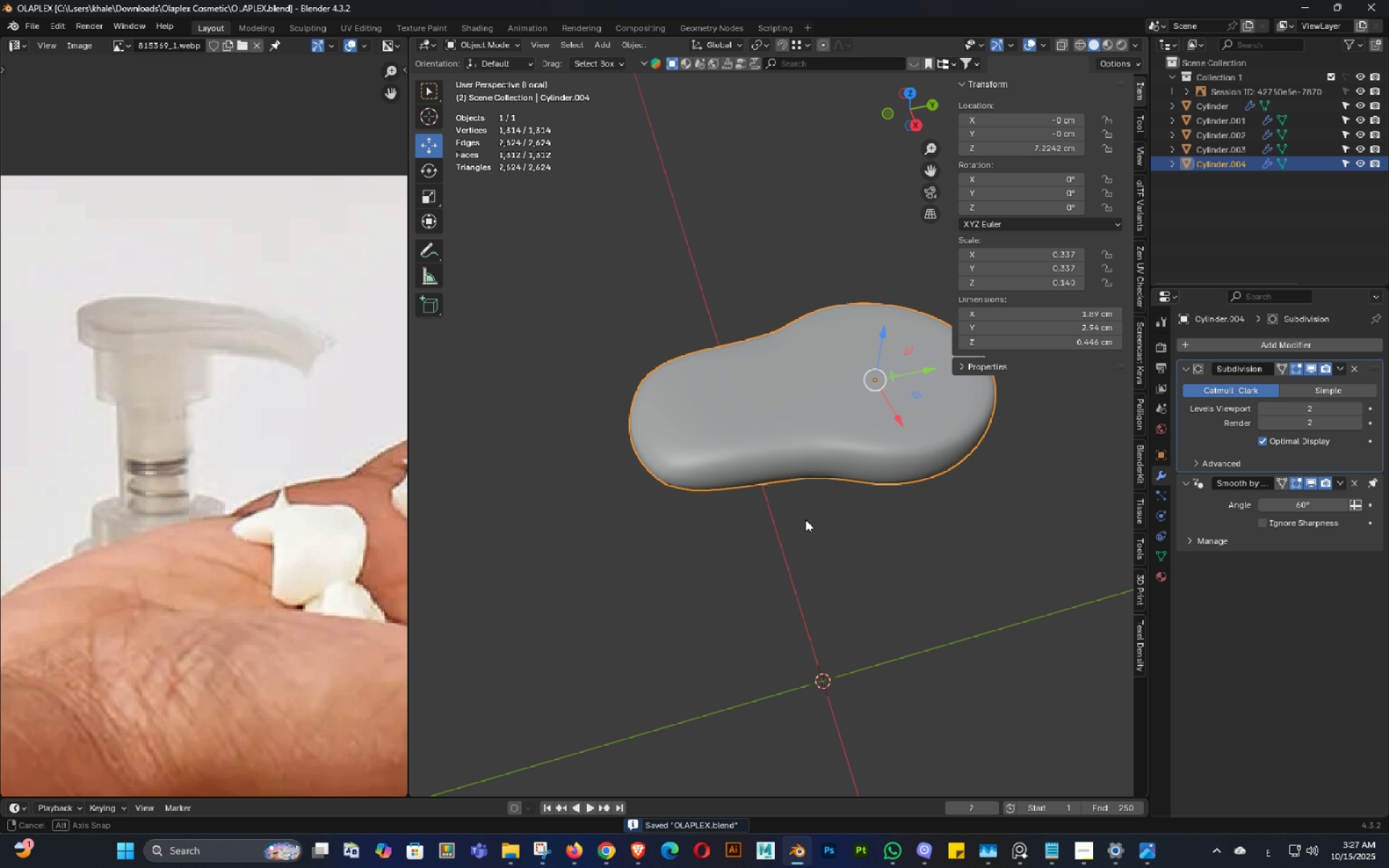 
key(Control+S)
 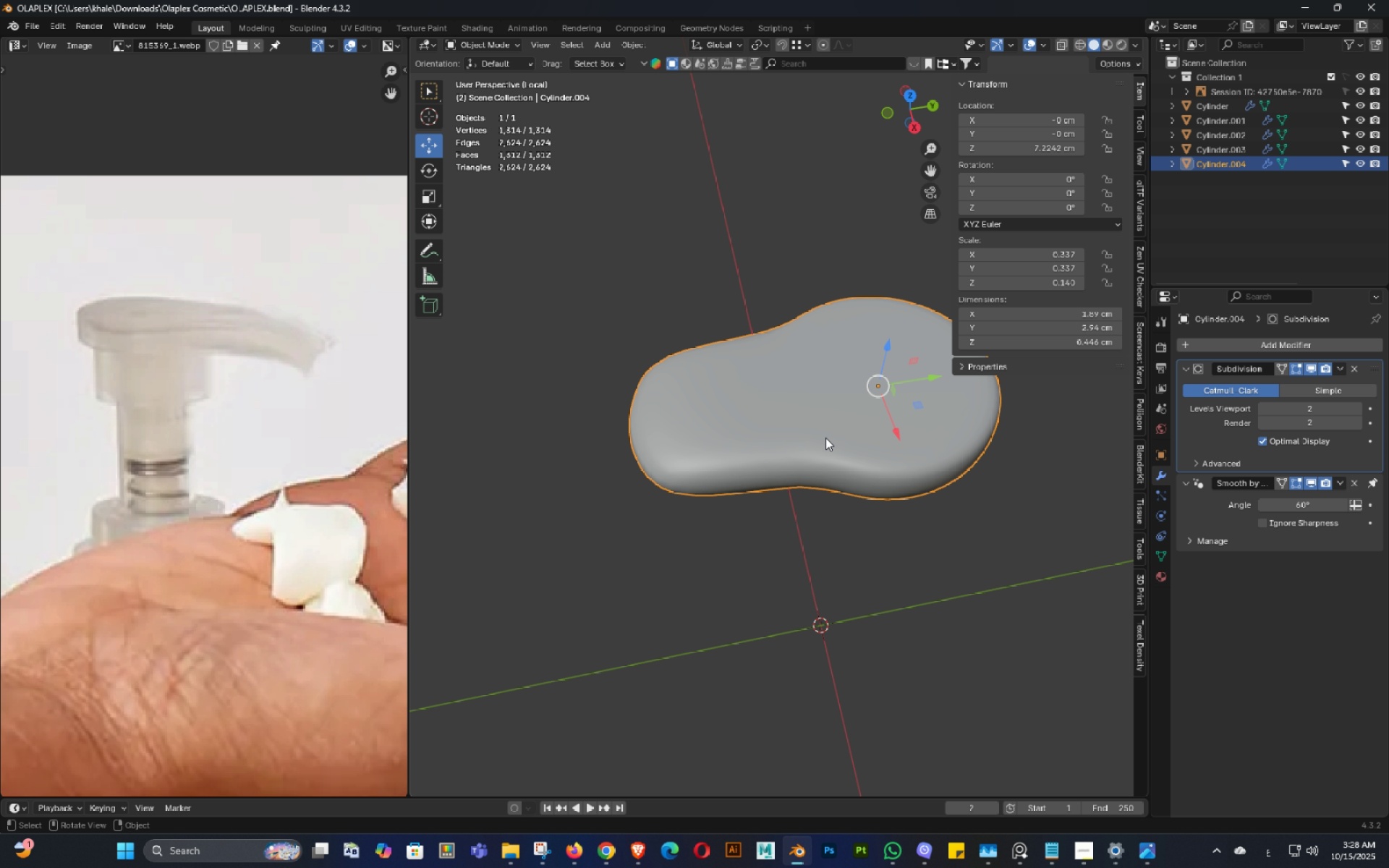 
wait(26.38)
 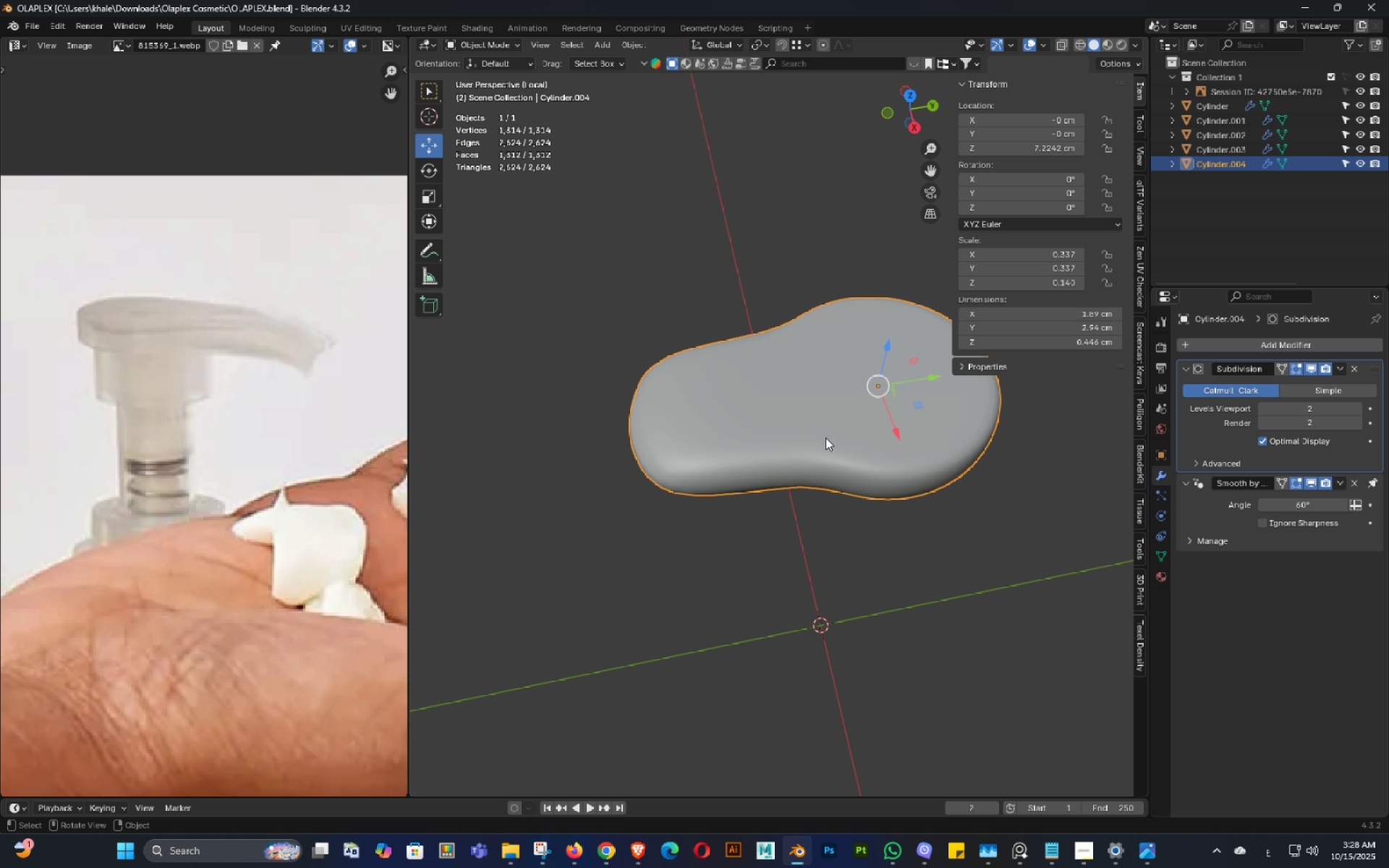 
key(Control+ControlLeft)
 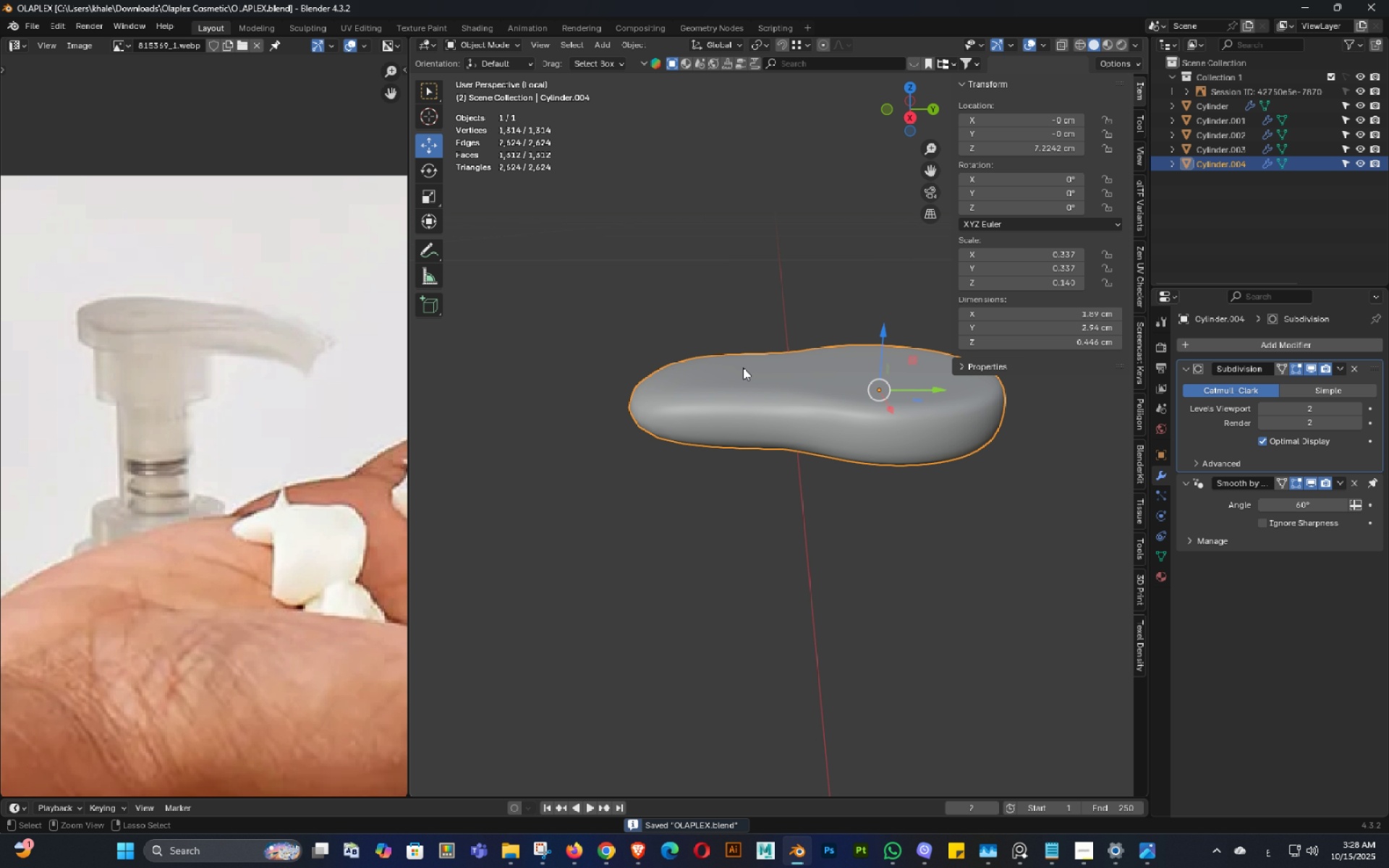 
key(Control+S)
 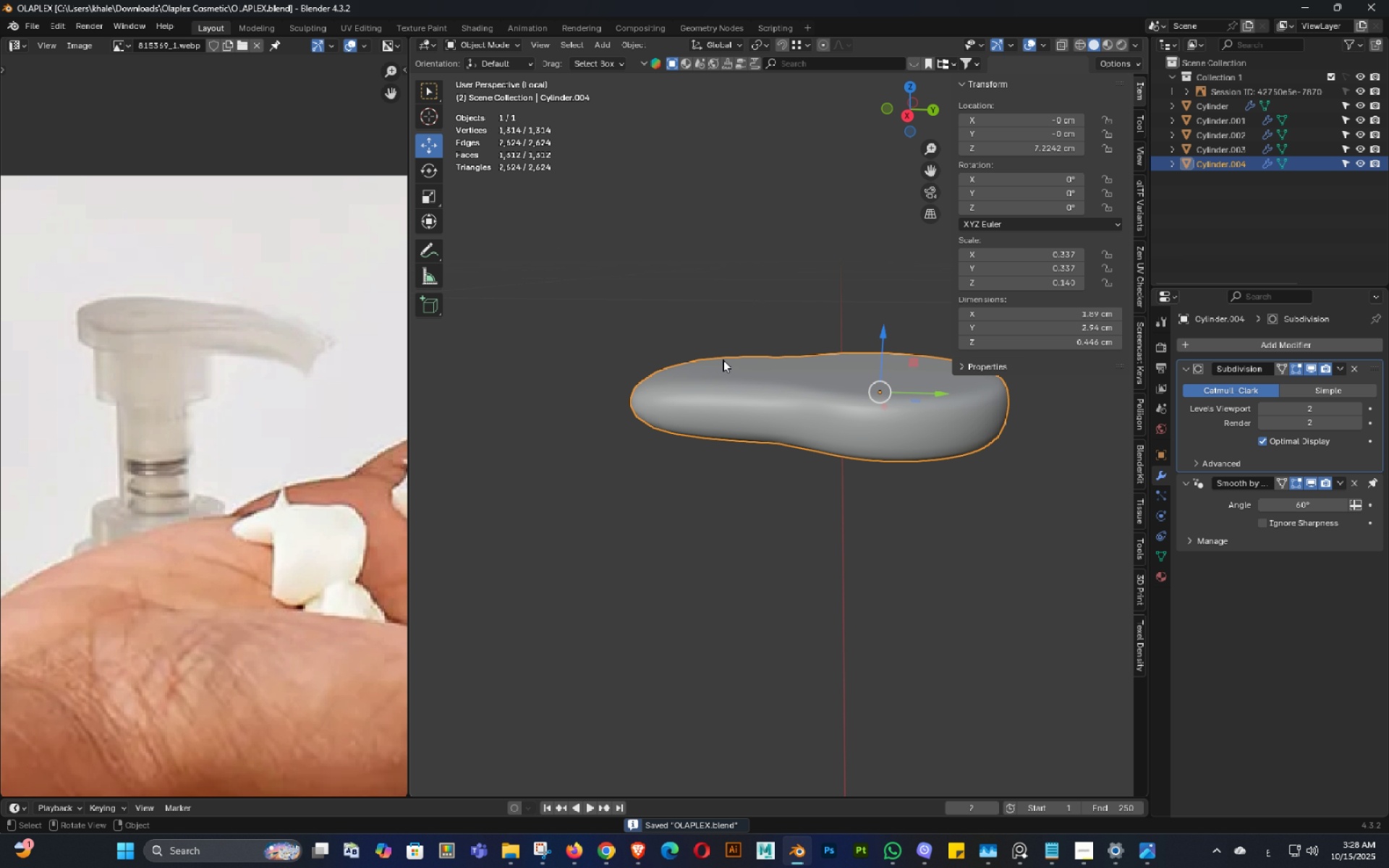 
scroll: coordinate [723, 360], scroll_direction: up, amount: 1.0
 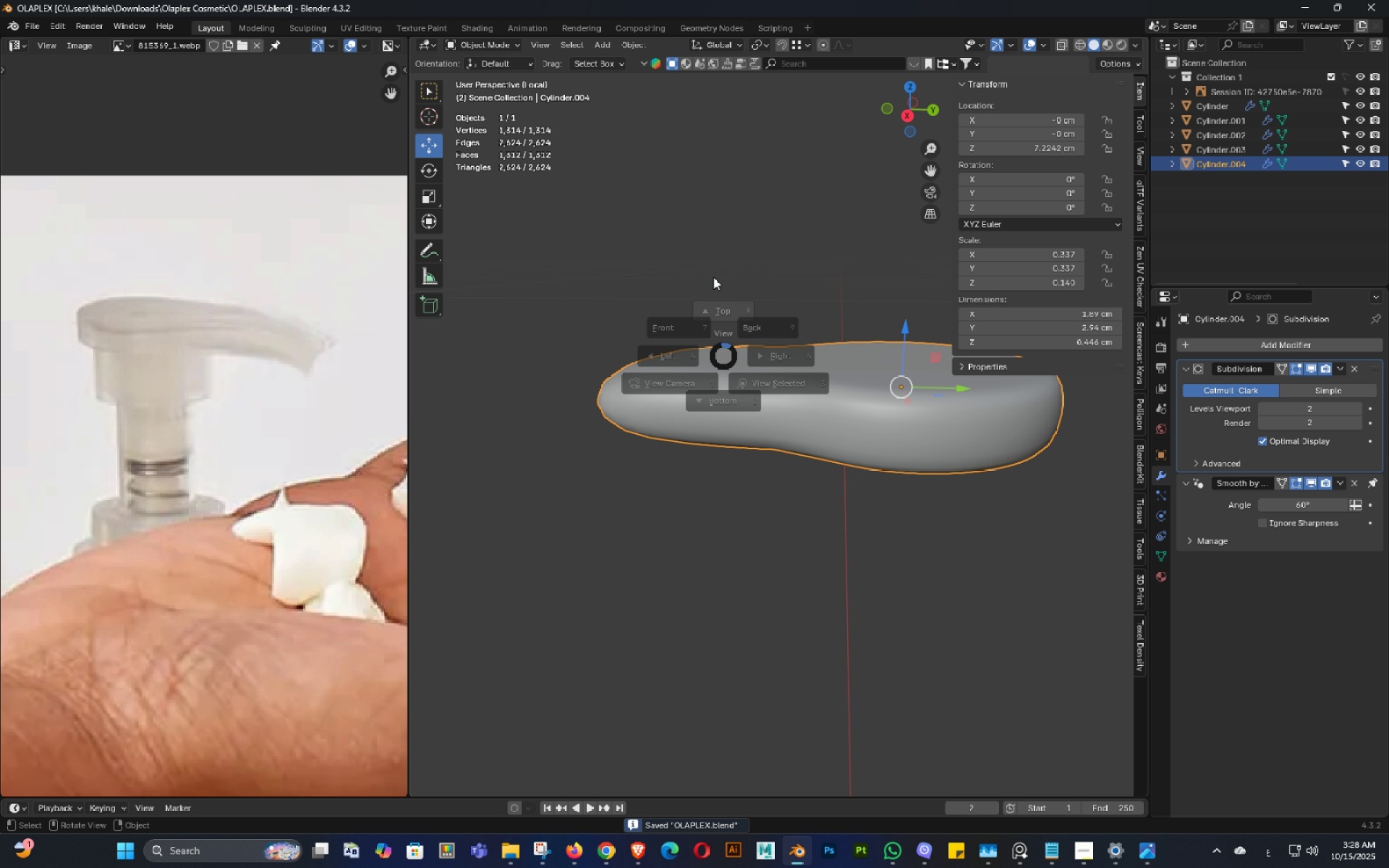 
key(Backquote)
 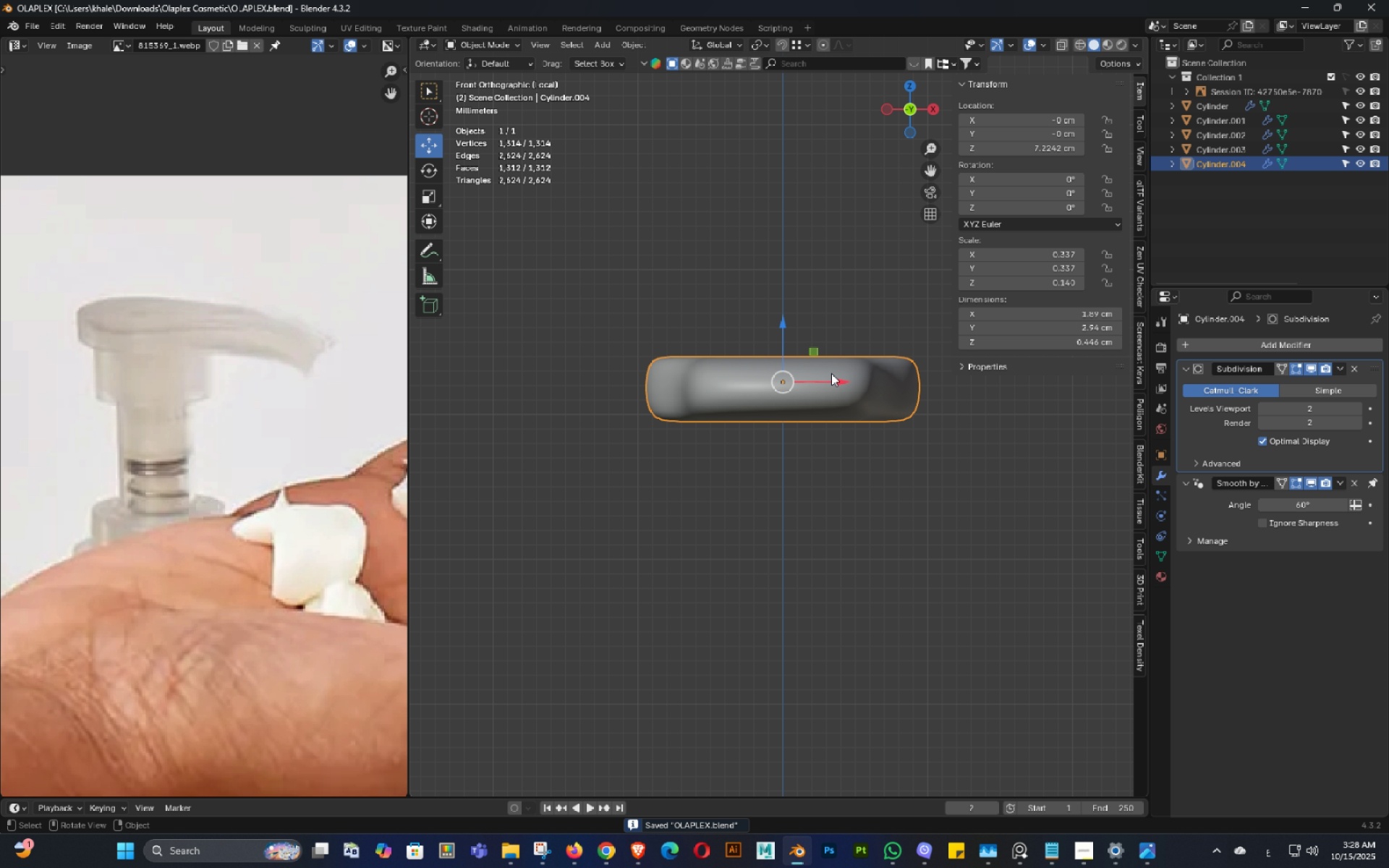 
key(Backquote)
 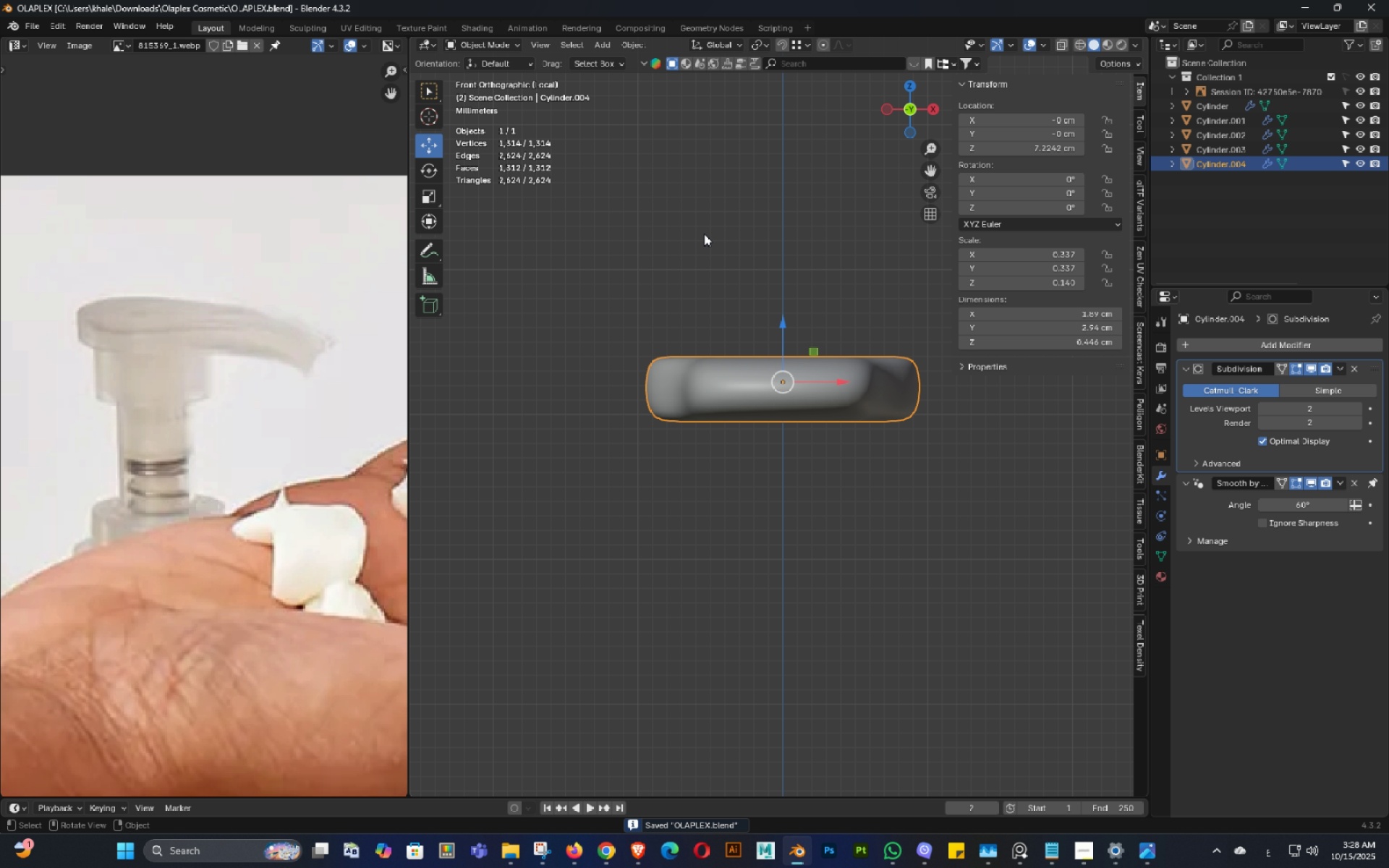 
hold_key(key=Backquote, duration=0.51)
 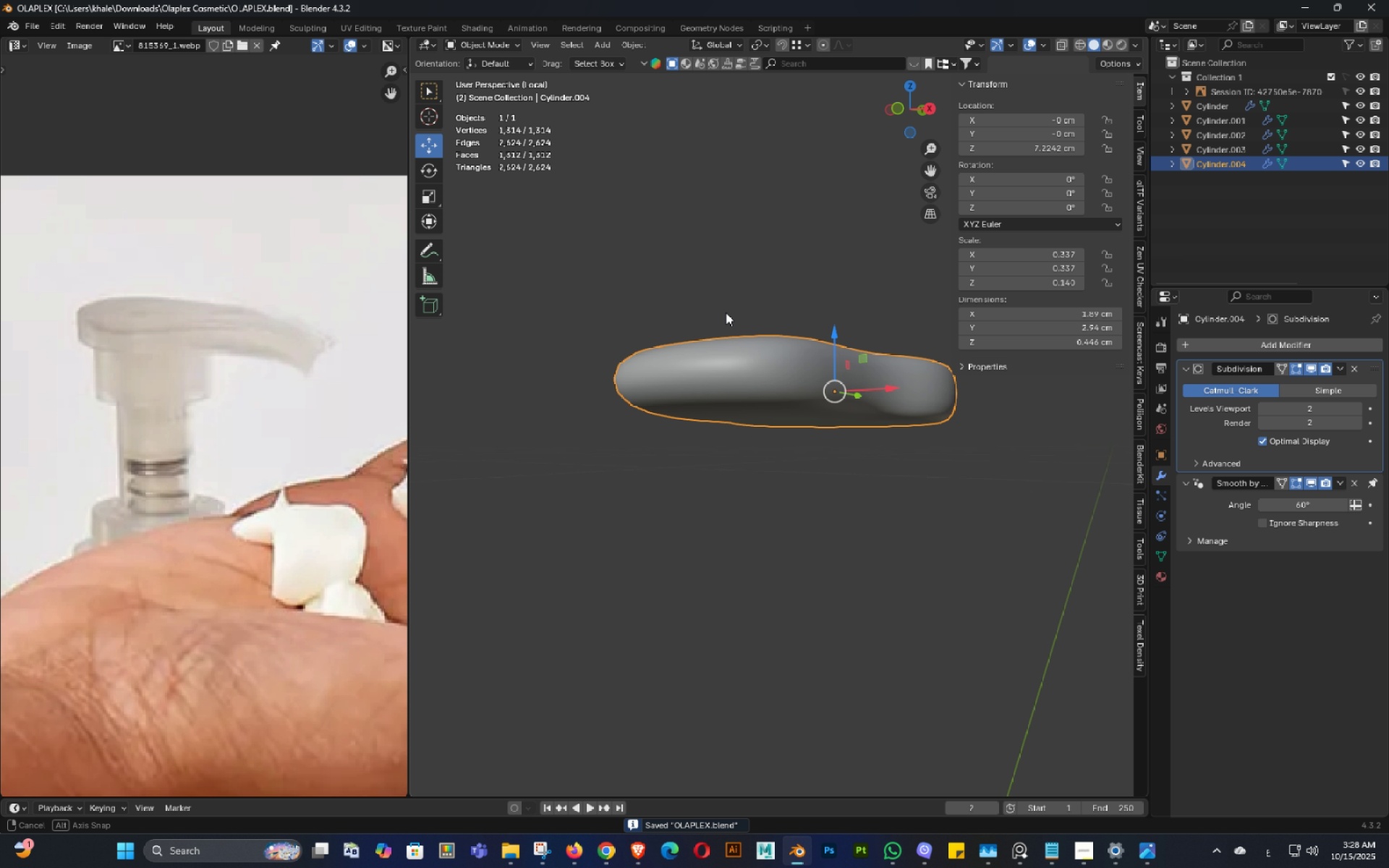 
hold_key(key=Backquote, duration=0.49)
 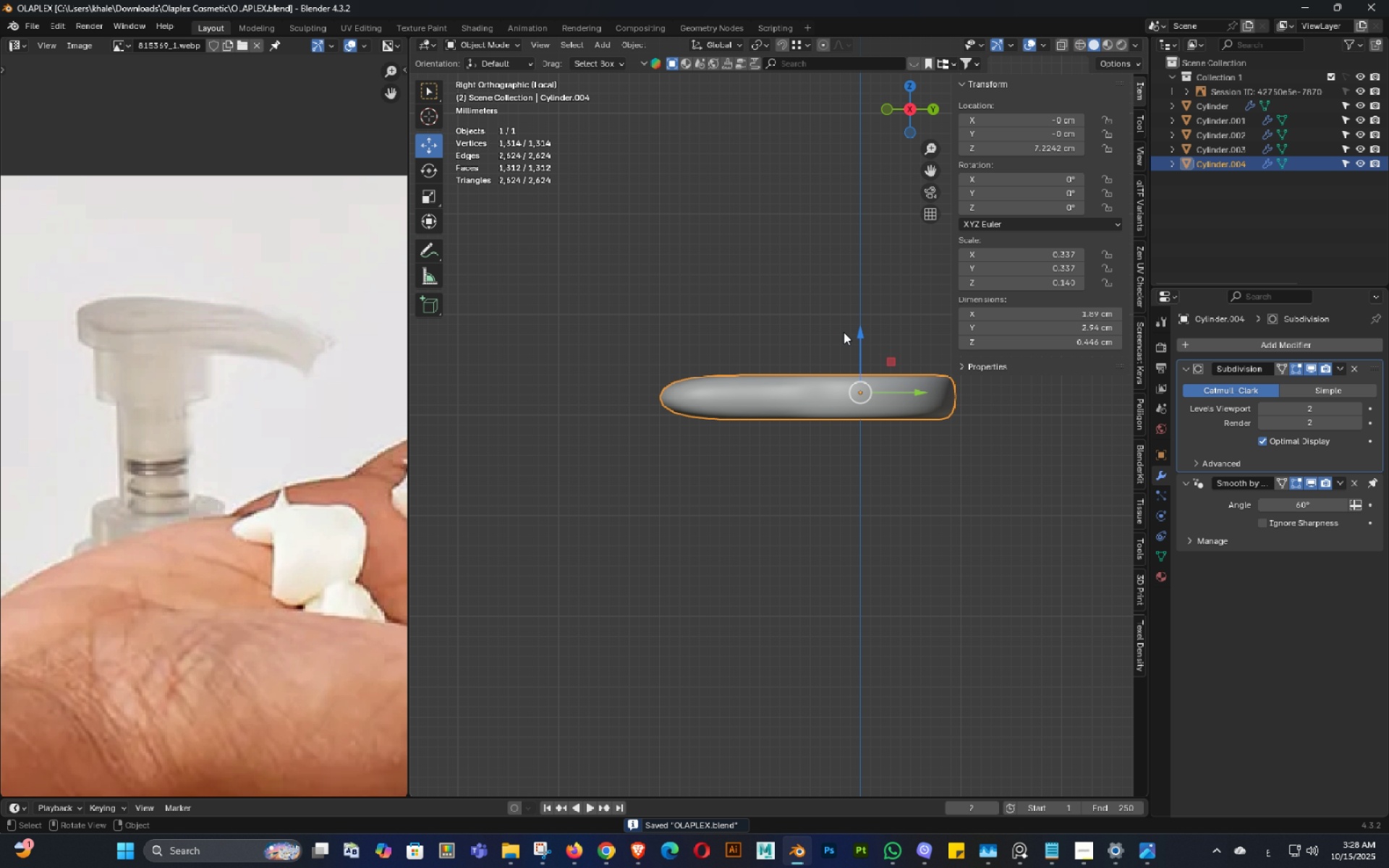 
scroll: coordinate [844, 332], scroll_direction: down, amount: 2.0
 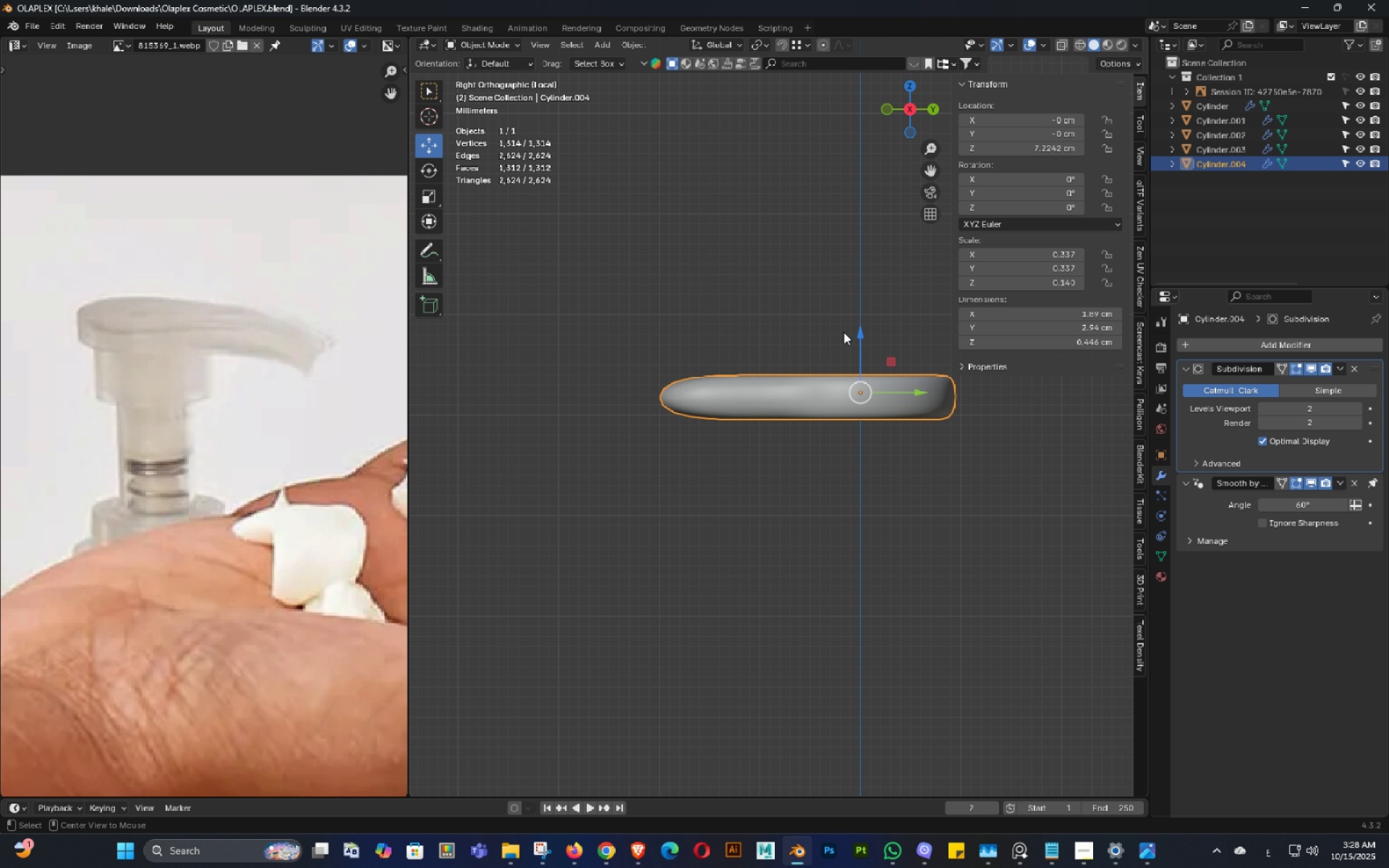 
key(Alt+AltLeft)
 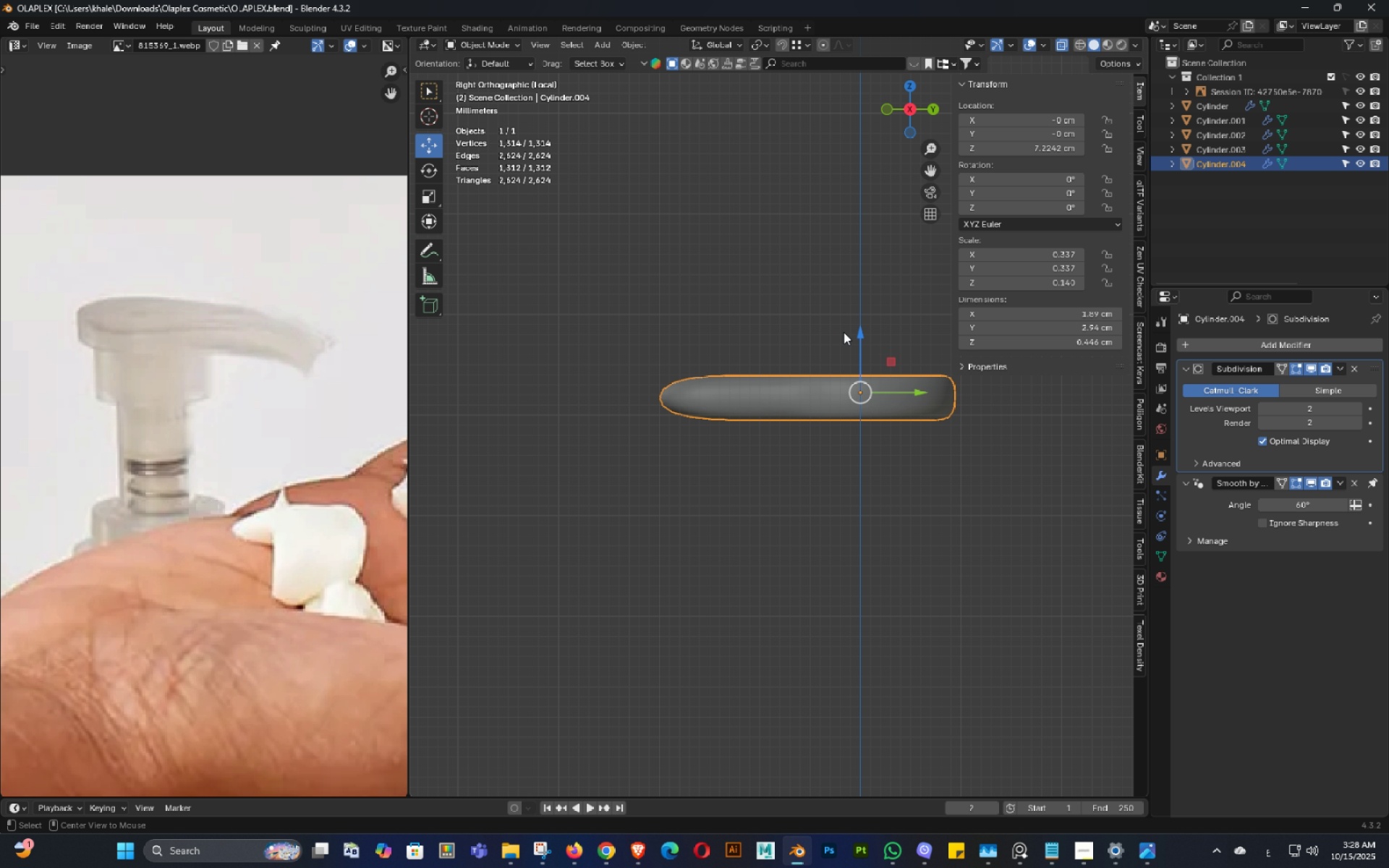 
key(Alt+Z)
 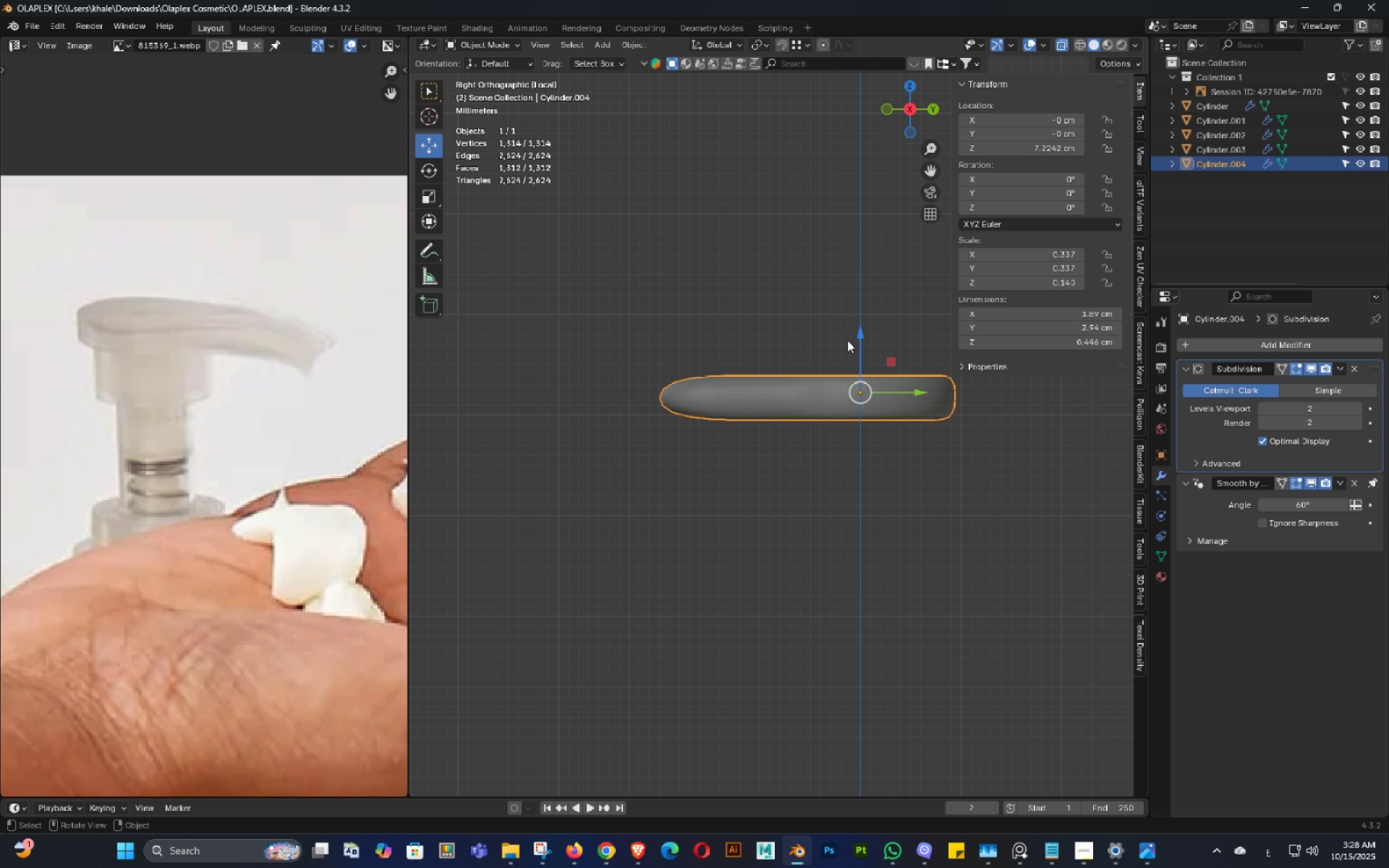 
key(Alt+AltLeft)
 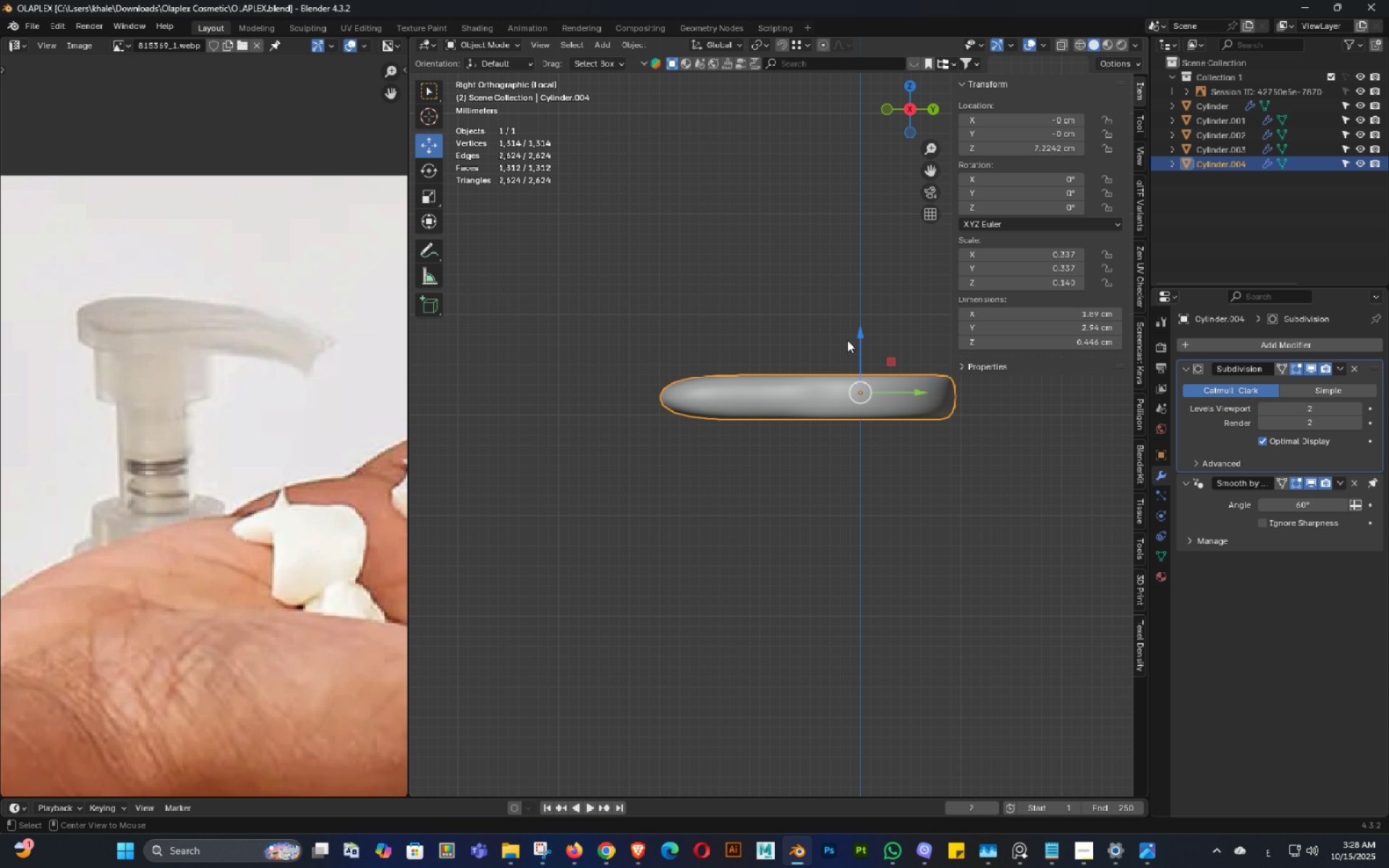 
key(Alt+Z)
 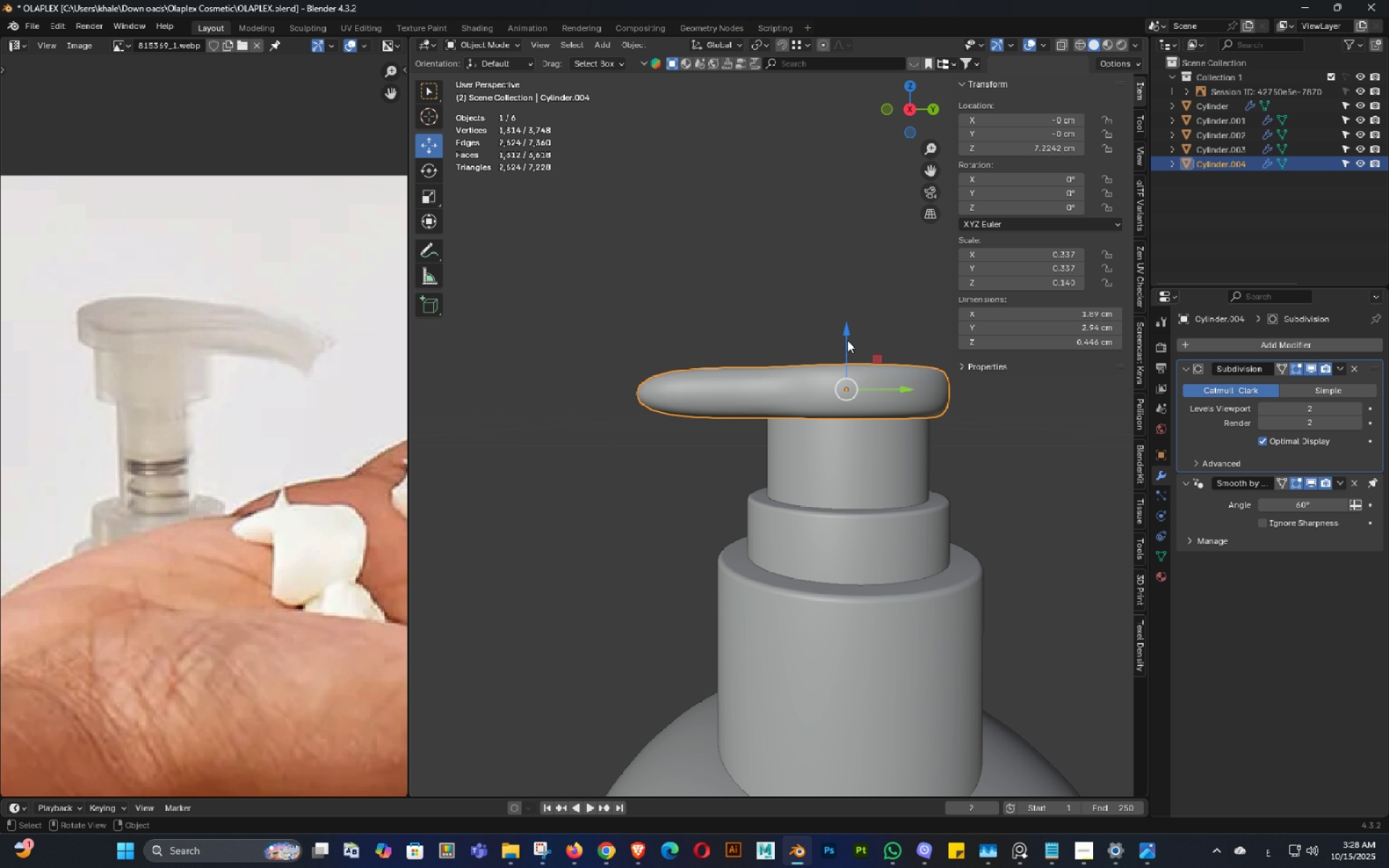 
key(Slash)
 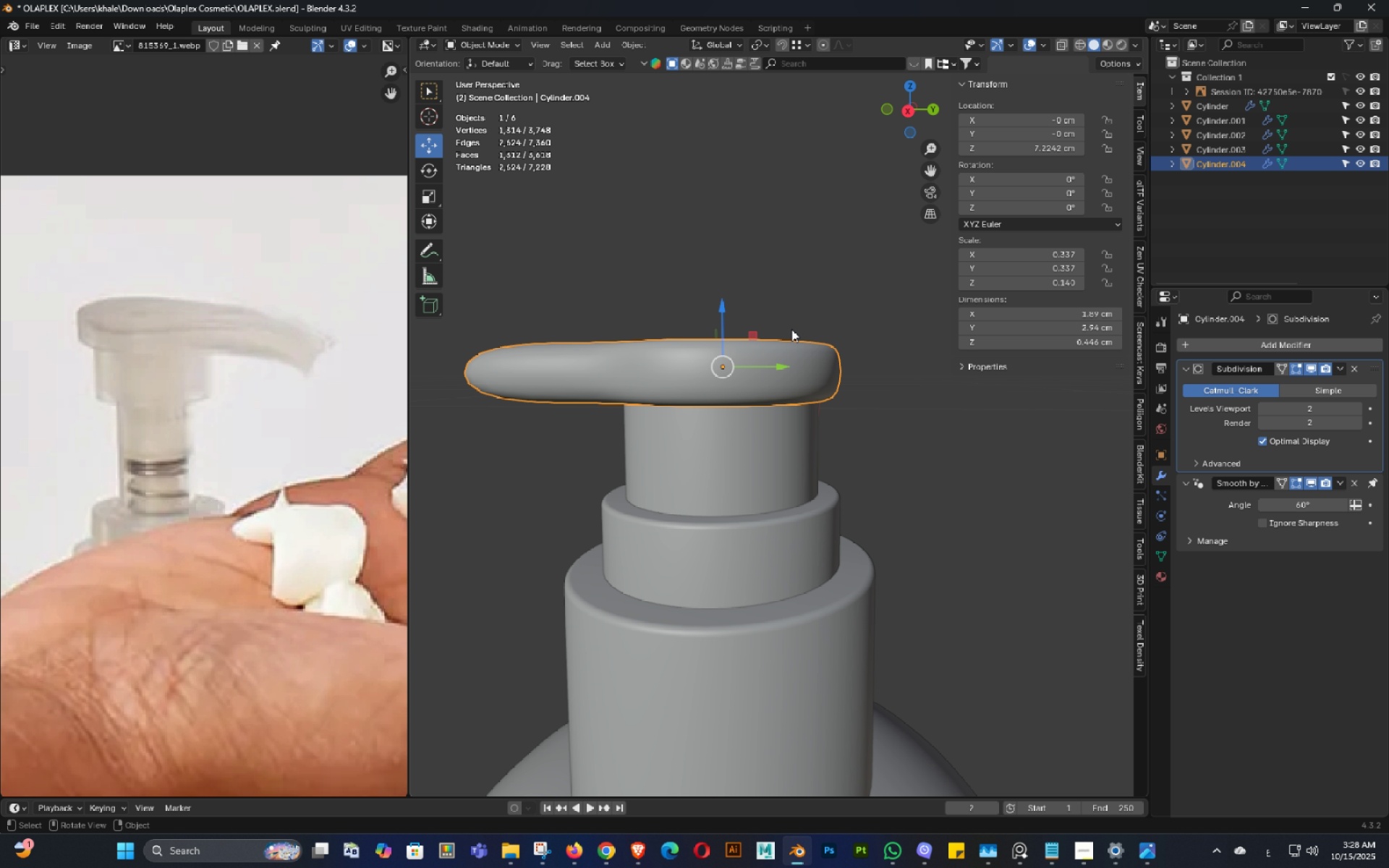 
key(Backquote)
 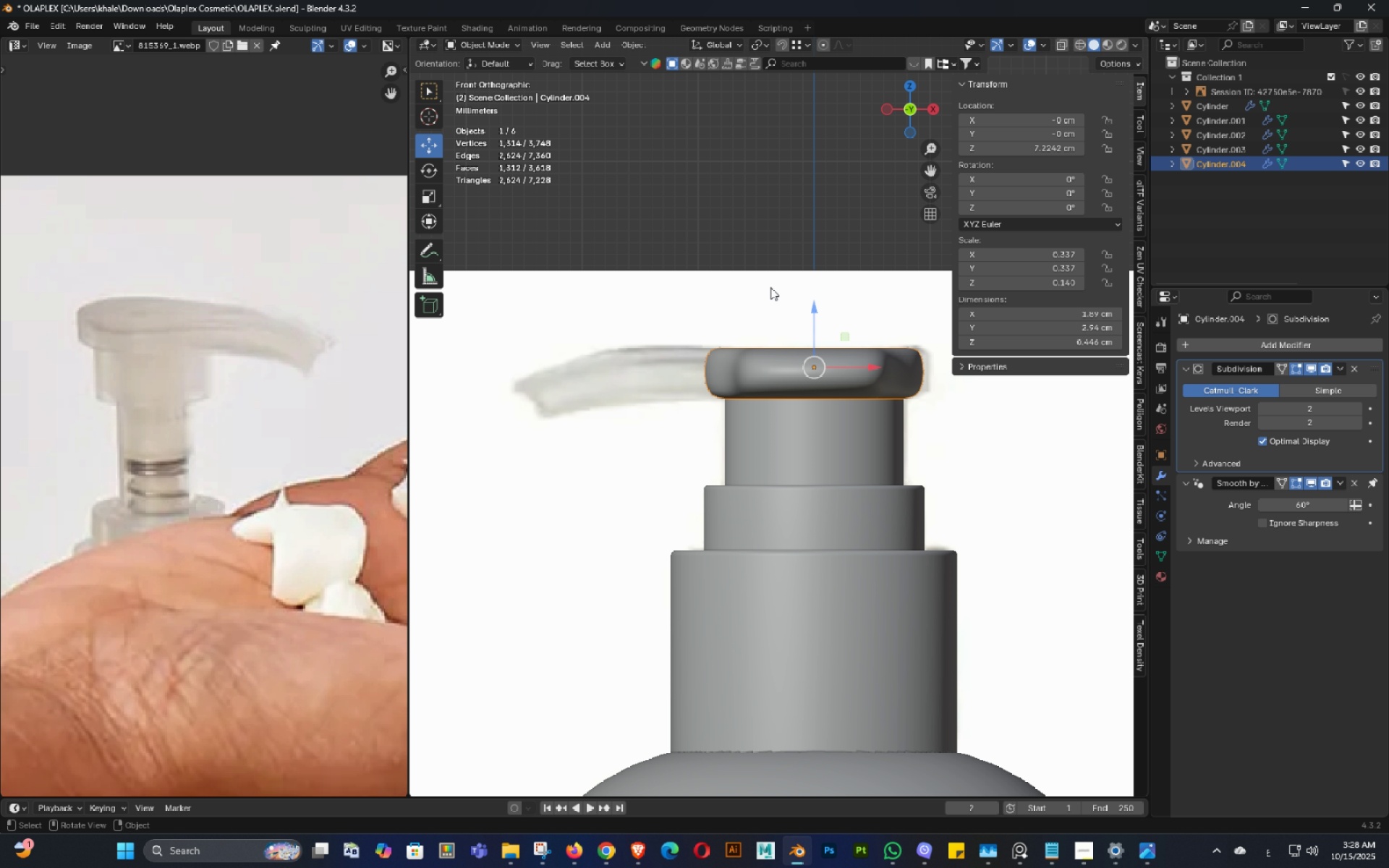 
scroll: coordinate [771, 289], scroll_direction: down, amount: 4.0
 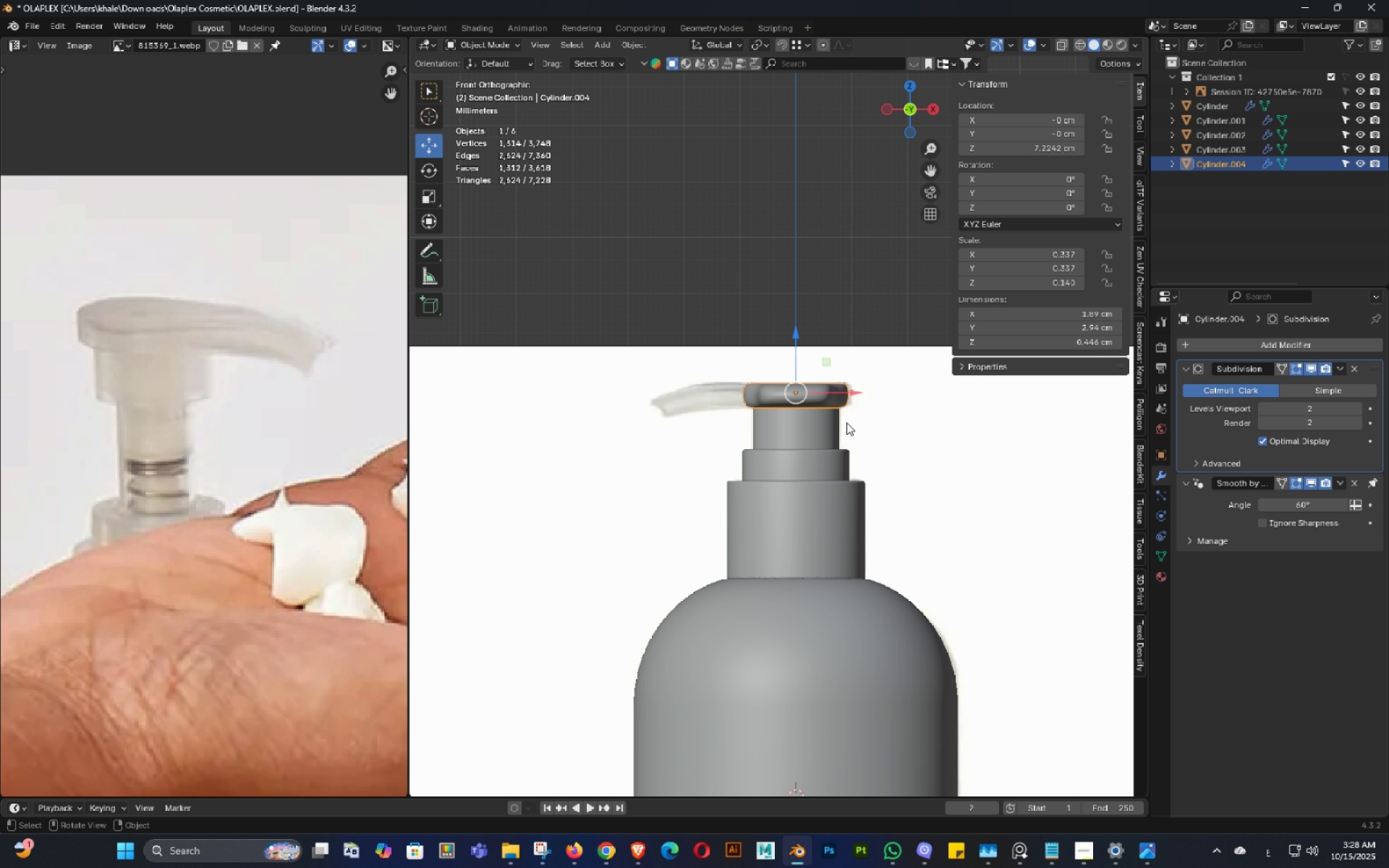 
key(Control+ControlLeft)
 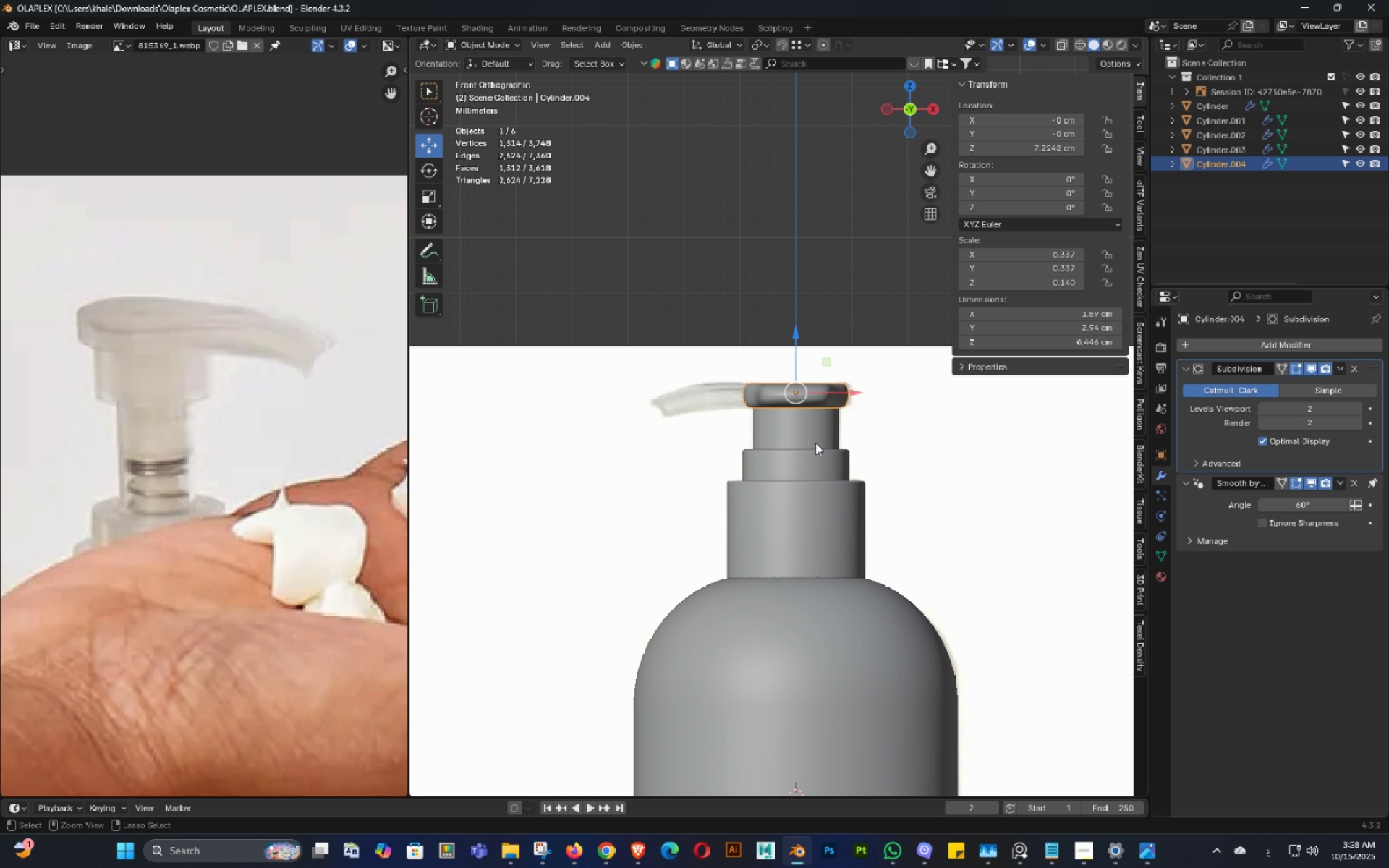 
key(Control+S)
 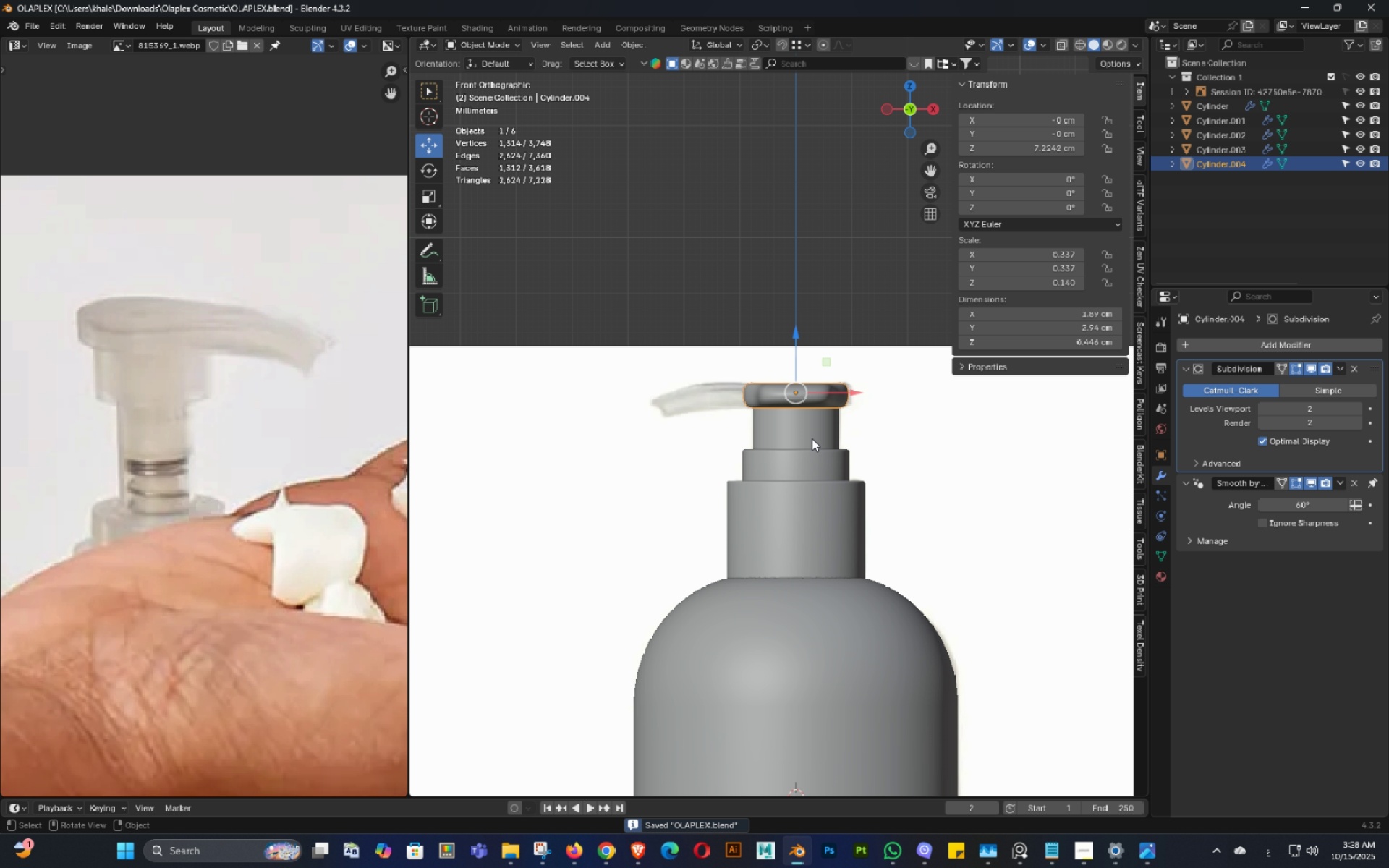 
scroll: coordinate [812, 438], scroll_direction: up, amount: 2.0
 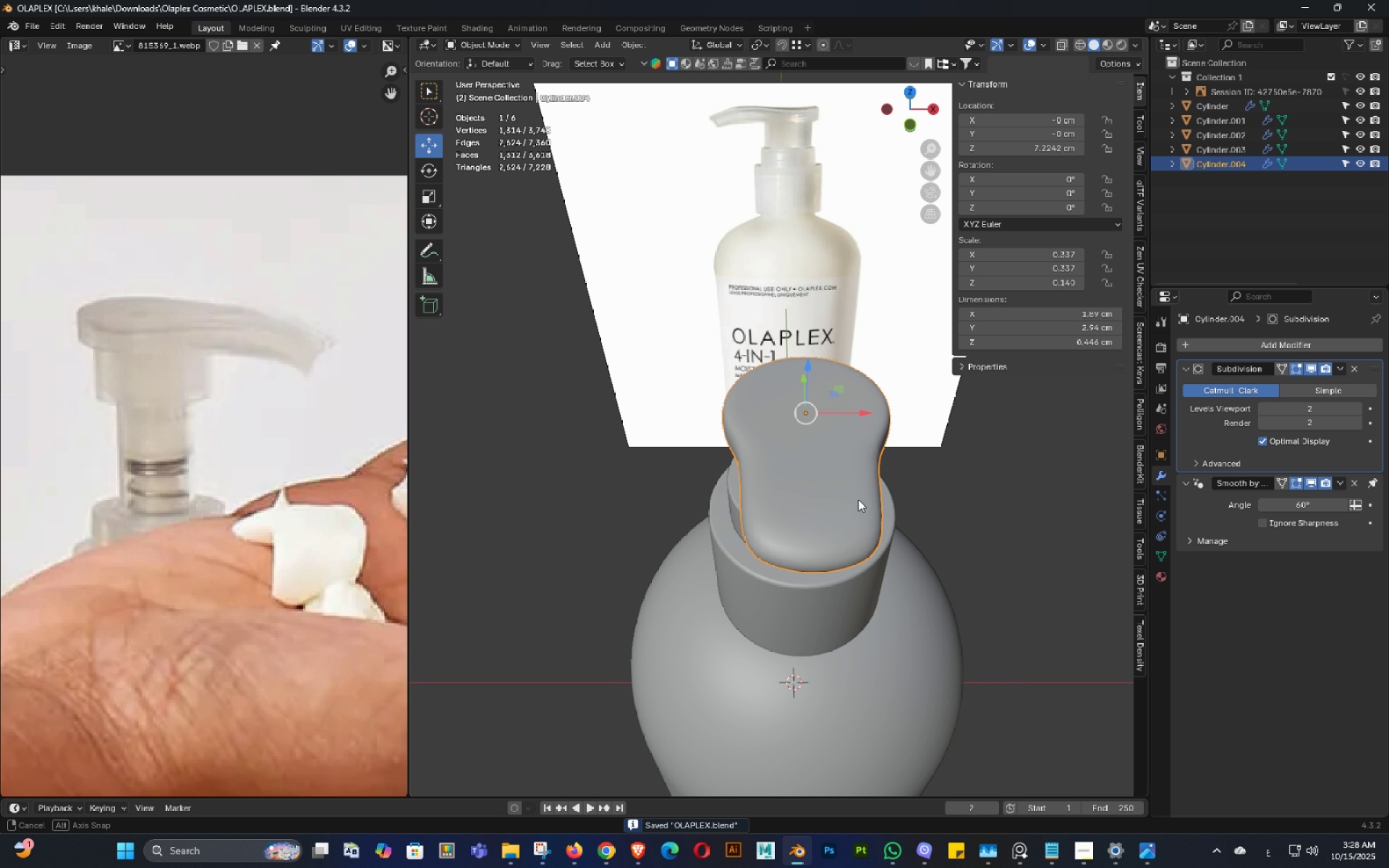 
scroll: coordinate [858, 489], scroll_direction: down, amount: 2.0
 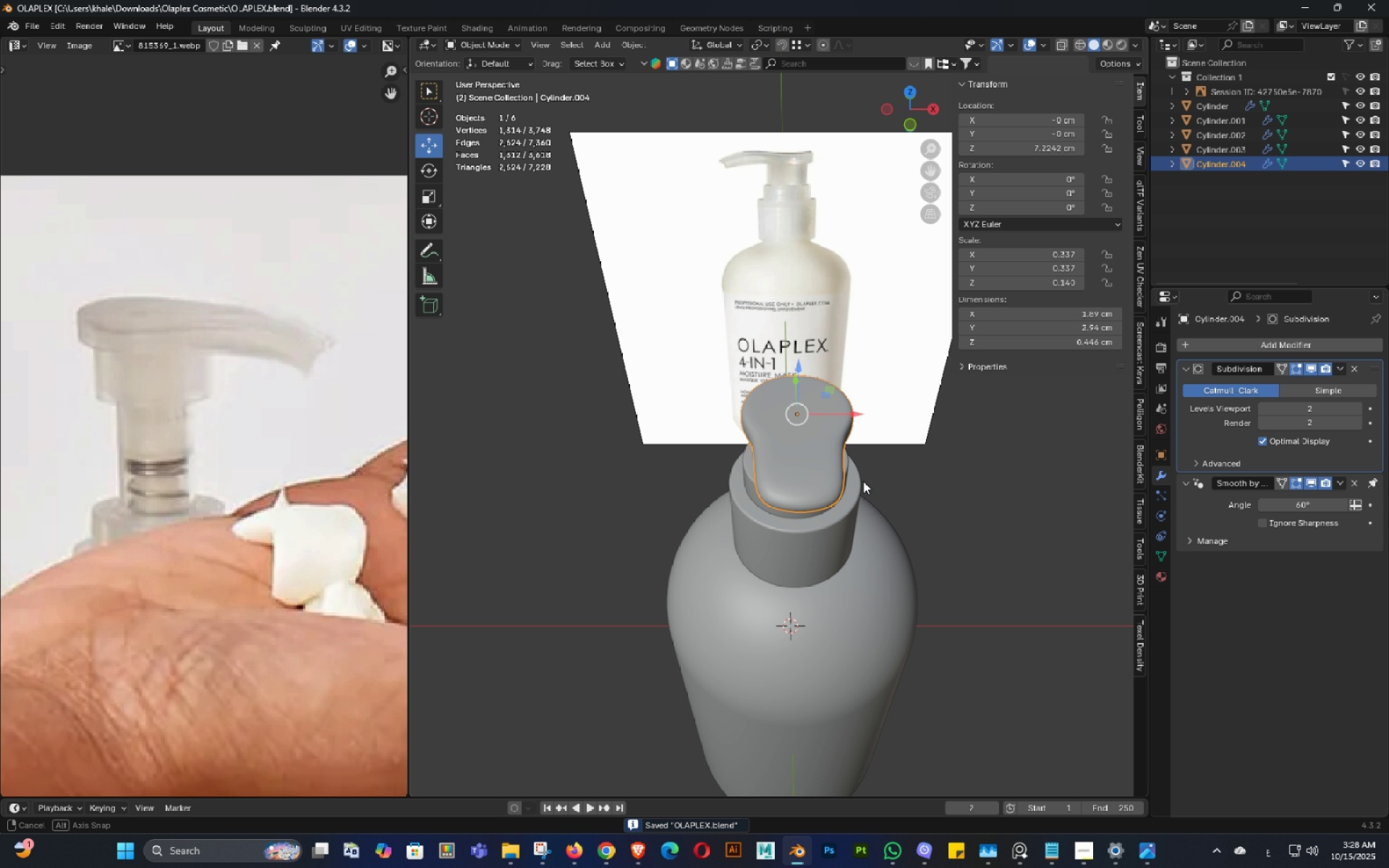 
middle_click([863, 481])
 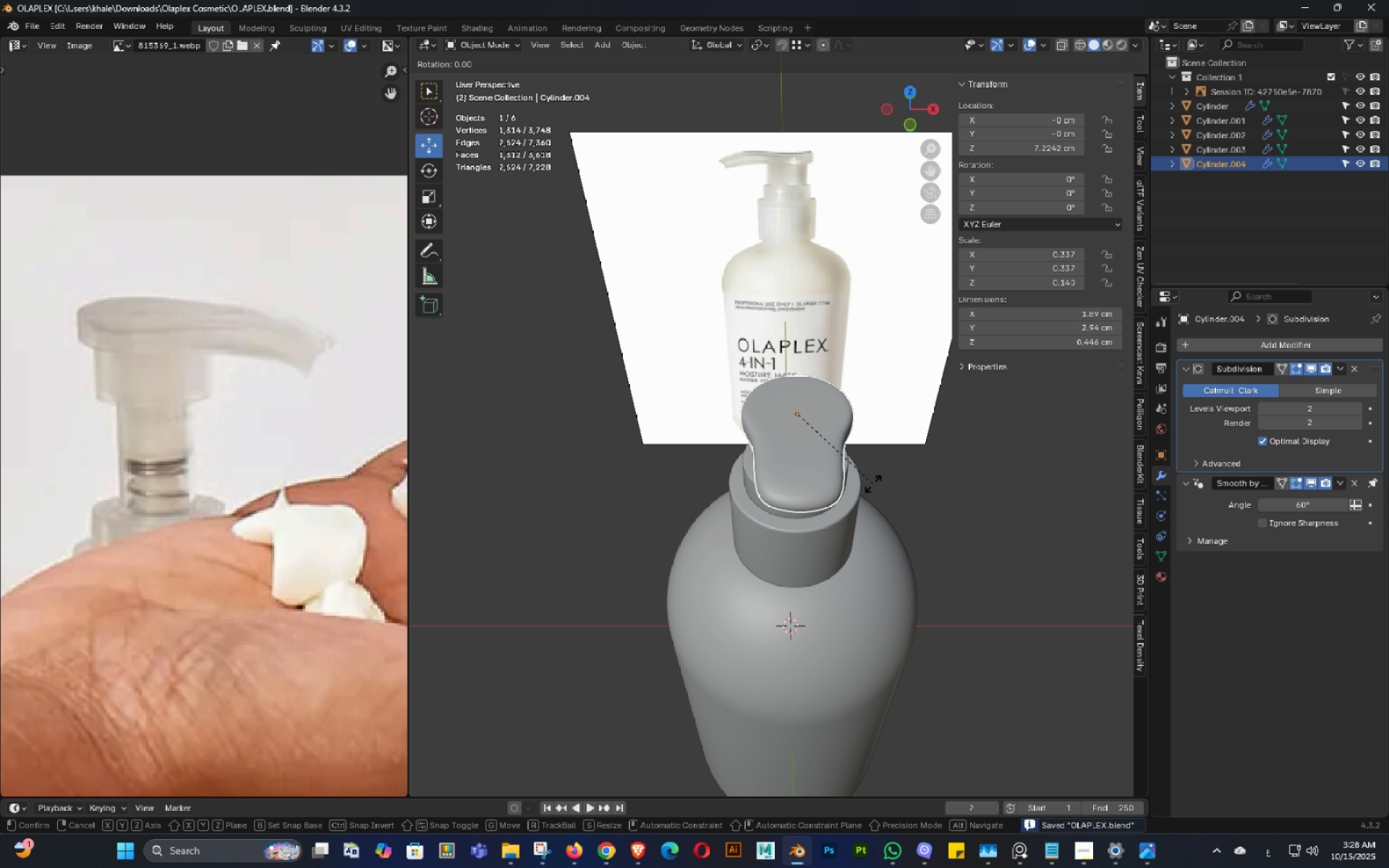 
key(R)
 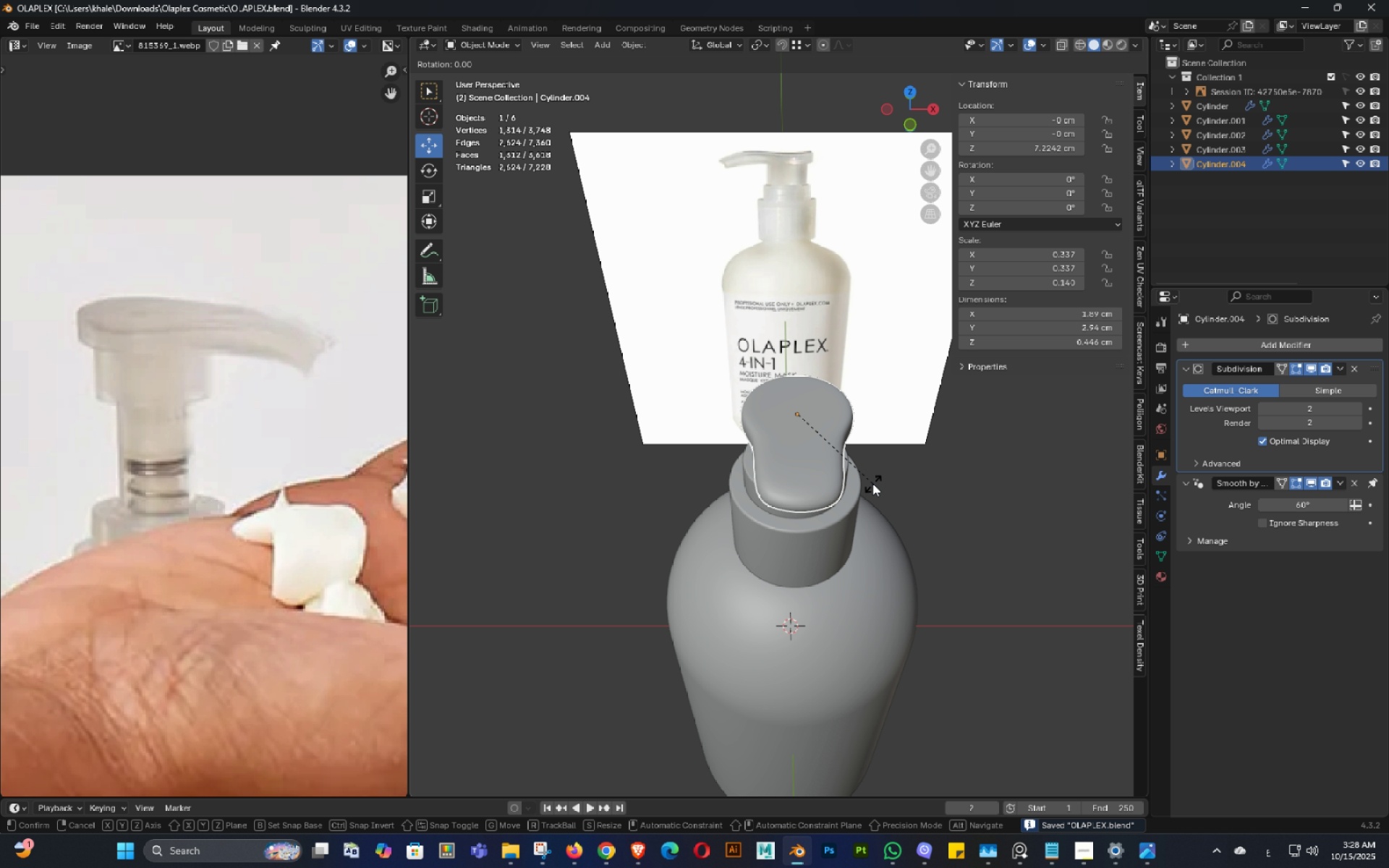 
key(Shift+ShiftLeft)
 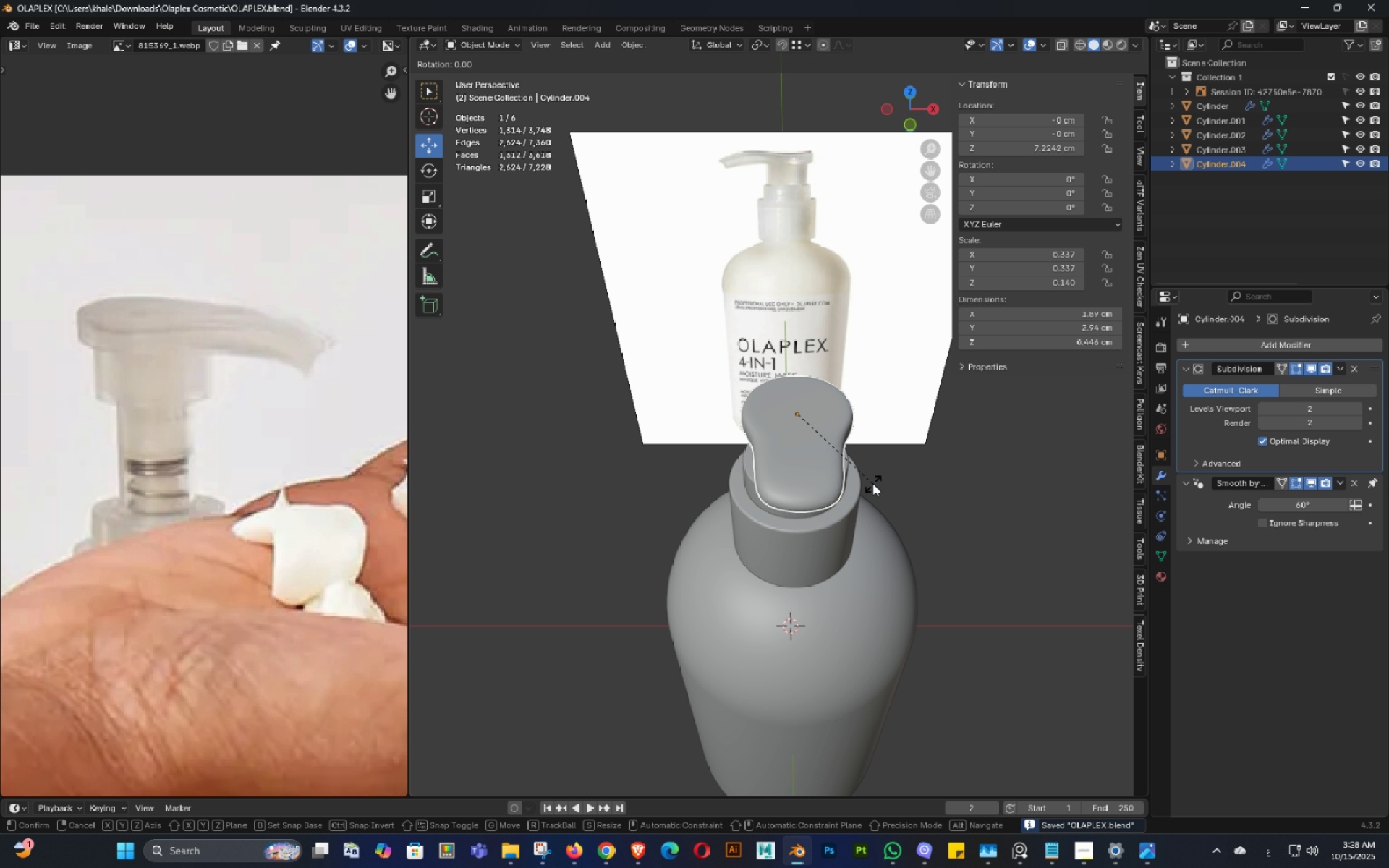 
key(Shift+ShiftLeft)
 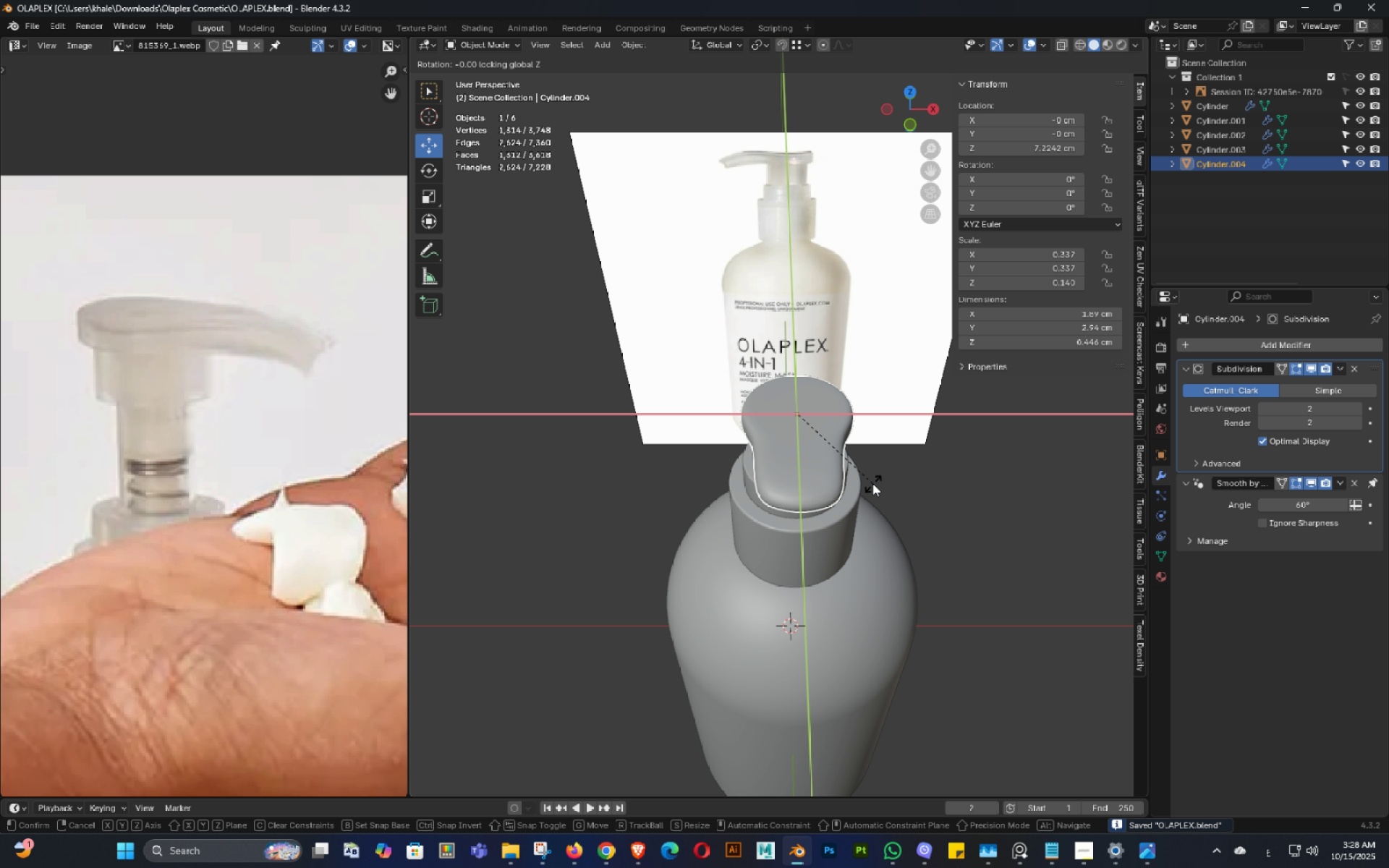 
key(Shift+Z)
 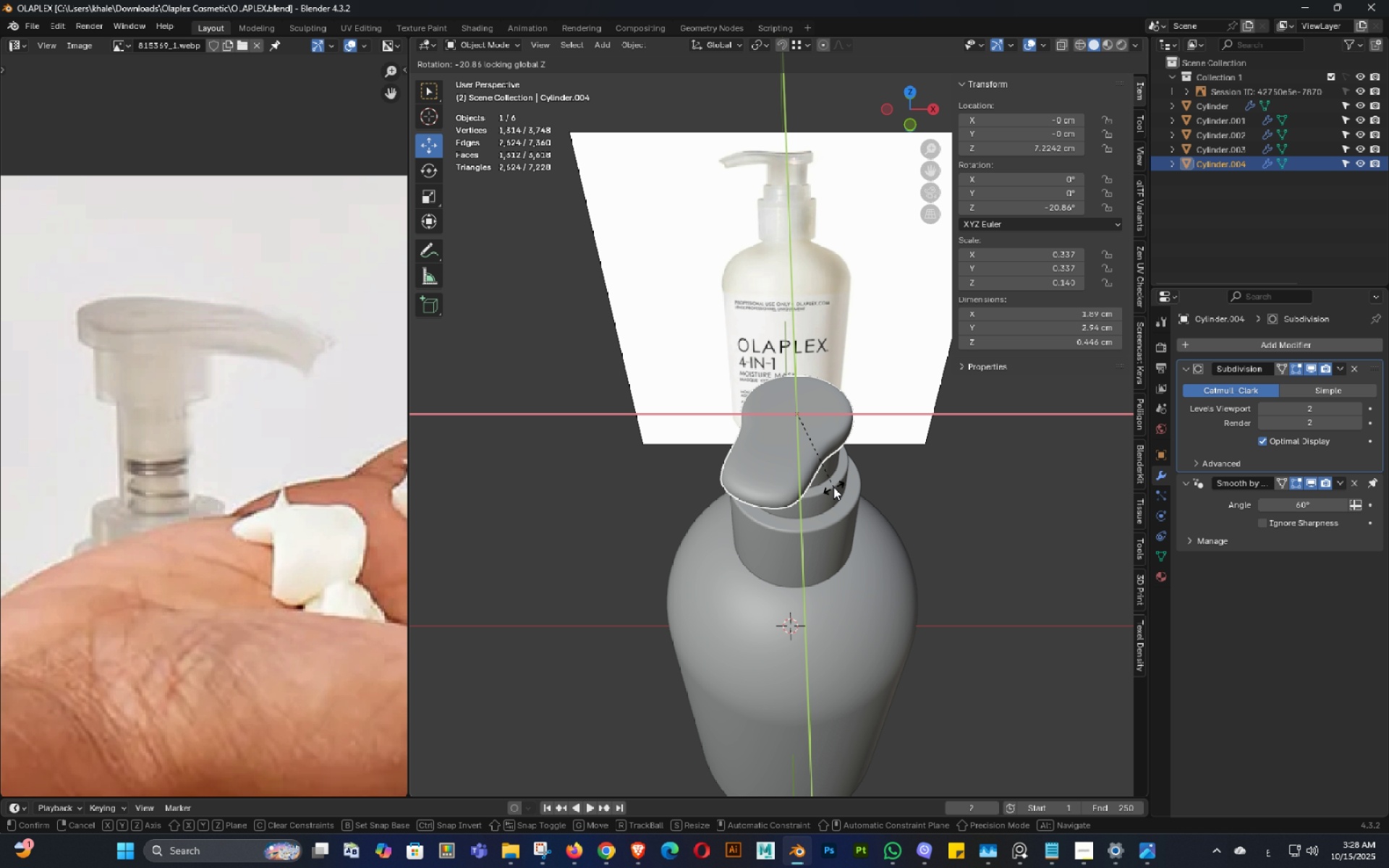 
left_click([833, 487])
 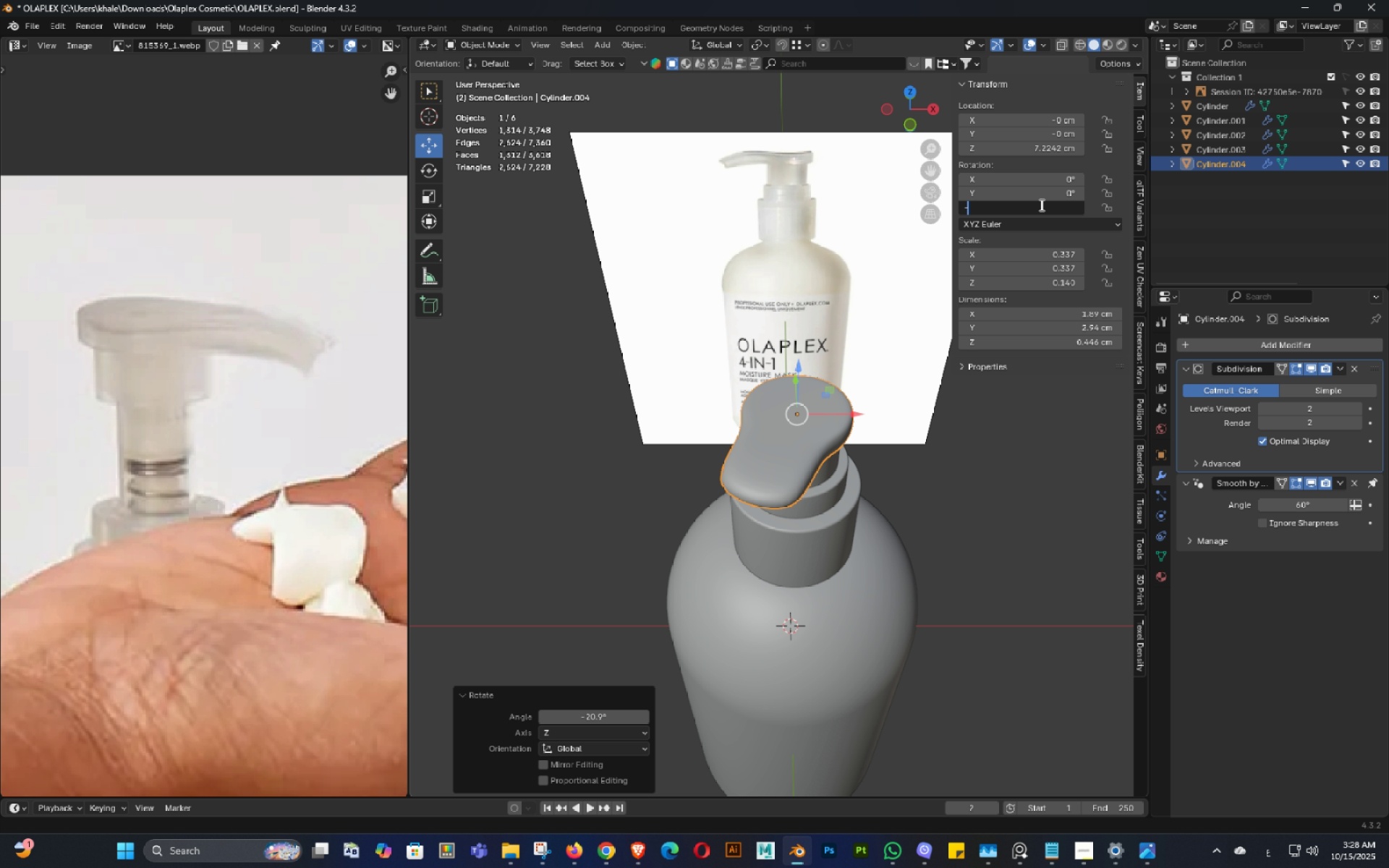 
key(NumpadSubtract)
 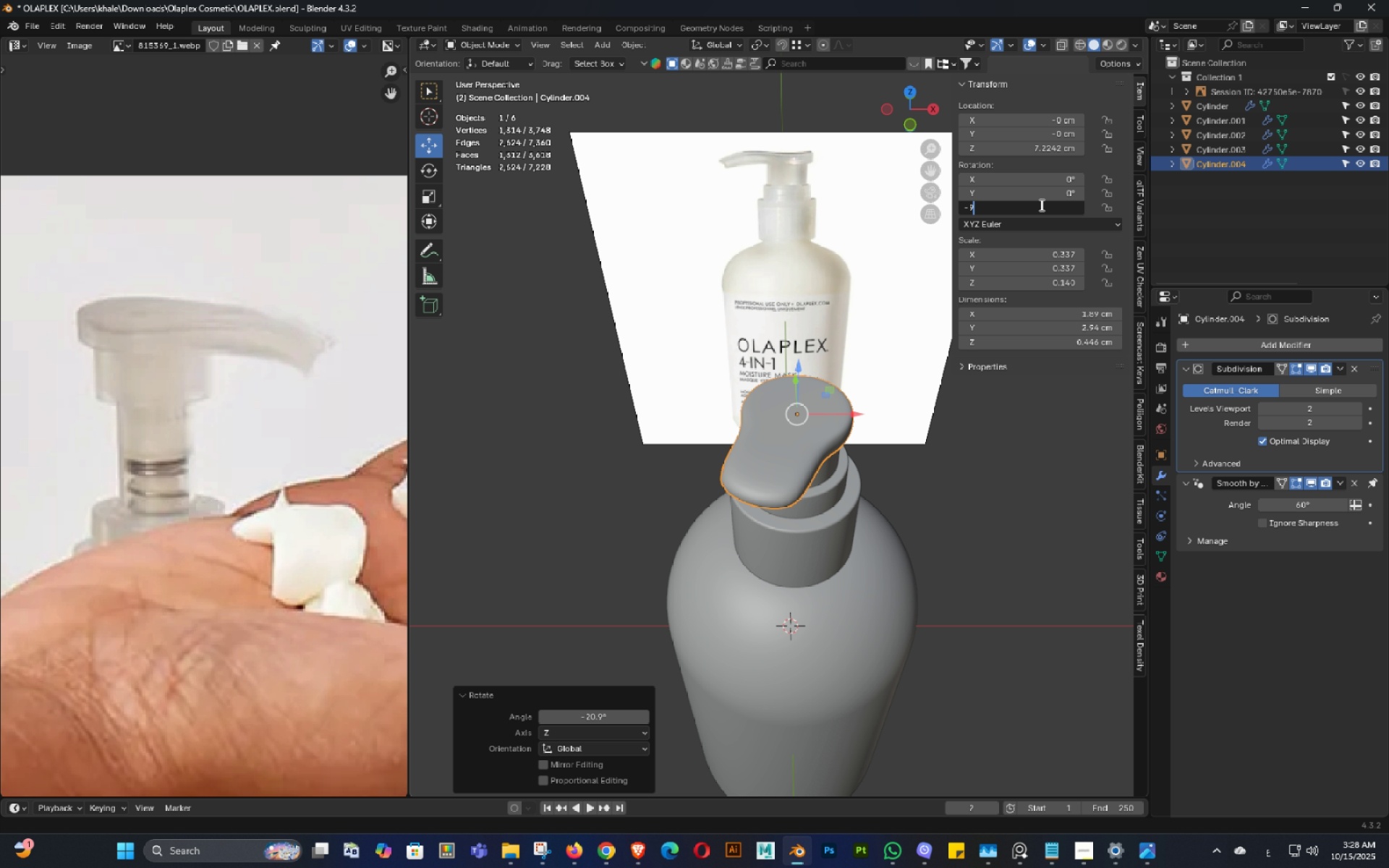 
key(Numpad9)
 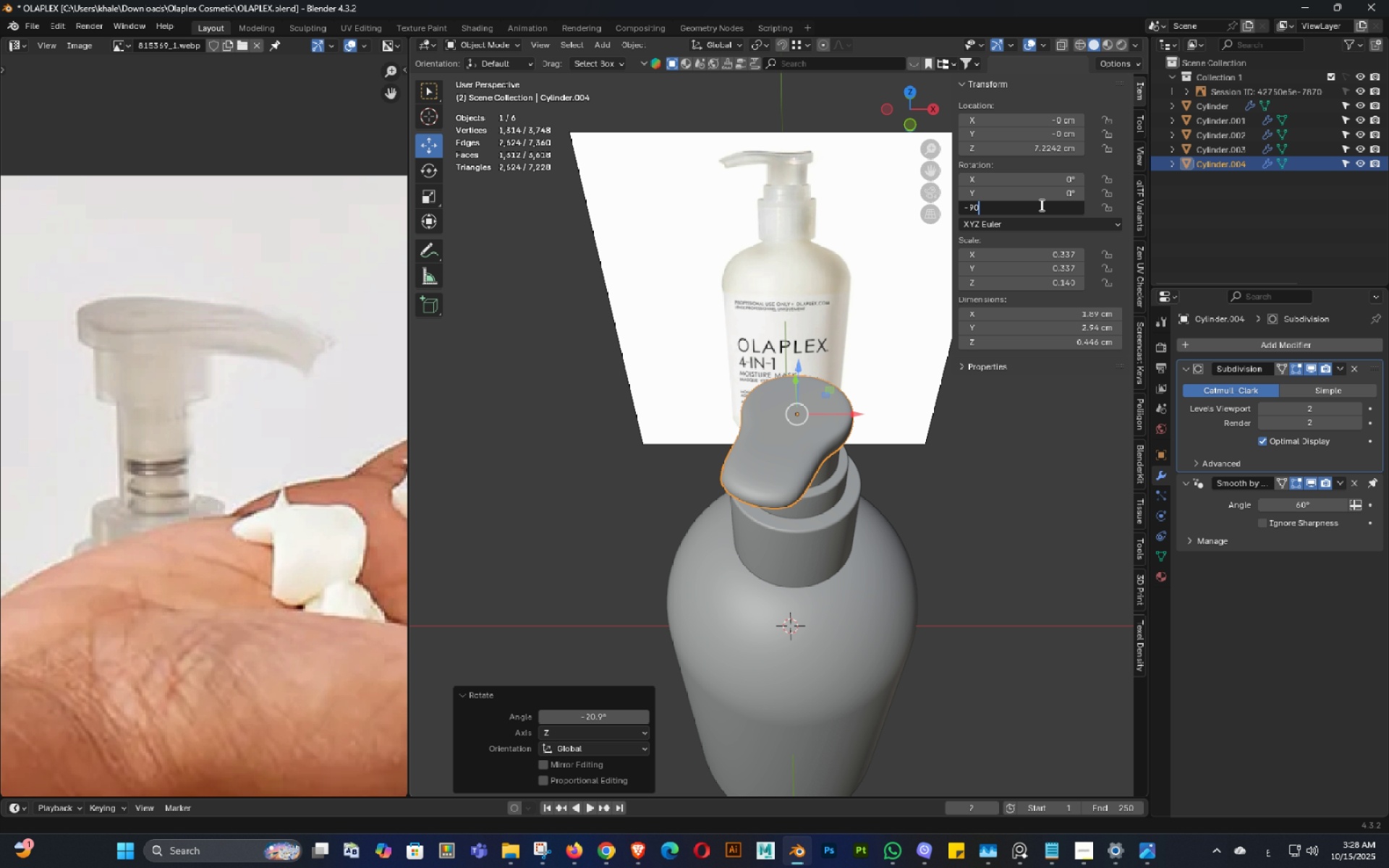 
key(Numpad0)
 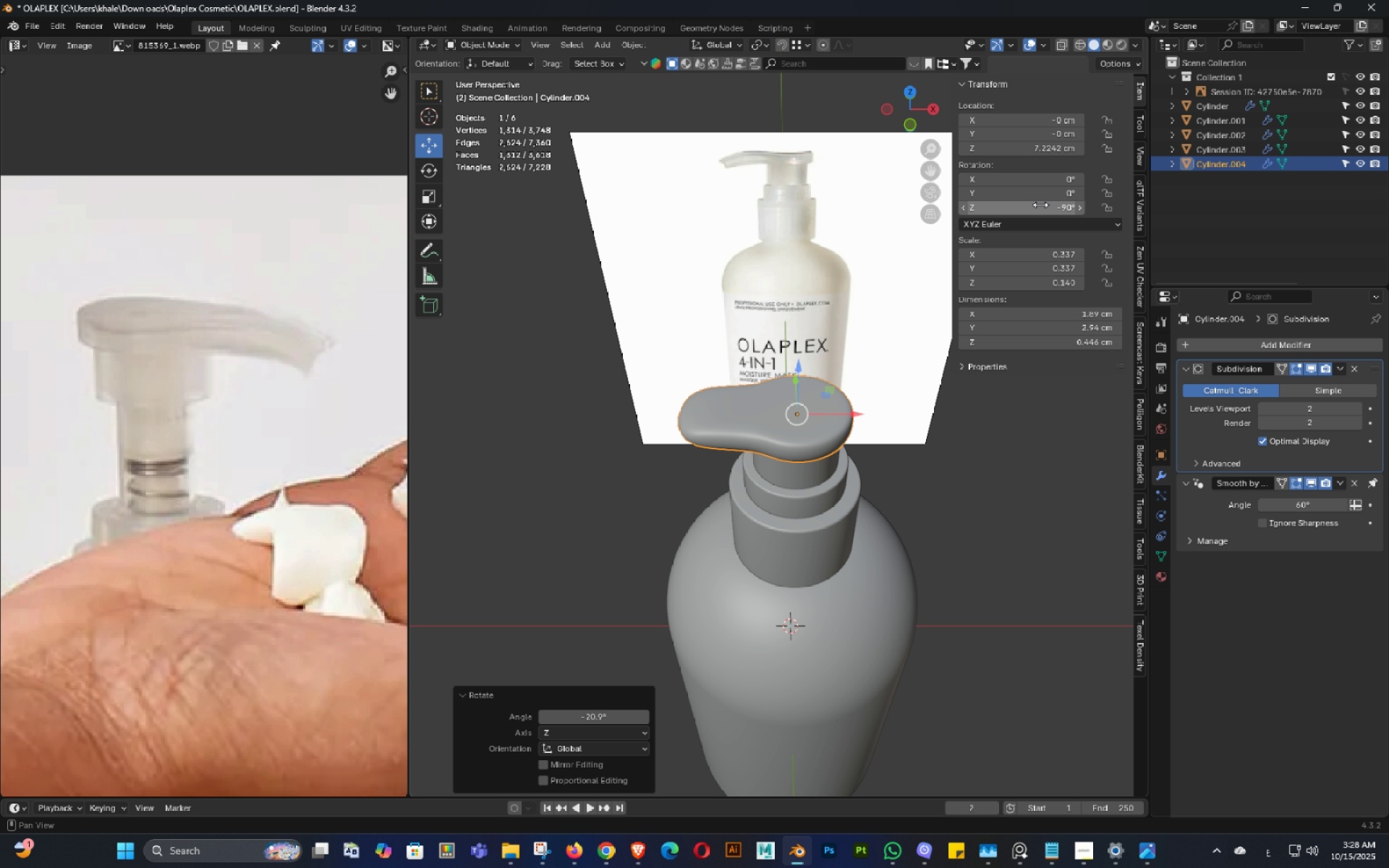 
key(NumpadEnter)
 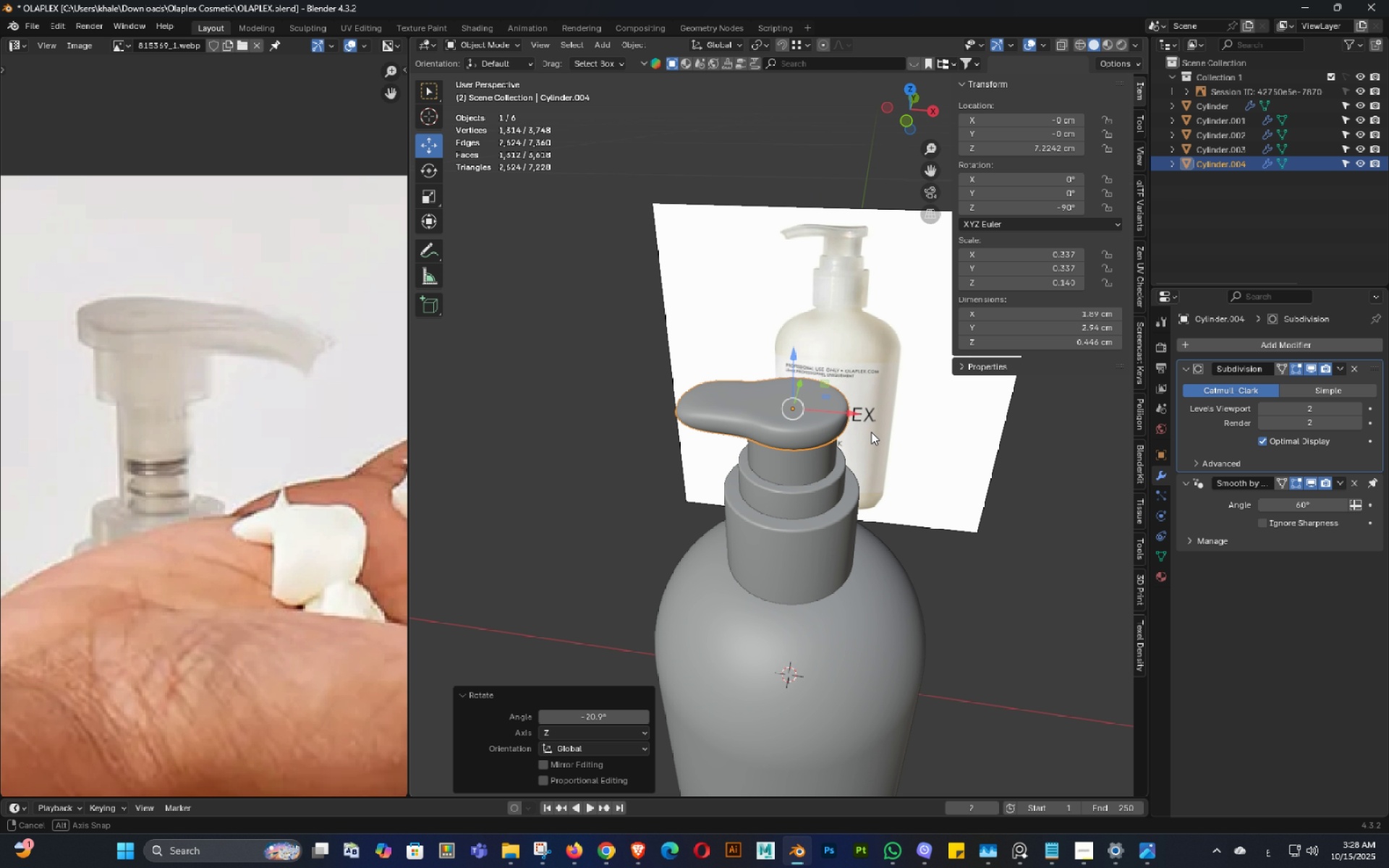 
key(Backquote)
 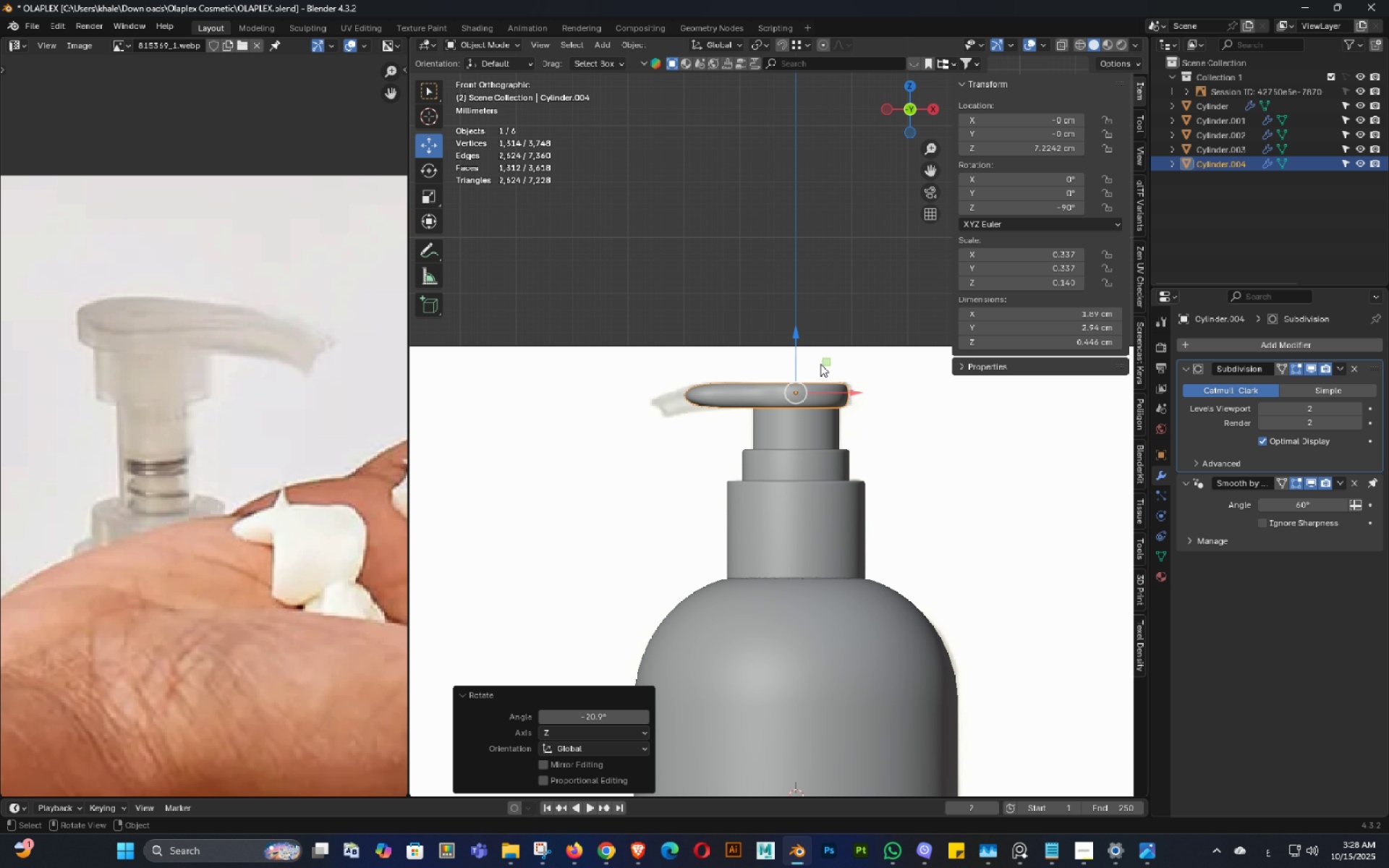 
scroll: coordinate [820, 414], scroll_direction: up, amount: 3.0
 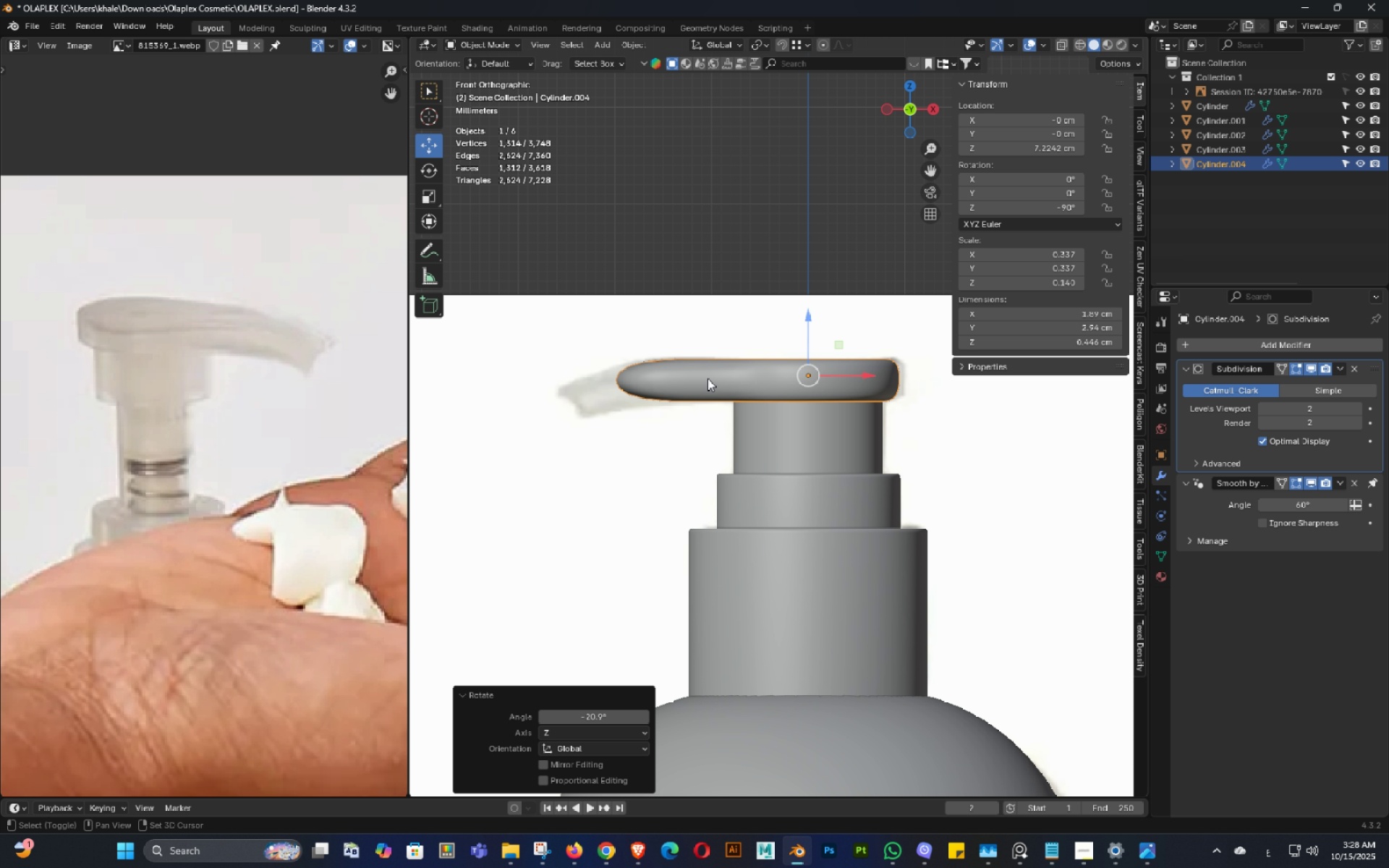 
key(Shift+ShiftLeft)
 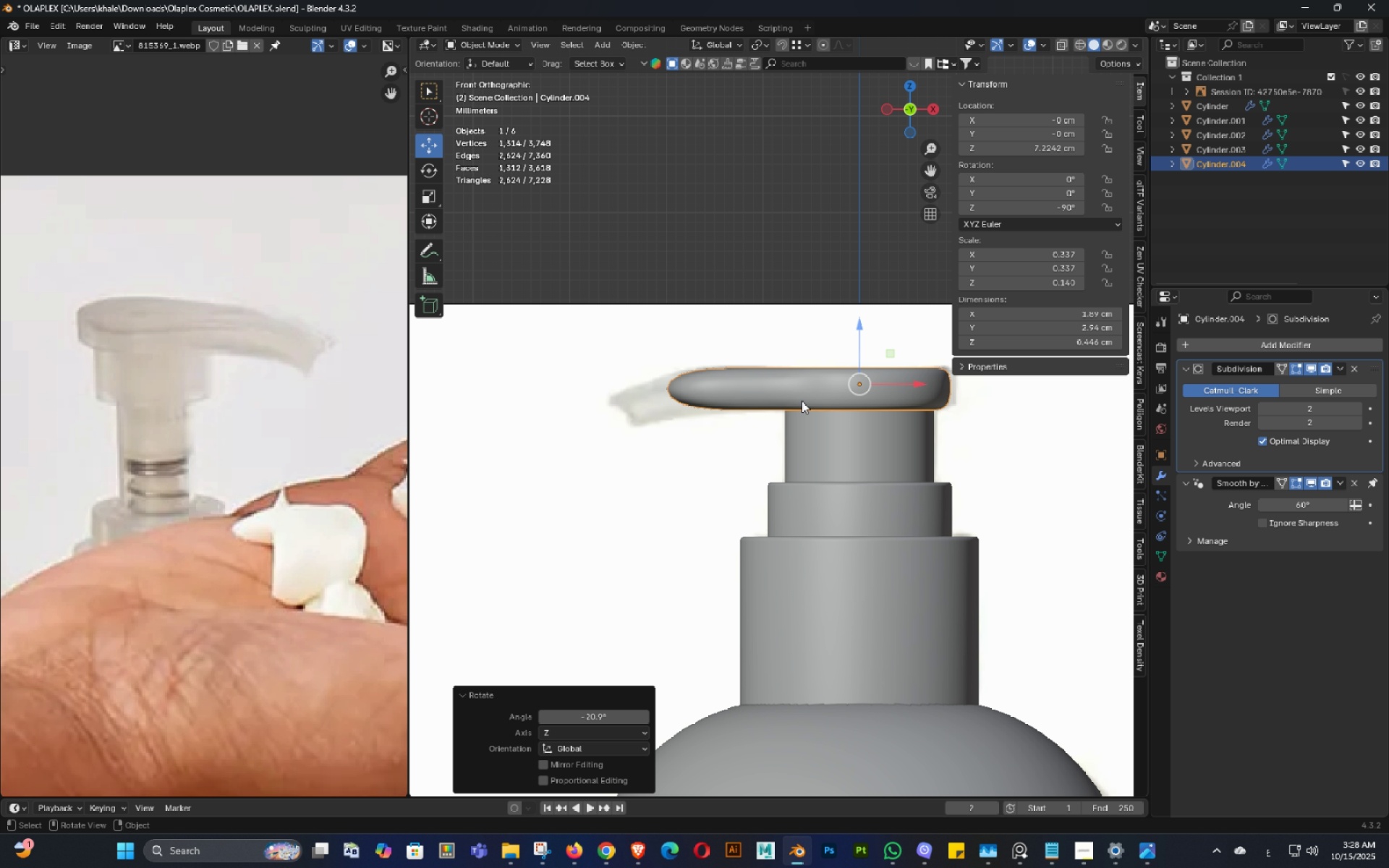 
key(Control+ControlLeft)
 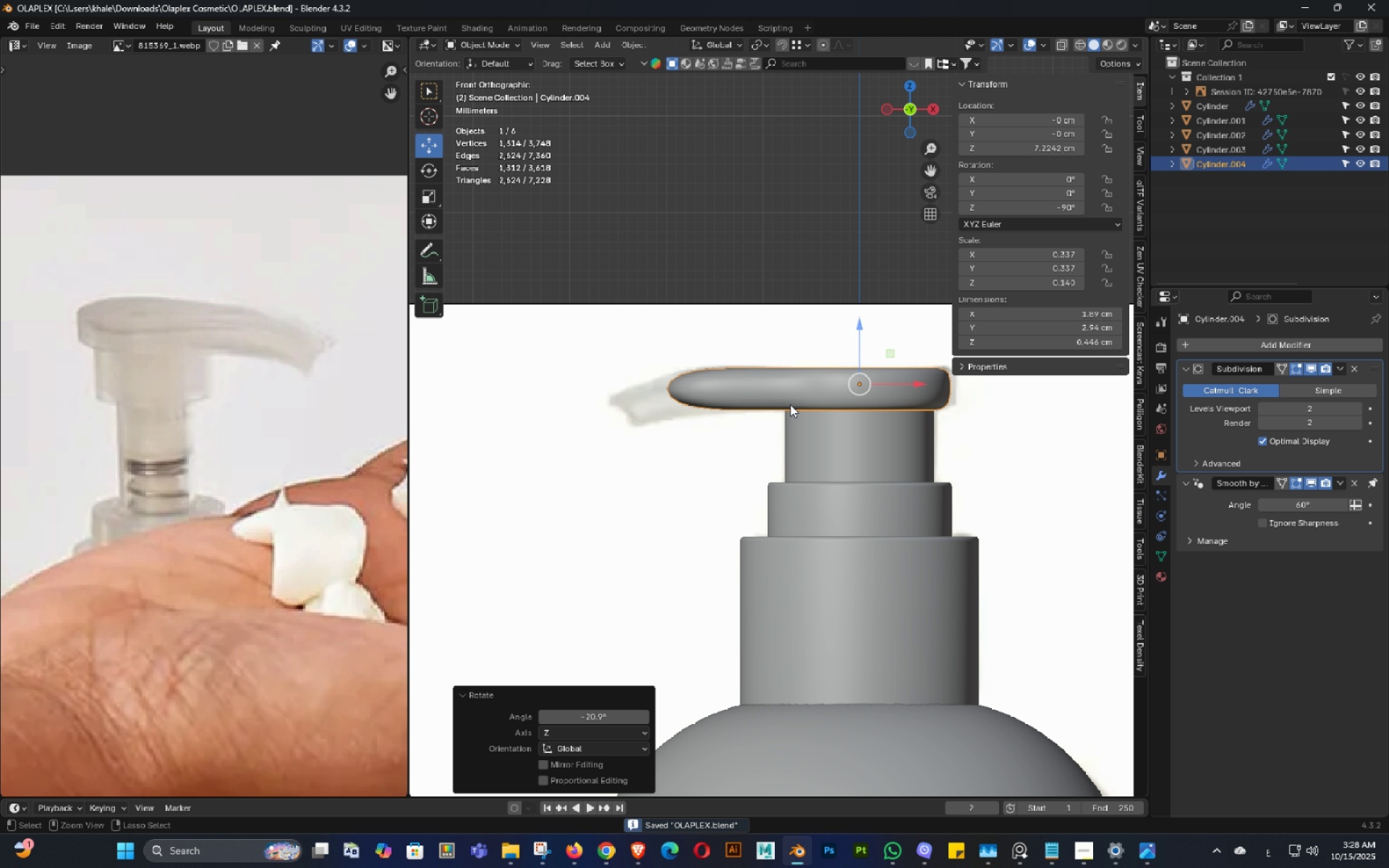 
key(Control+S)
 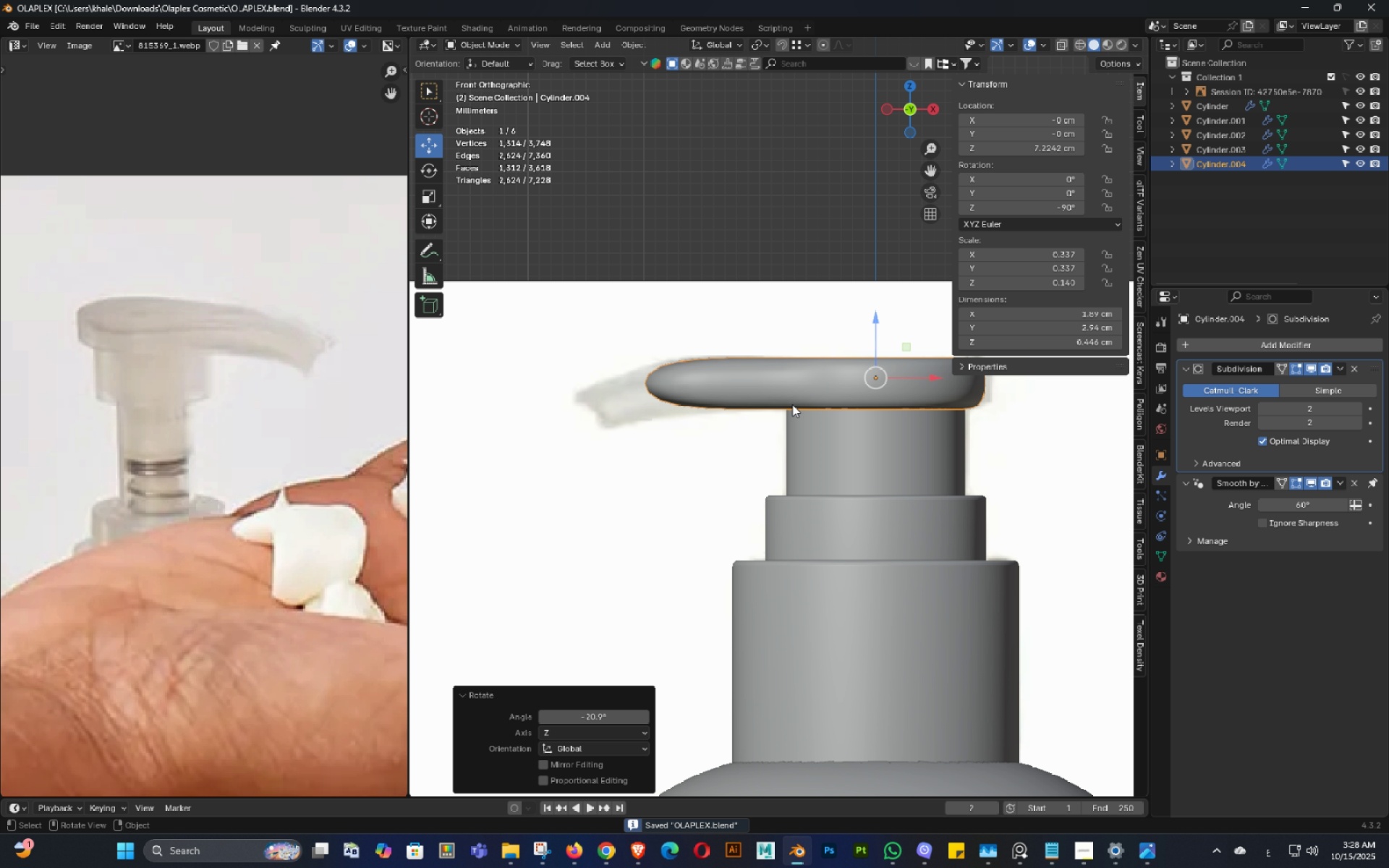 
scroll: coordinate [792, 404], scroll_direction: up, amount: 2.0
 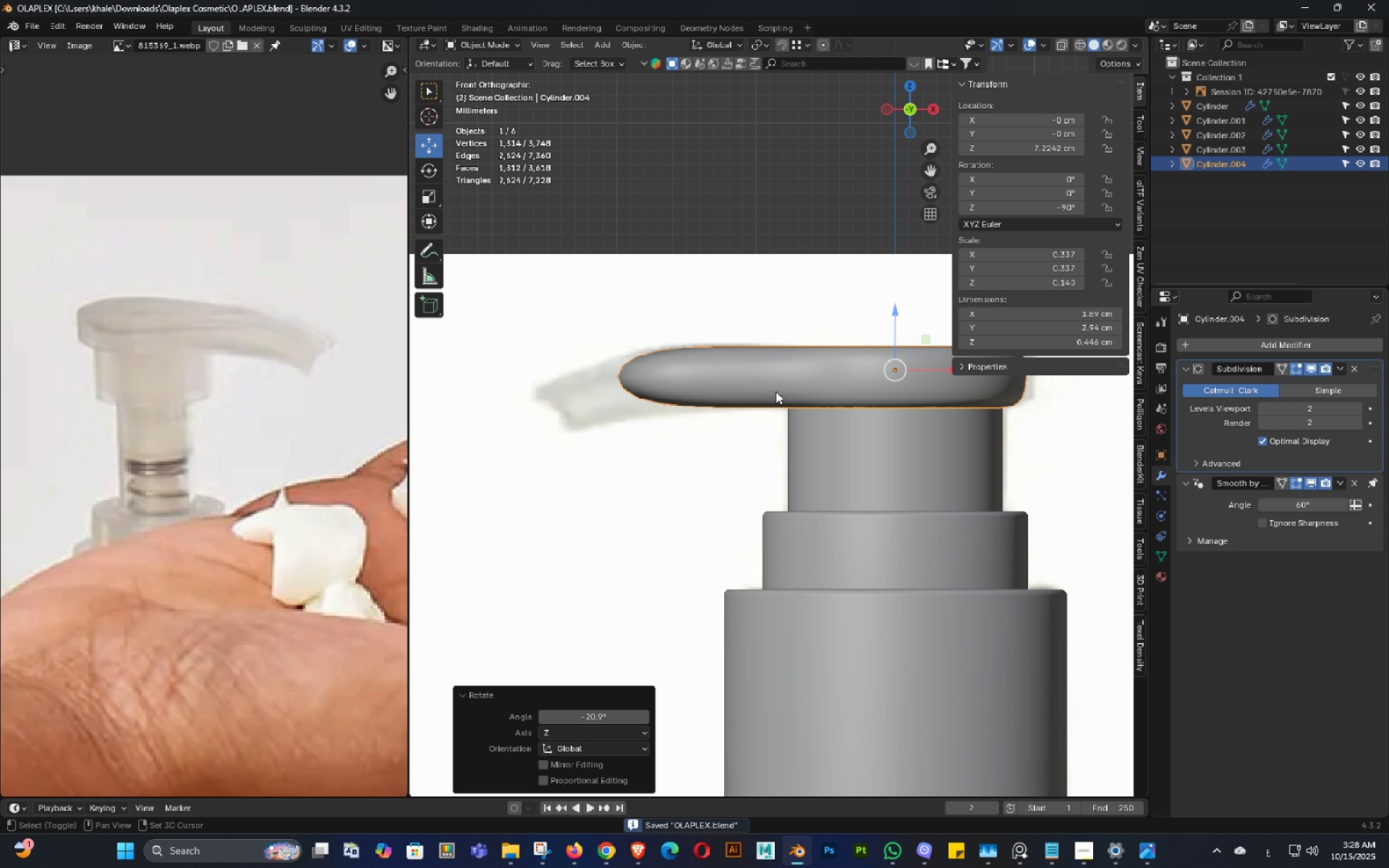 
key(Shift+ShiftLeft)
 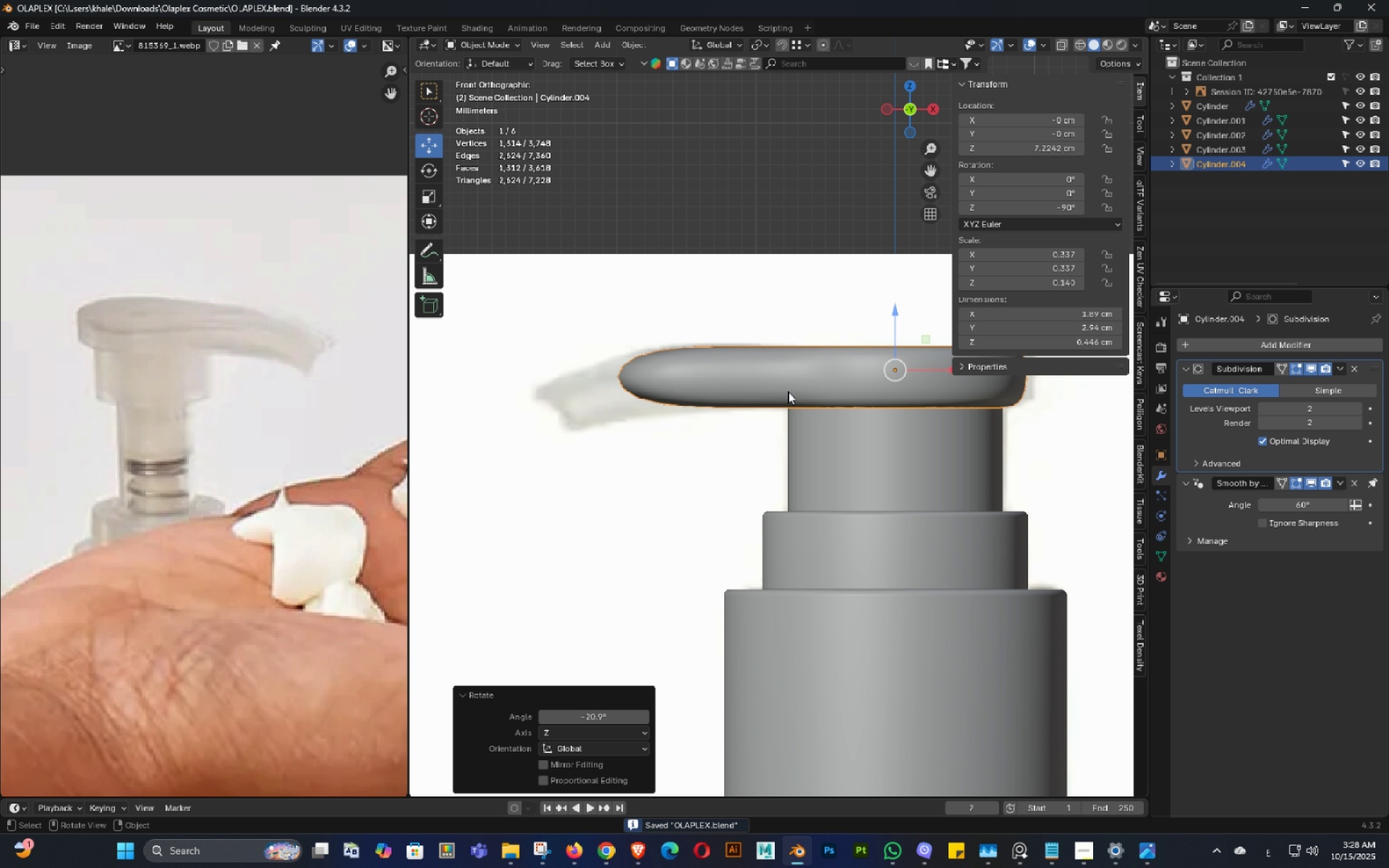 
key(Alt+AltLeft)
 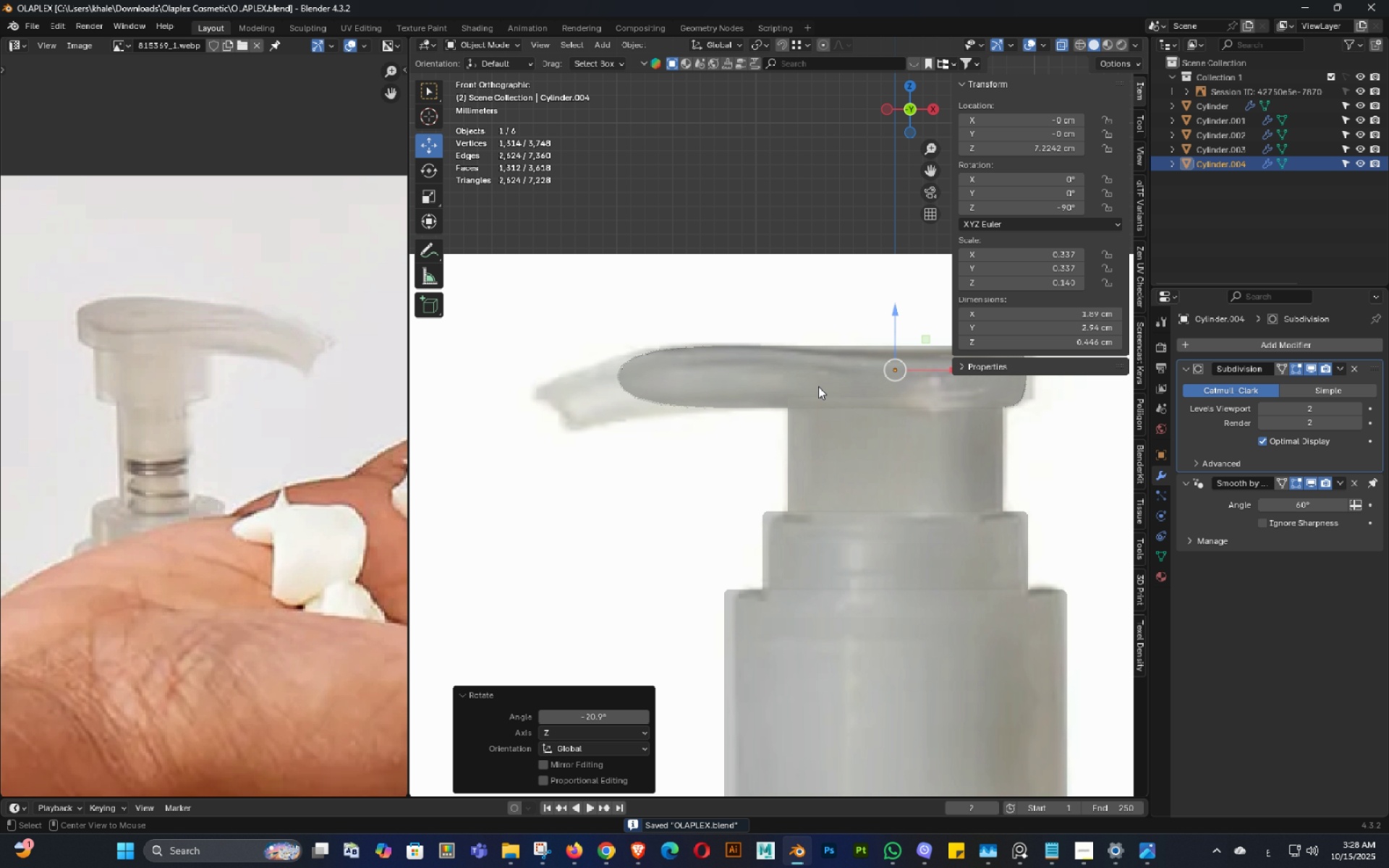 
key(Z)
 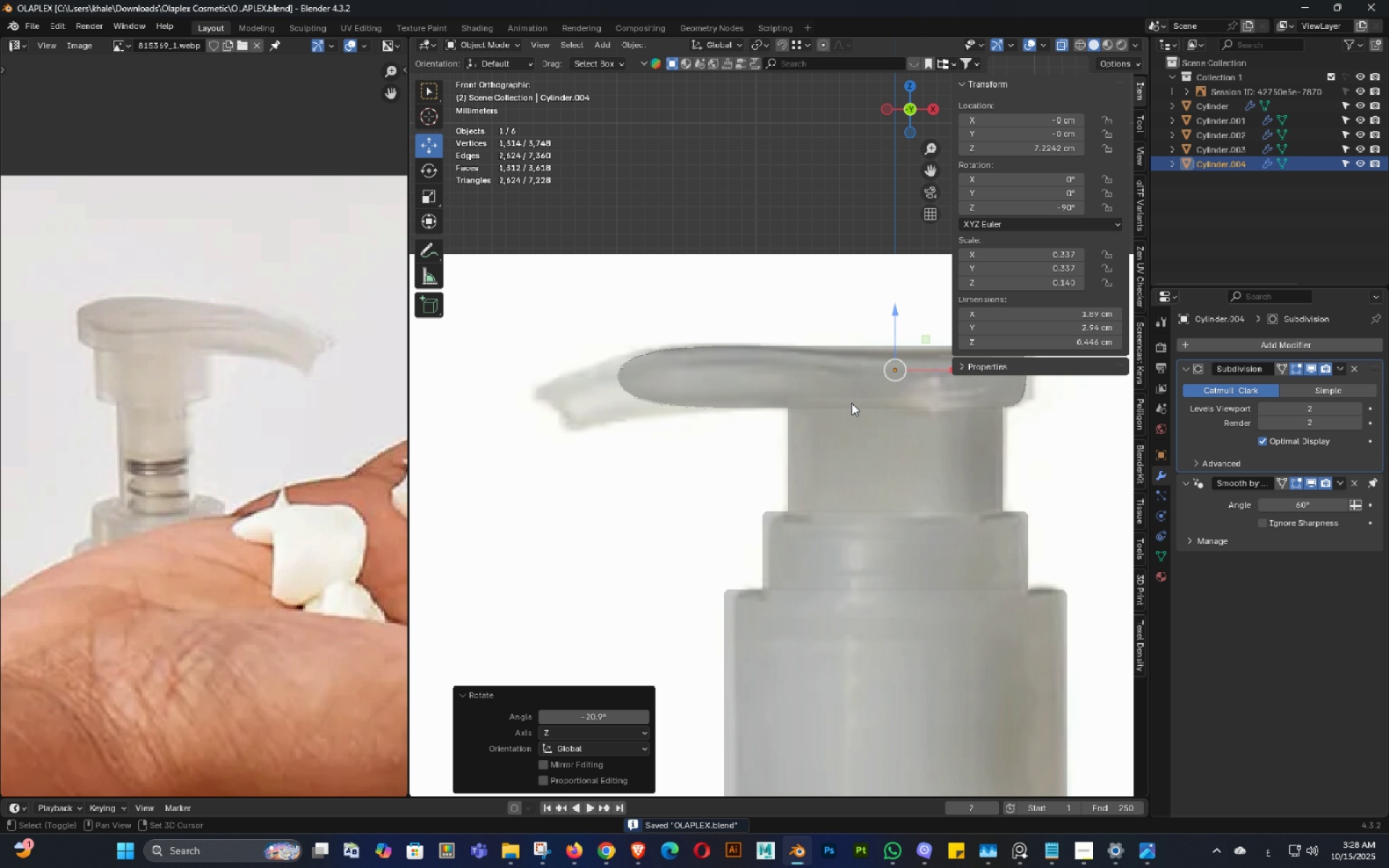 
hold_key(key=ShiftLeft, duration=0.3)
 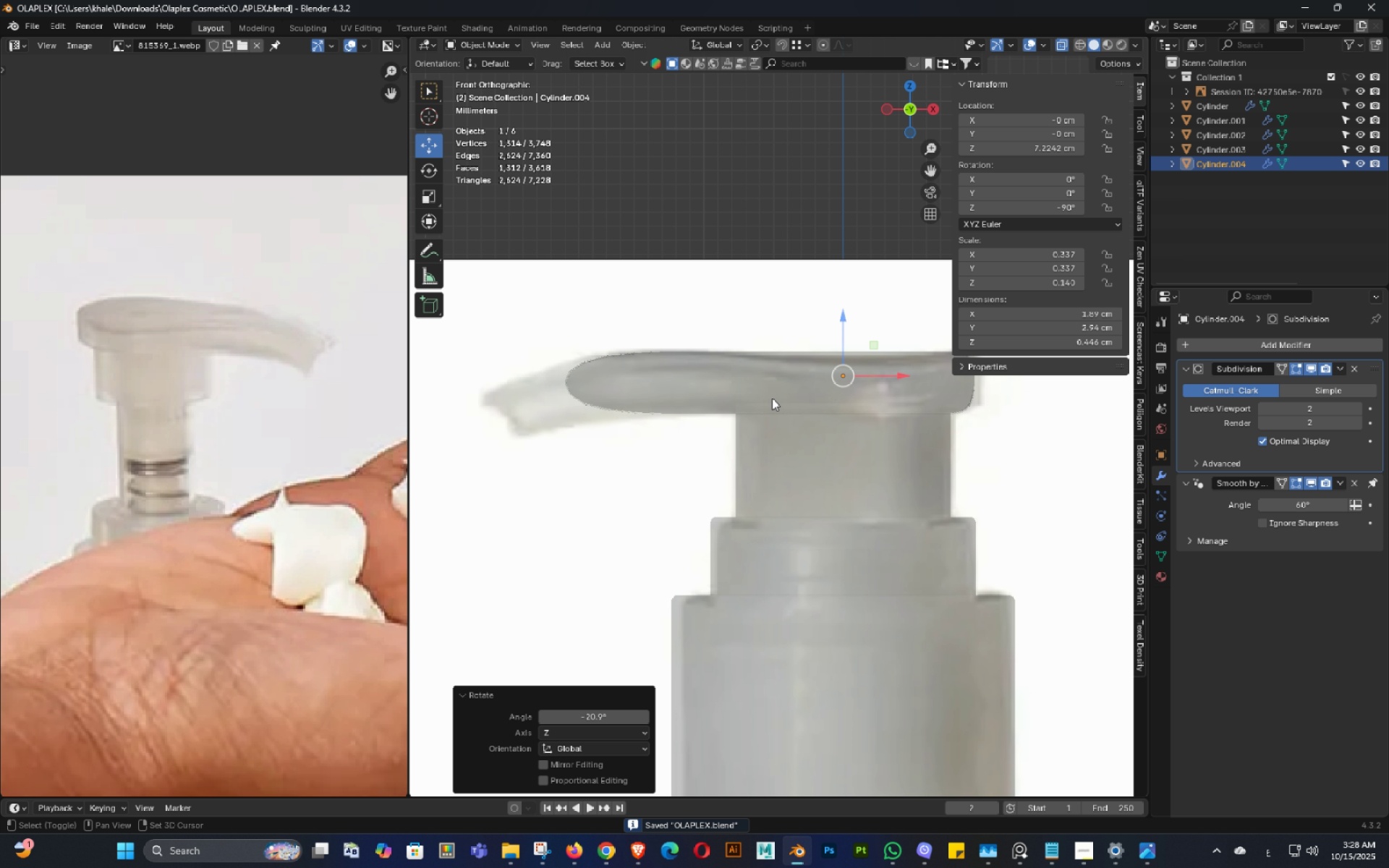 
hold_key(key=ShiftLeft, duration=0.42)
 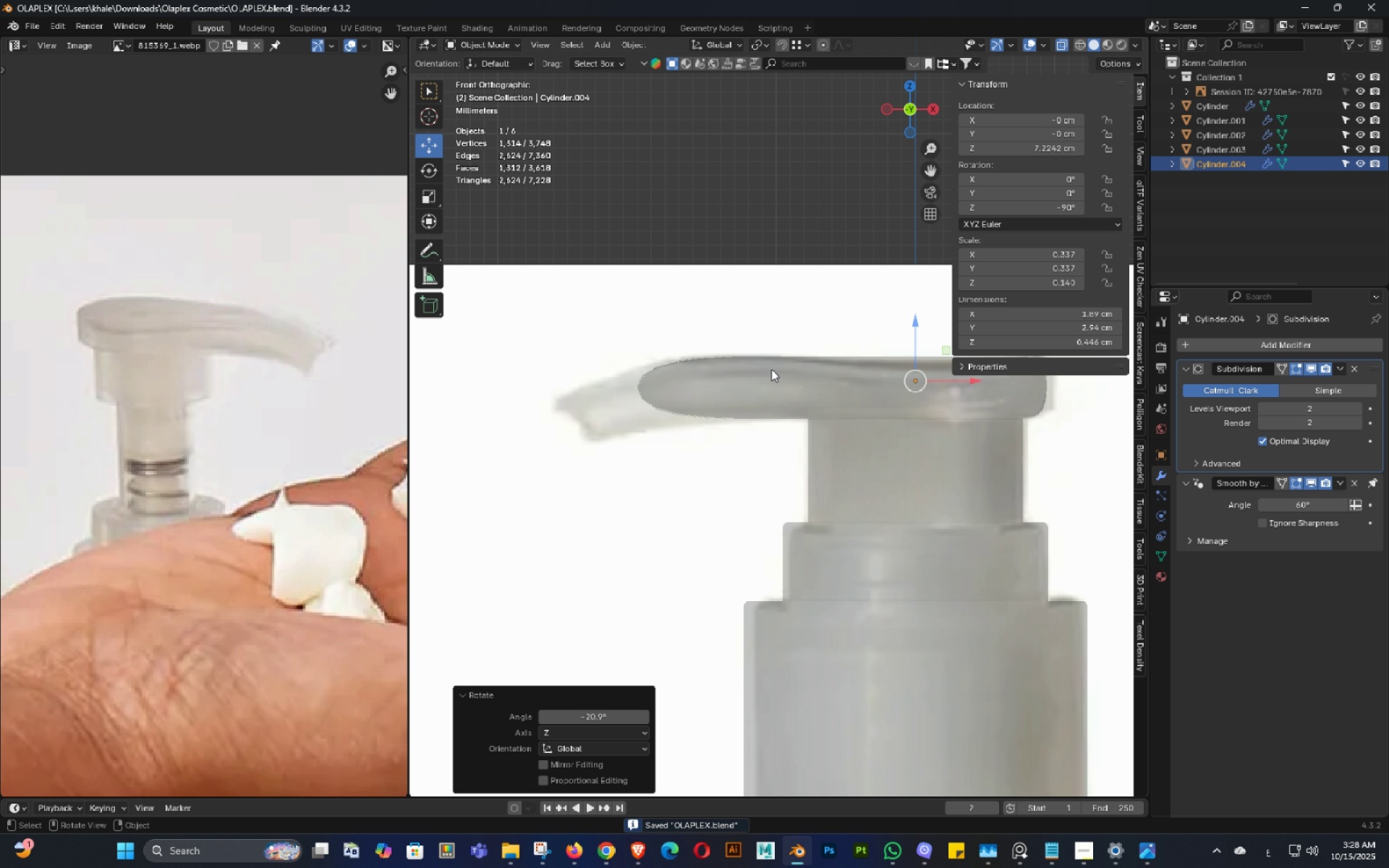 
key(Backquote)
 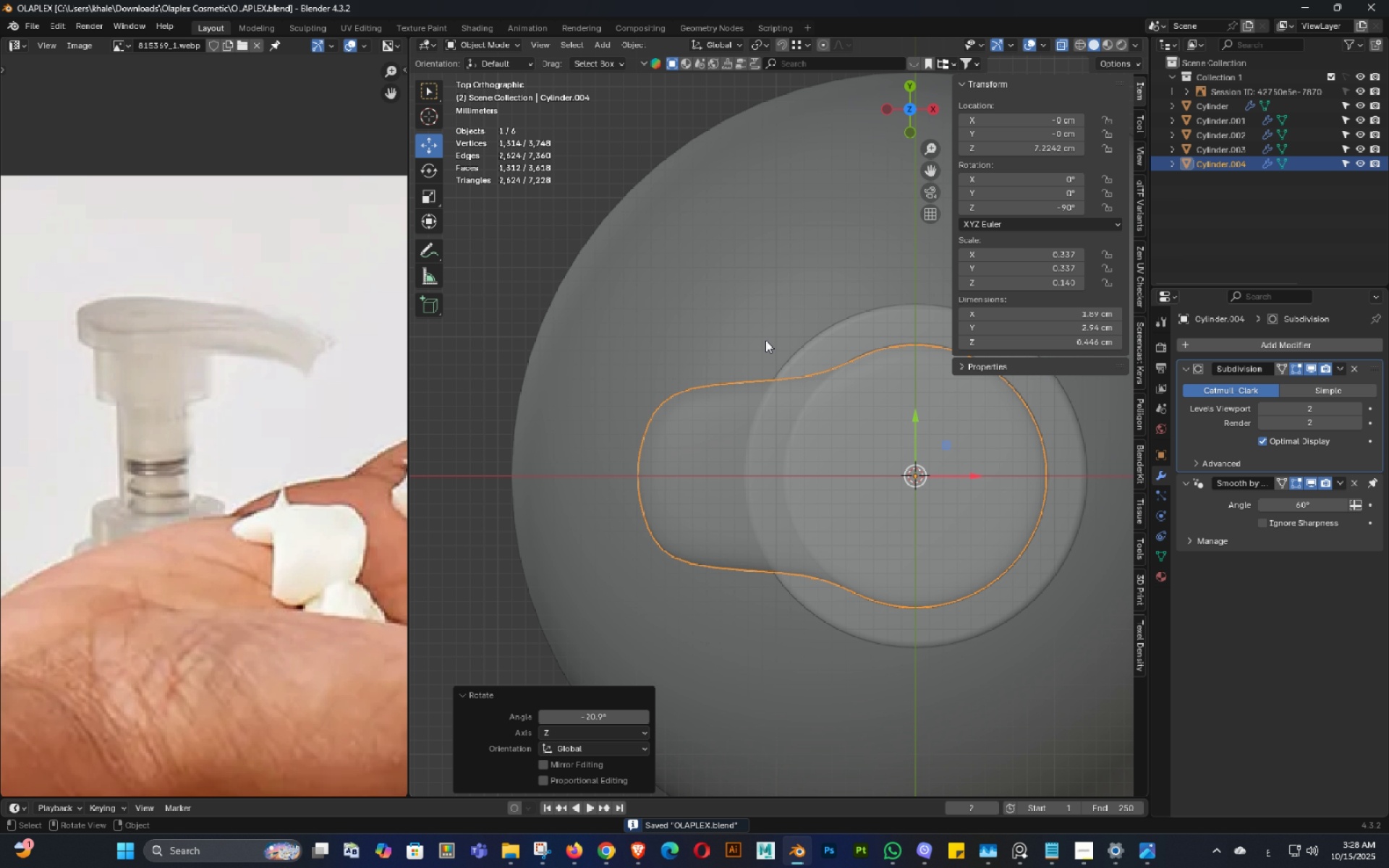 
scroll: coordinate [764, 342], scroll_direction: down, amount: 2.0
 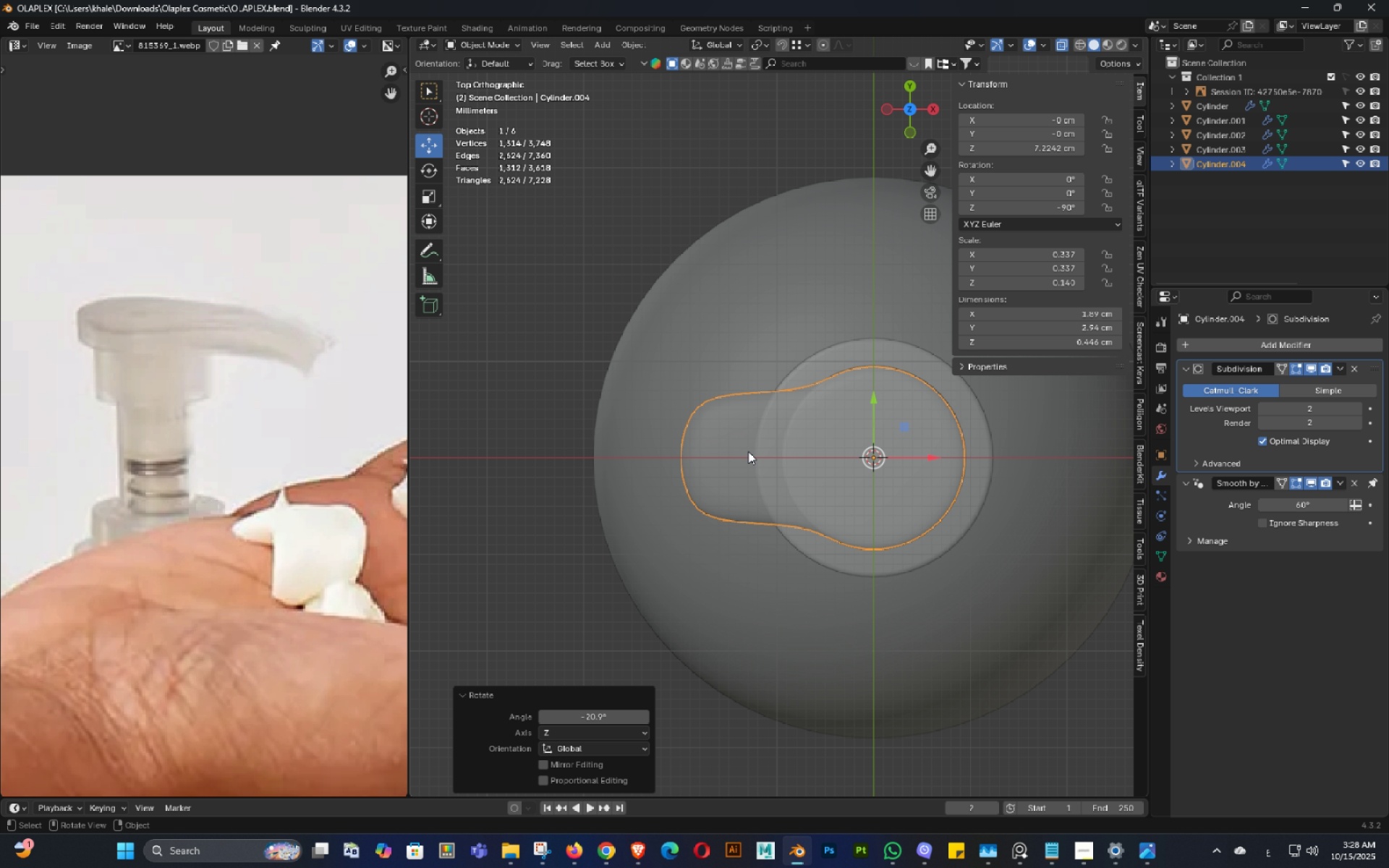 
key(Tab)
 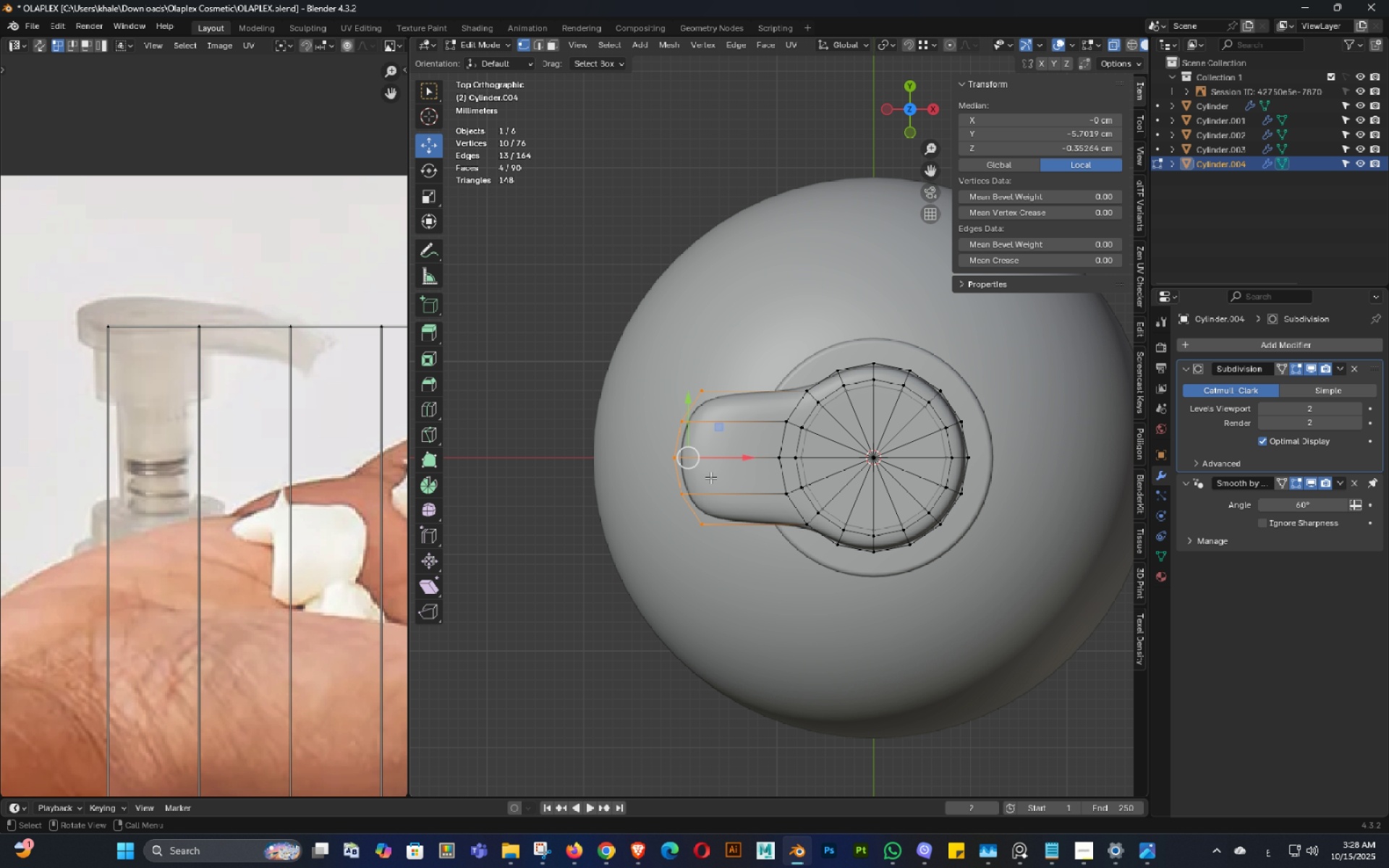 
hold_key(key=Tab, duration=0.36)
 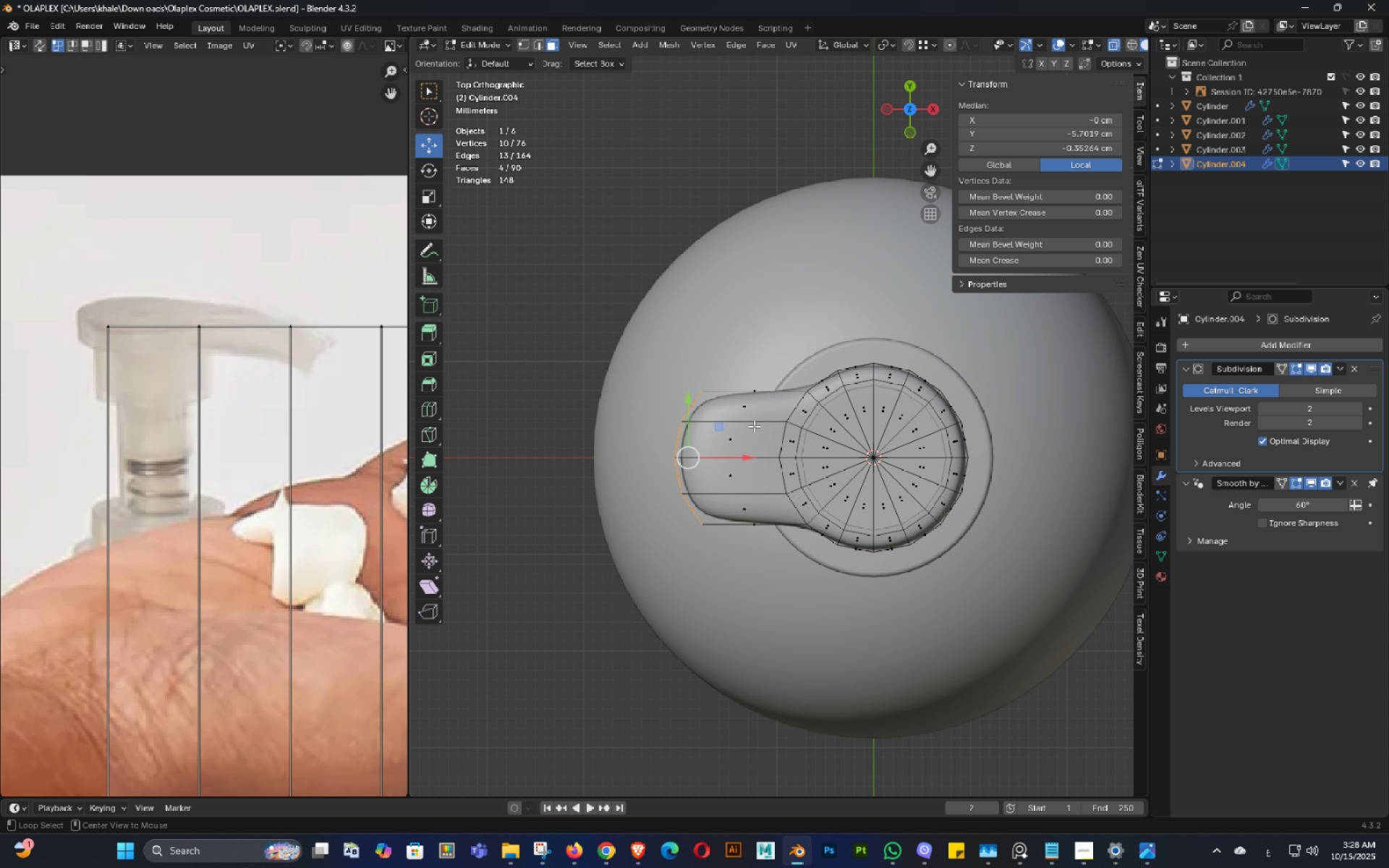 
key(Alt+AltLeft)
 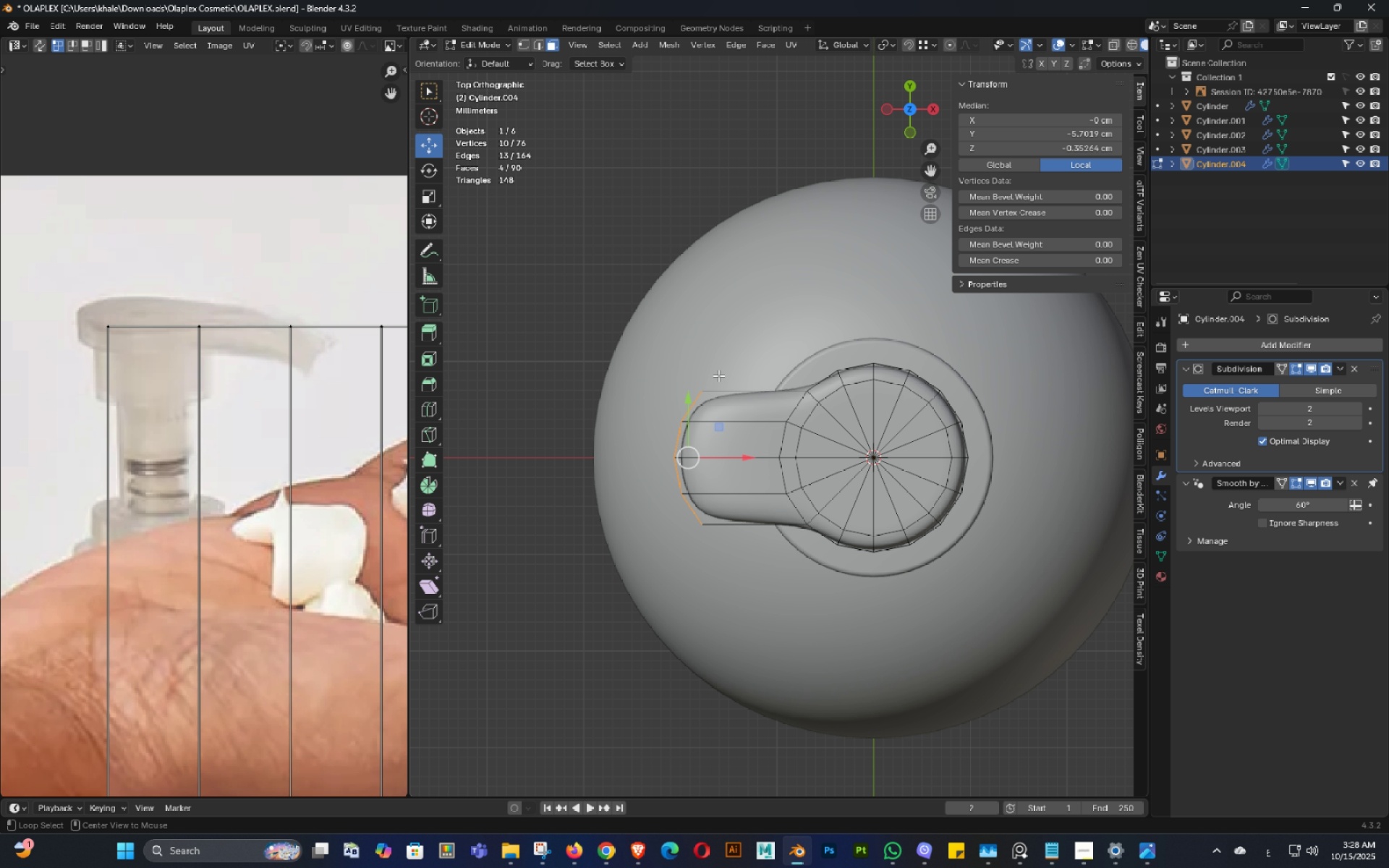 
key(Alt+Z)
 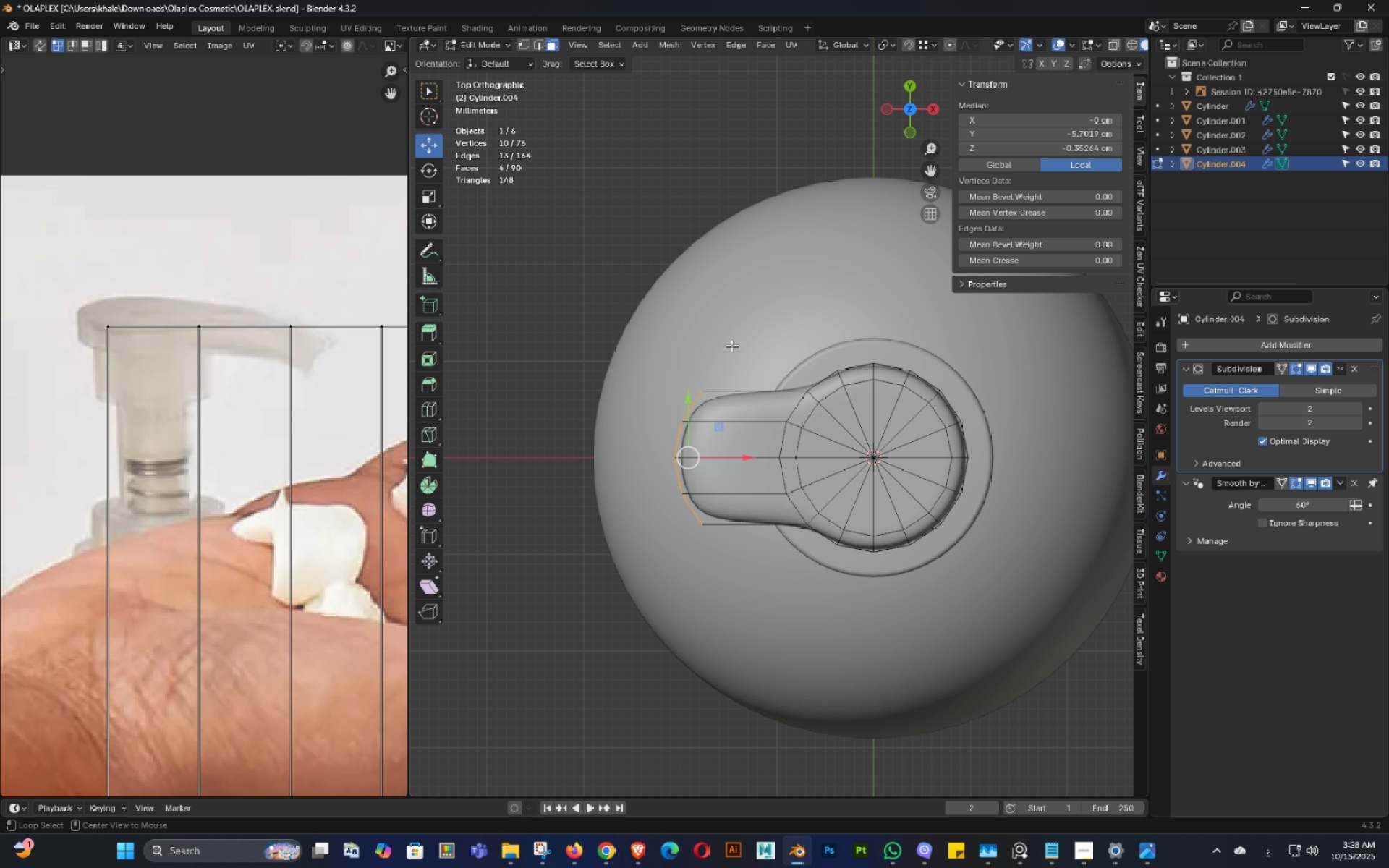 
key(Alt+Z)
 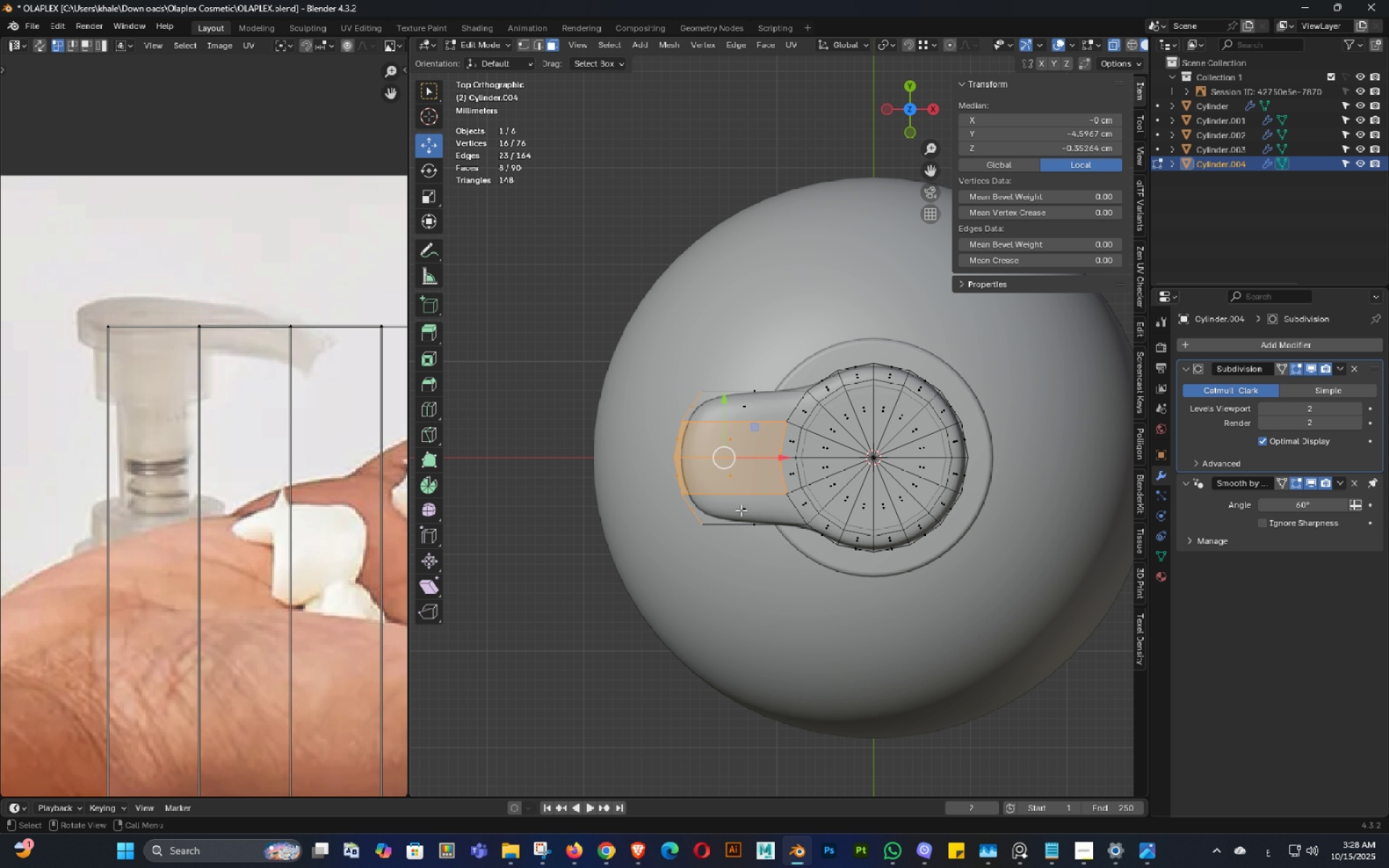 
scroll: coordinate [741, 510], scroll_direction: up, amount: 1.0
 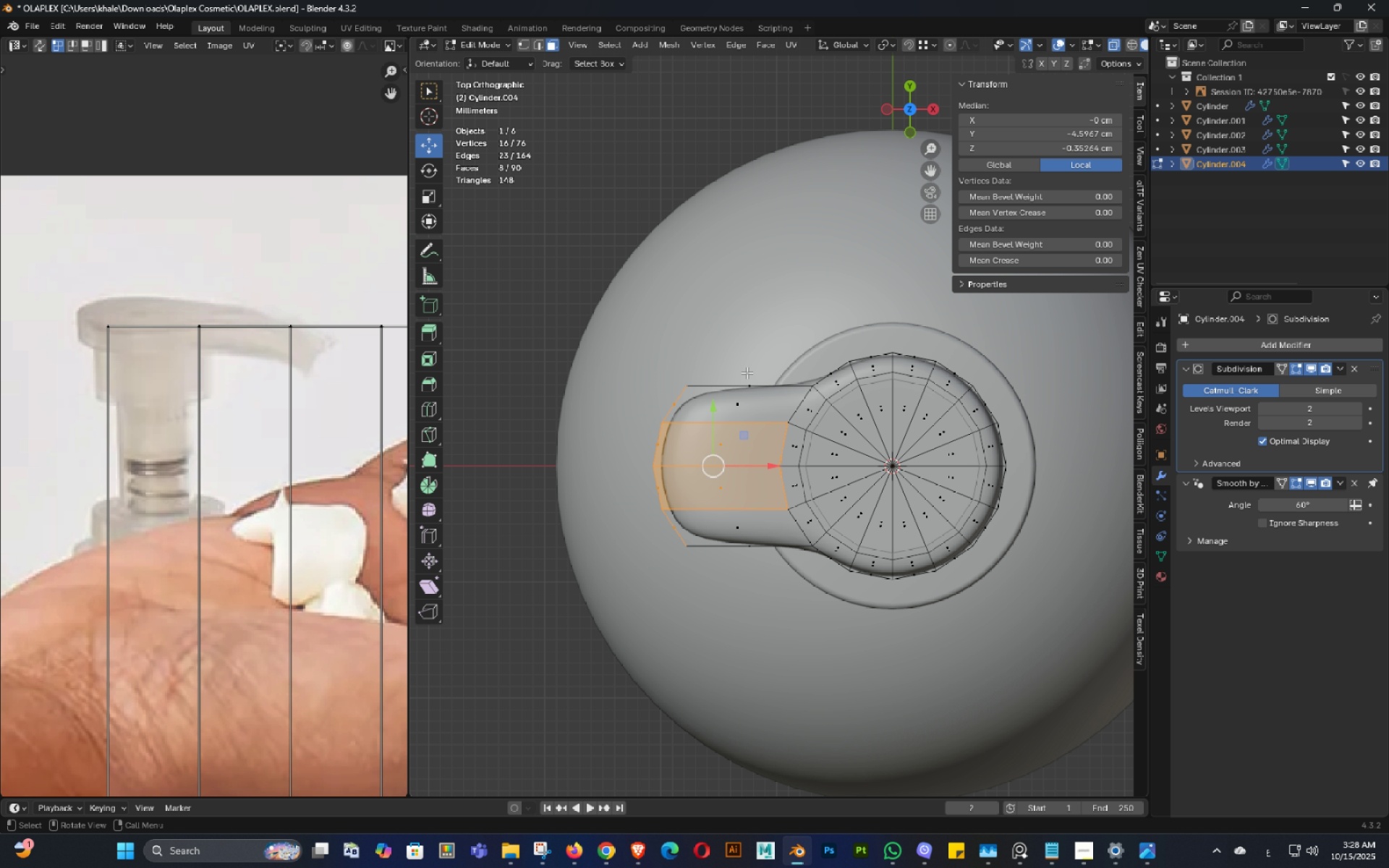 
hold_key(key=ControlLeft, duration=0.68)
 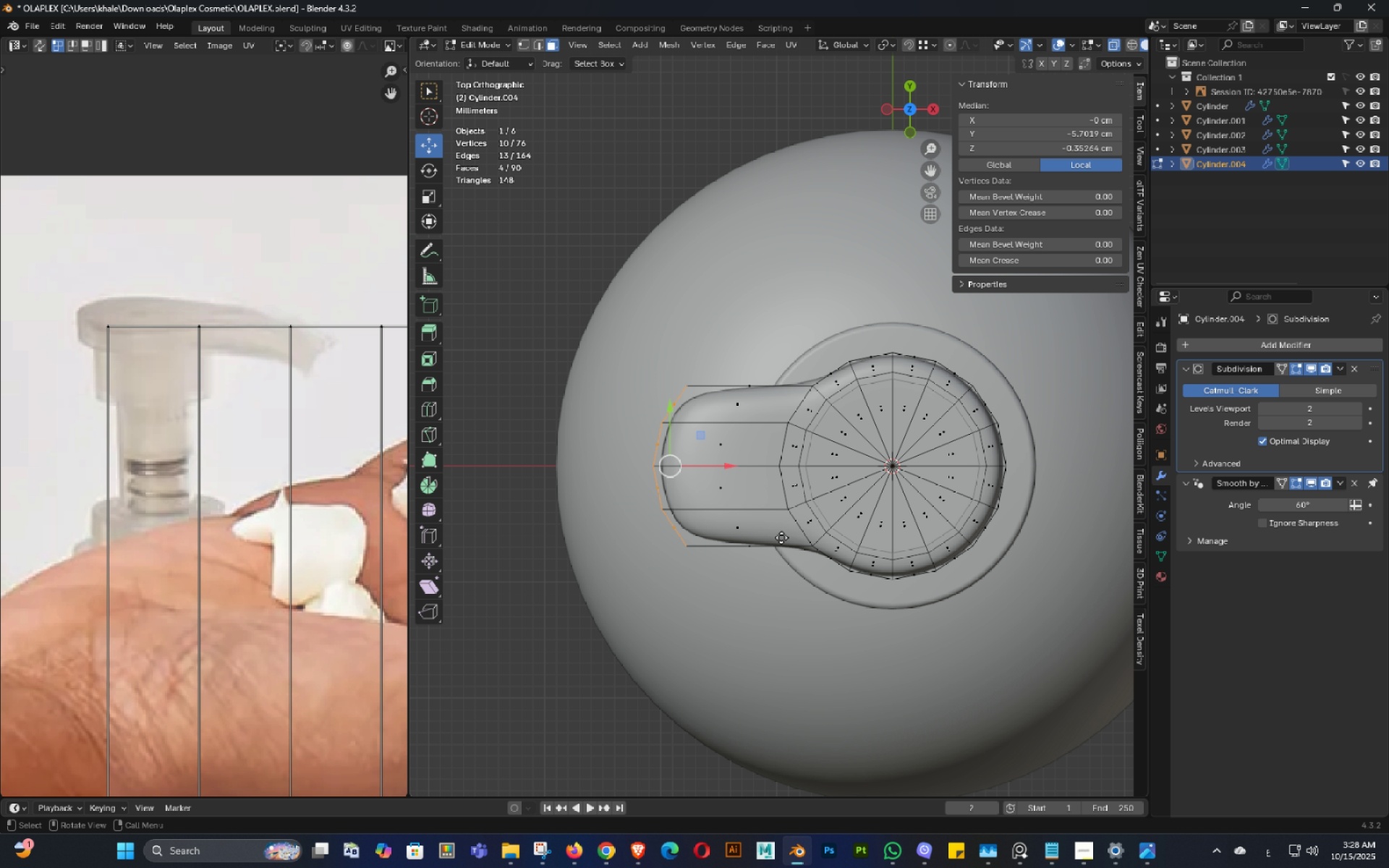 
type(esy)
 